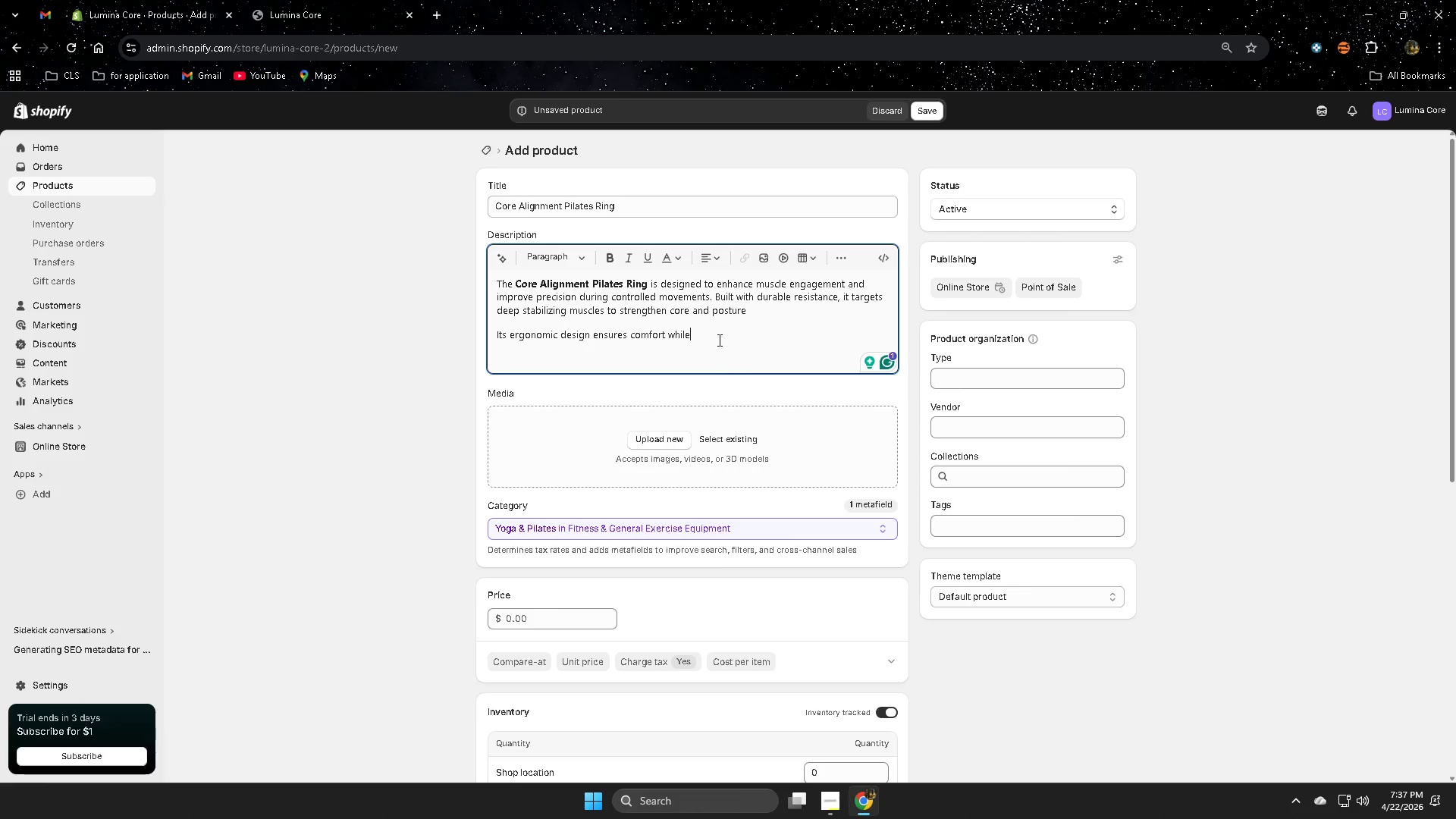 
type( mo)
key(Backspace)
type(aintaining )
 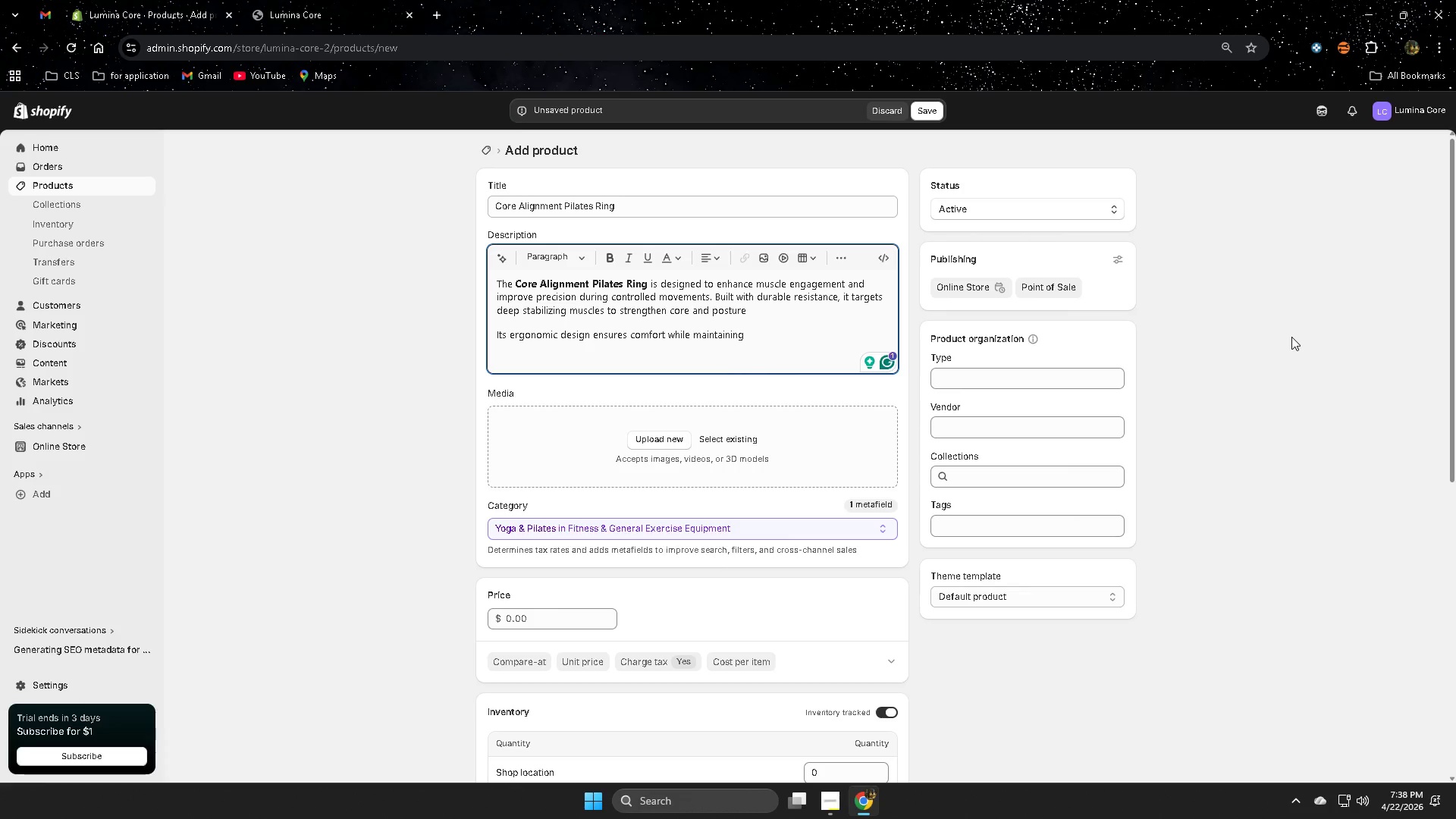 
wait(24.81)
 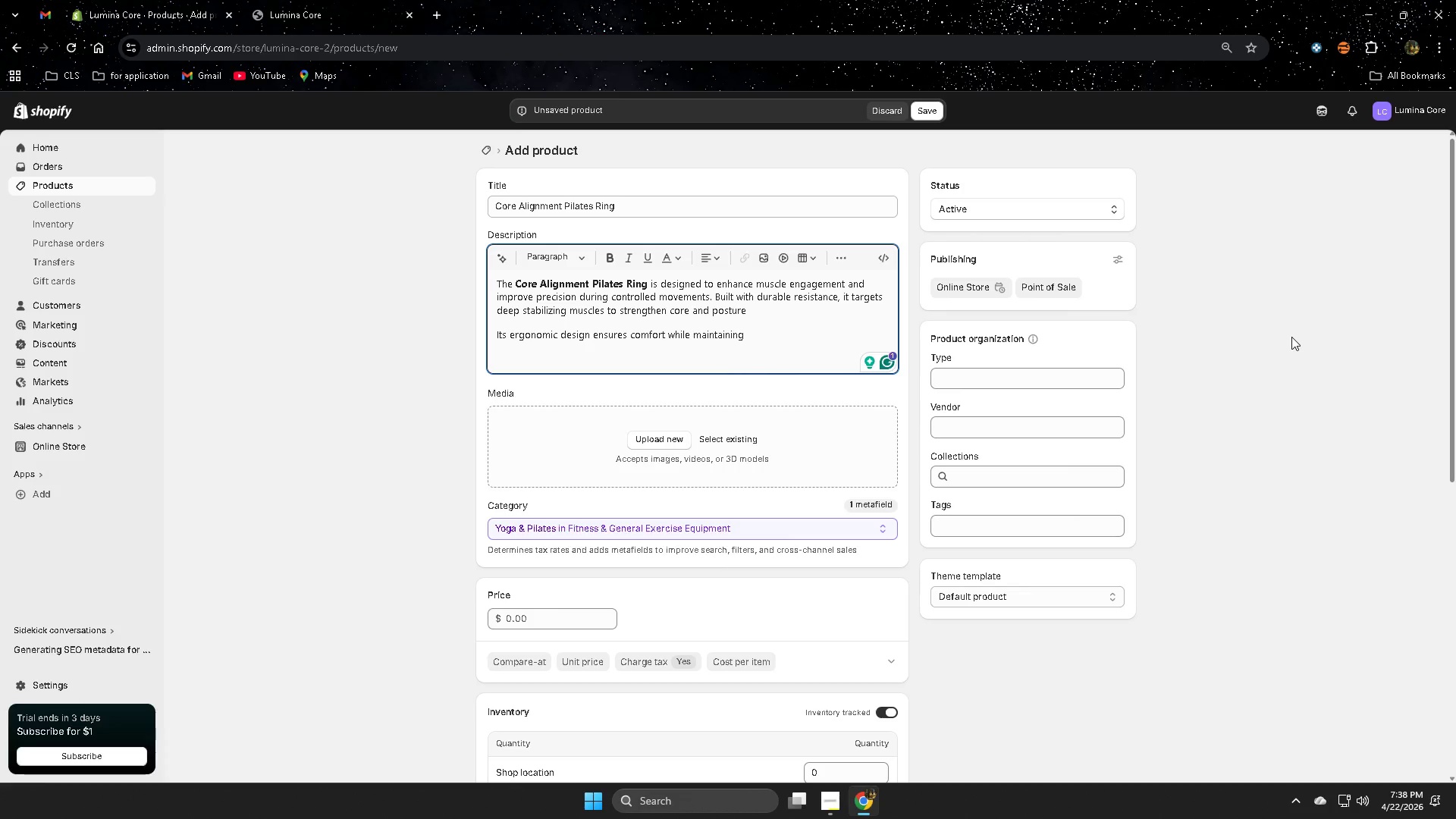 
type(consistent )
 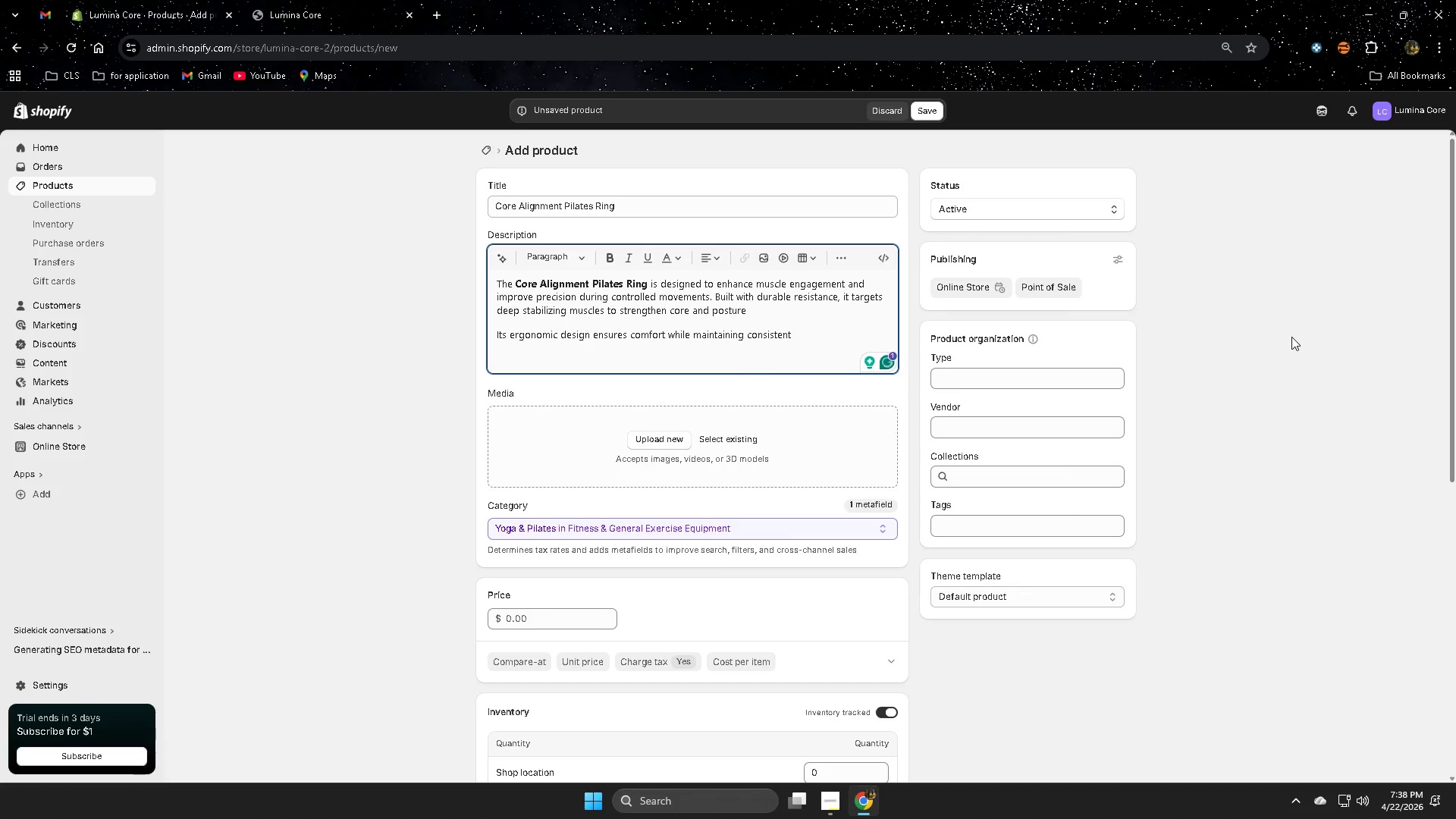 
wait(6.42)
 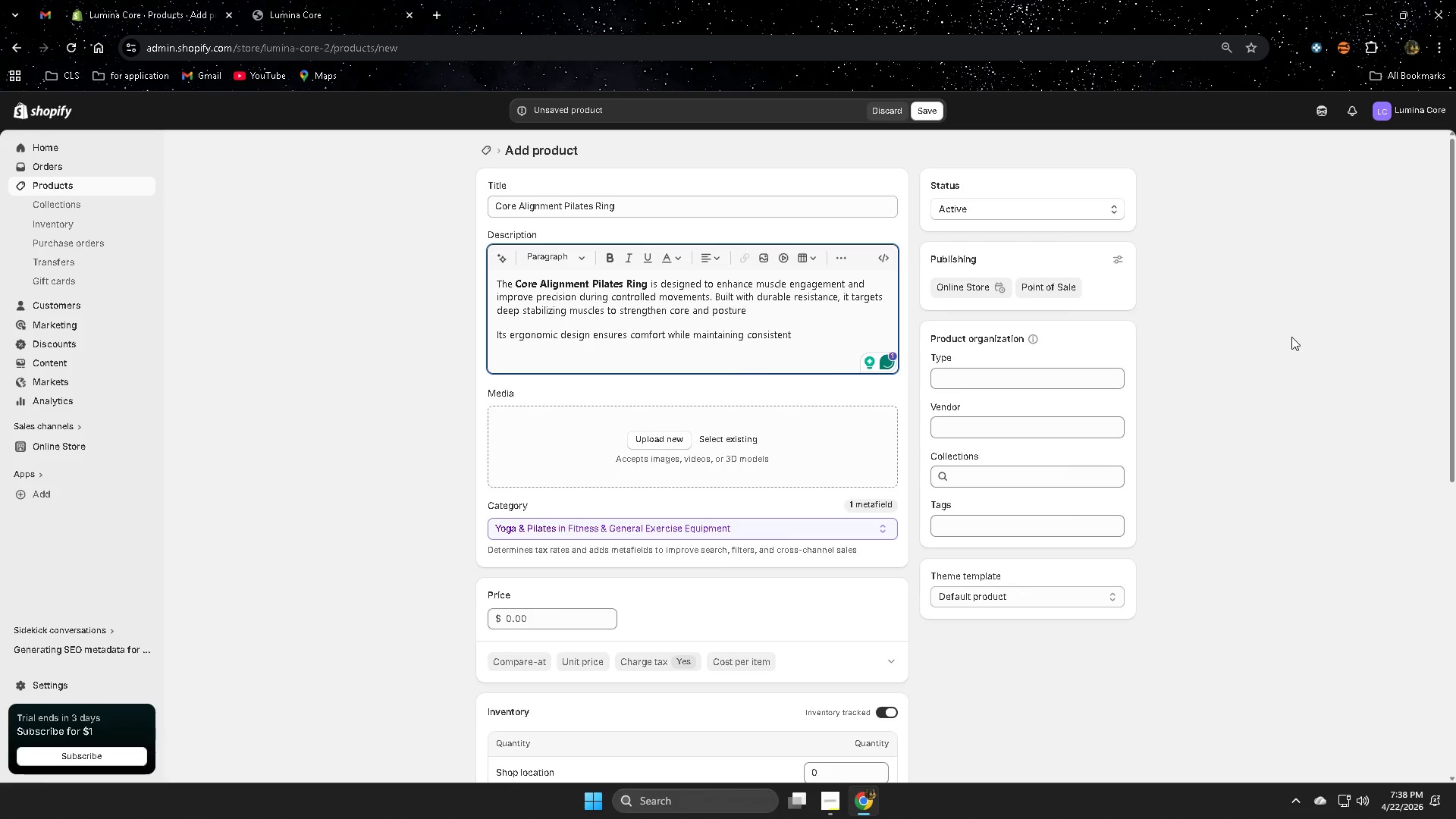 
type(tension, makli)
key(Backspace)
key(Backspace)
key(Backspace)
key(Backspace)
key(Backspace)
type(m)
key(Backspace)
type(making t)
key(Backspace)
type(it suitable for all ele)
key(Backspace)
key(Backspace)
key(Backspace)
type(levels . )
key(Backspace)
key(Backspace)
key(Backspace)
type(. Idealfor )
key(Backspace)
key(Backspace)
key(Backspace)
key(Backspace)
type( for both)
 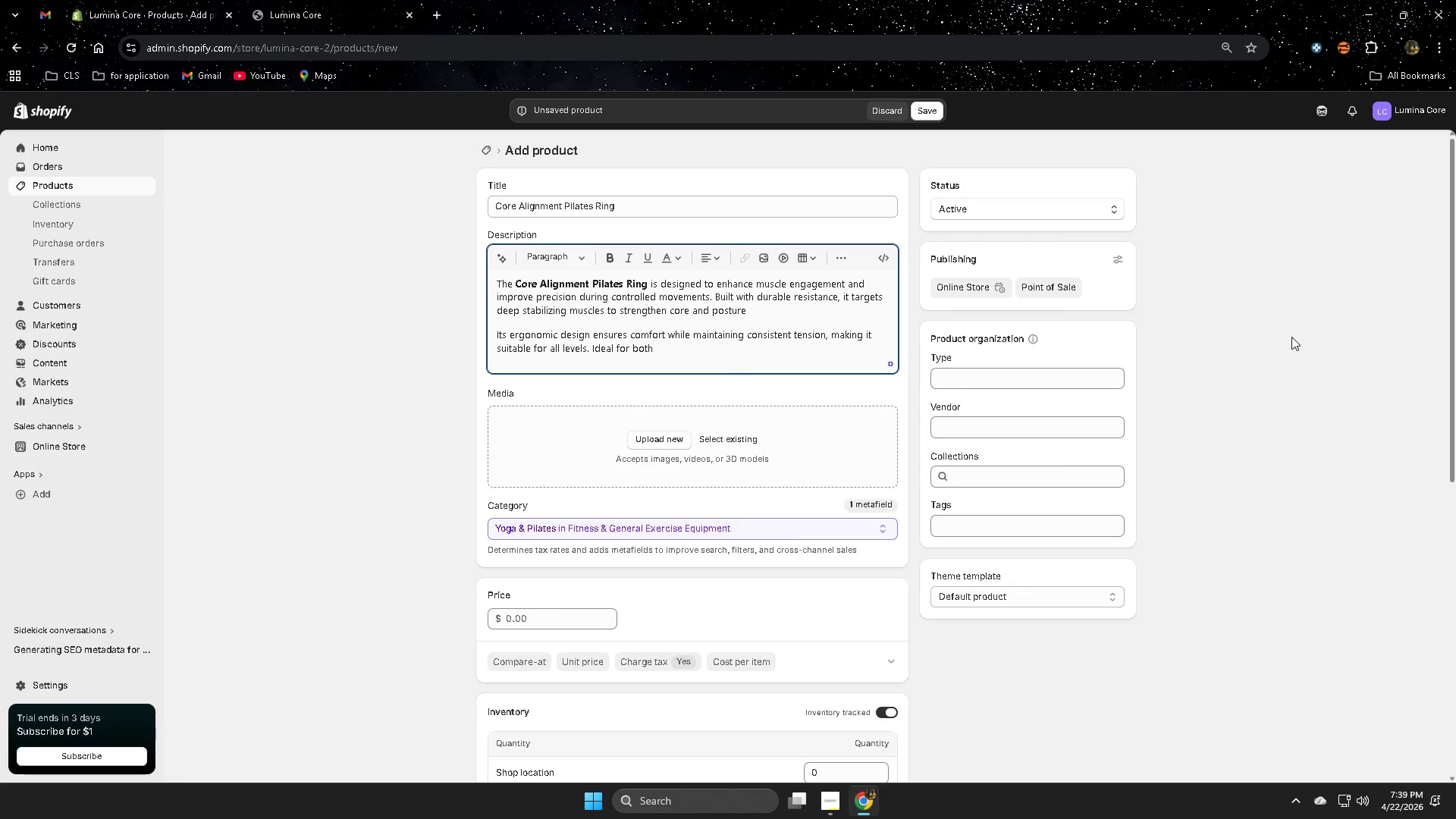 
wait(43.05)
 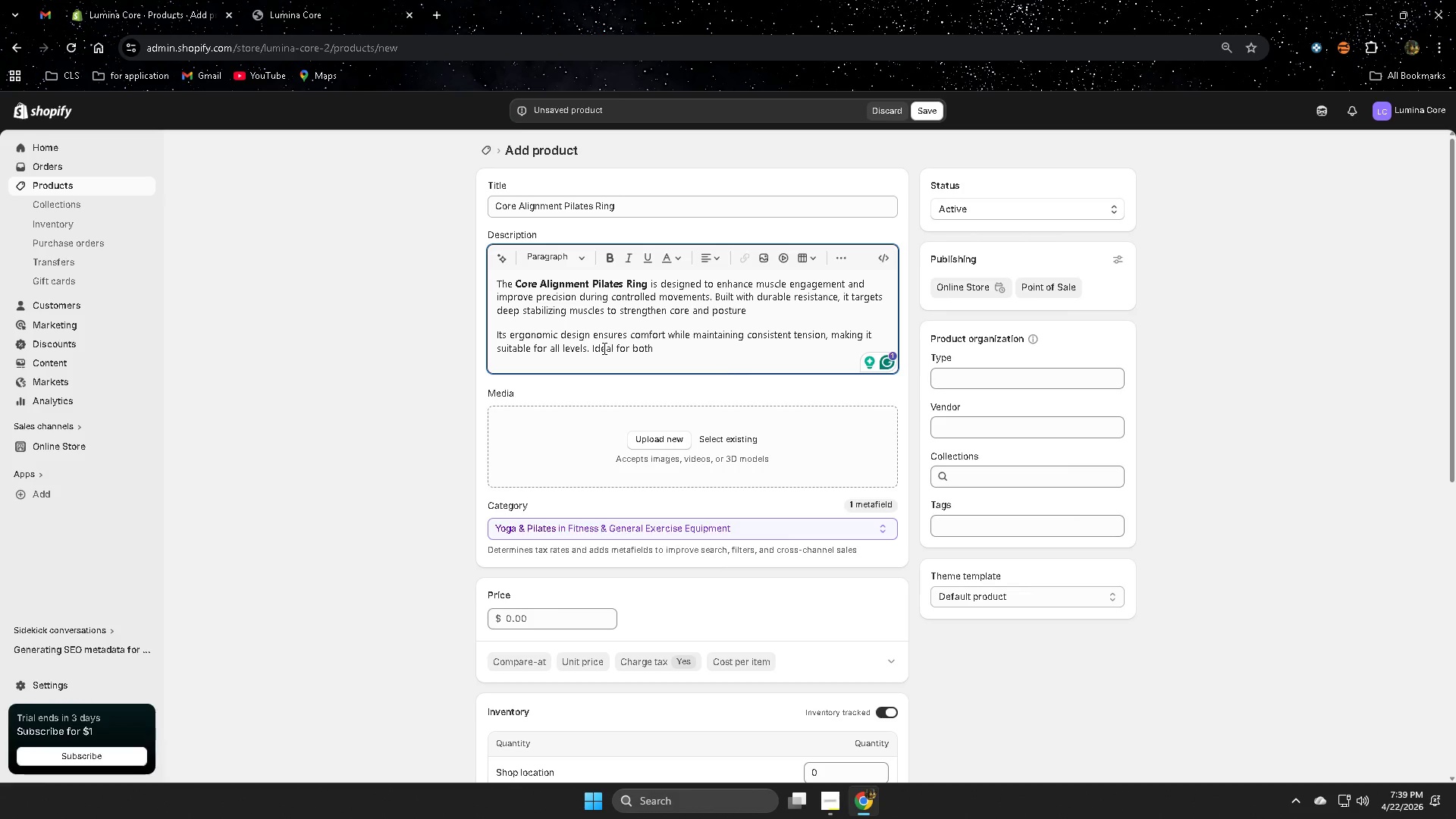 
key(Space)
 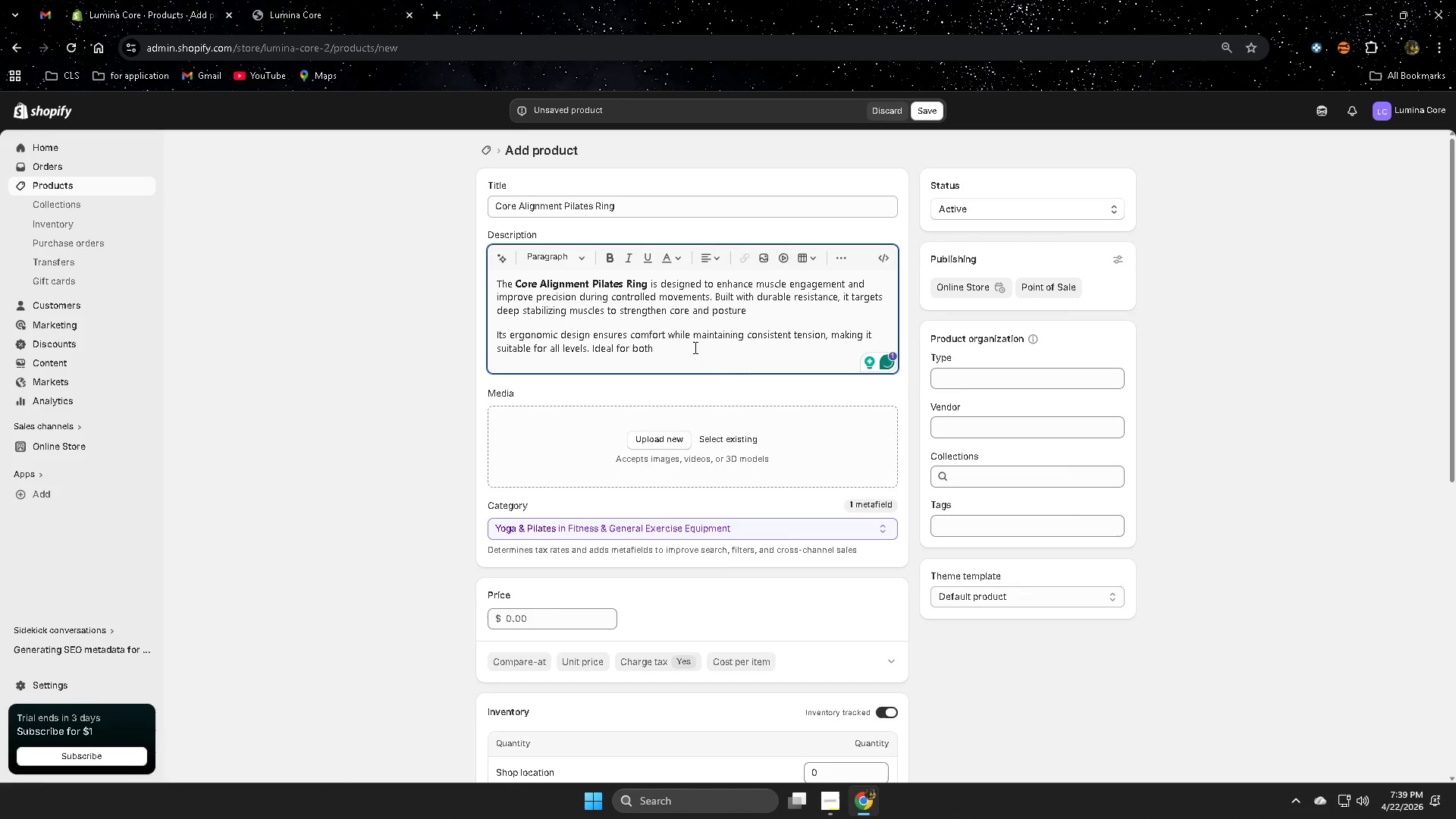 
hold_key(key=Backspace, duration=1.23)
 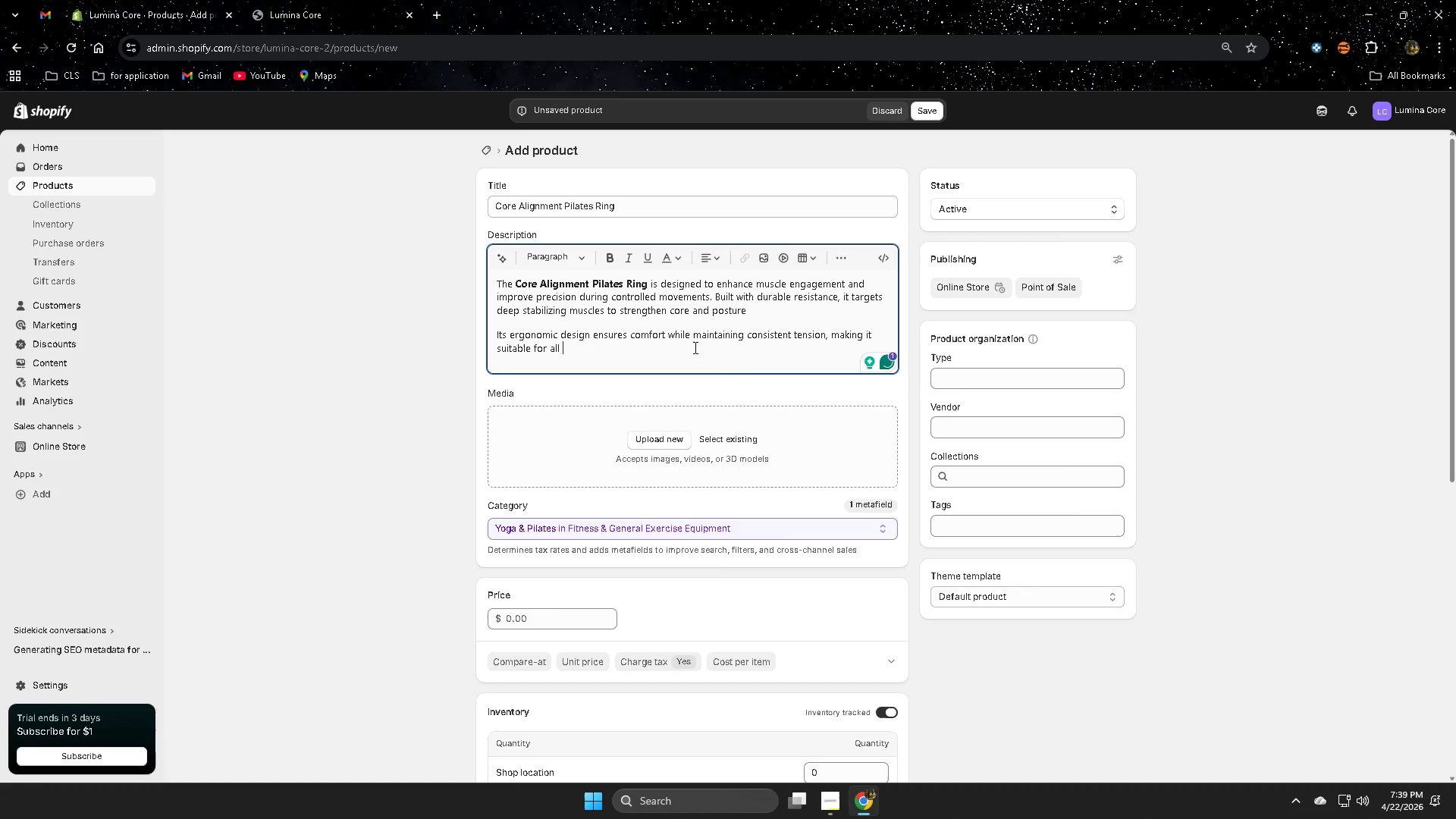 
wait(5.24)
 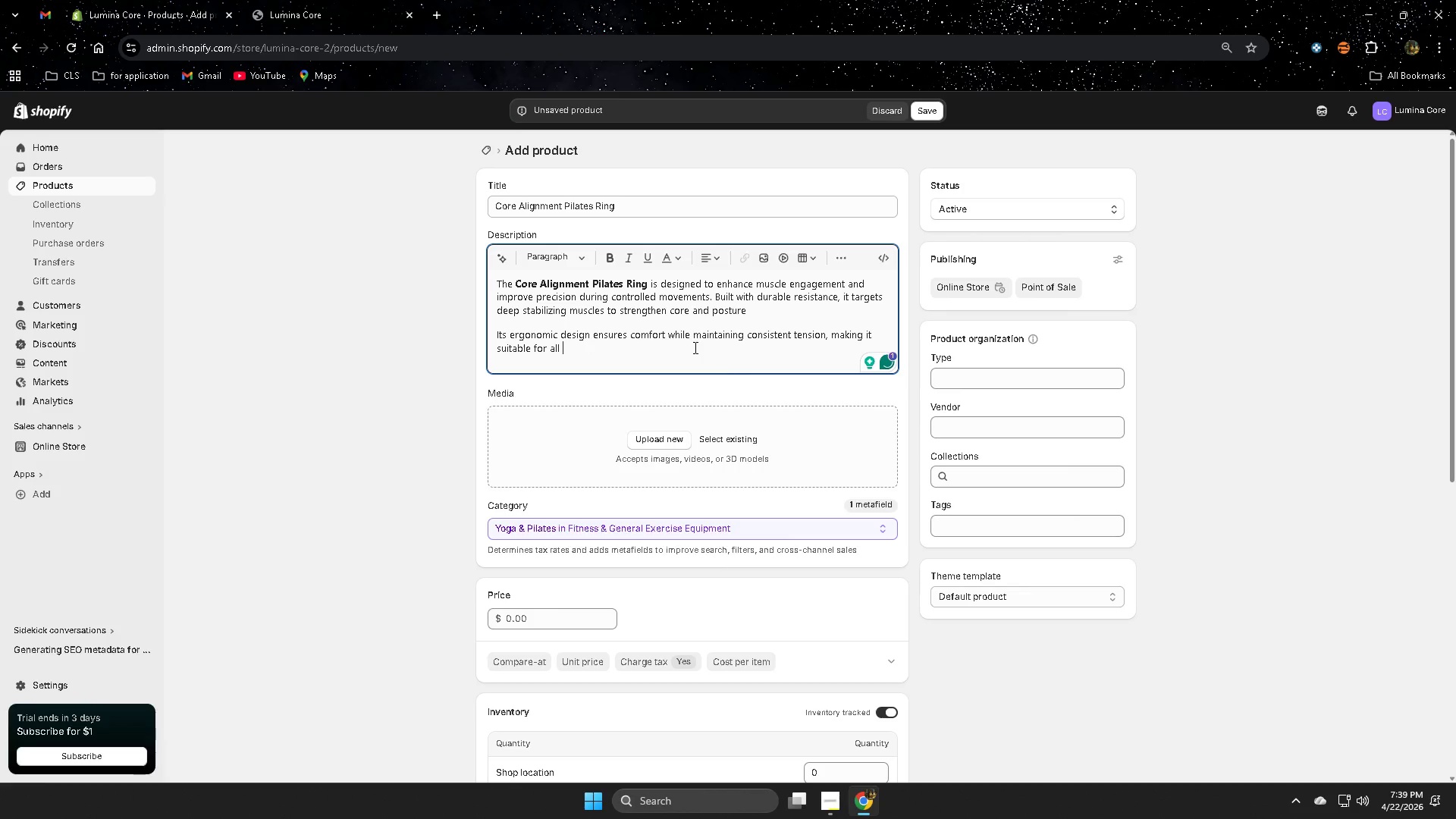 
type(Pilates and barre)
 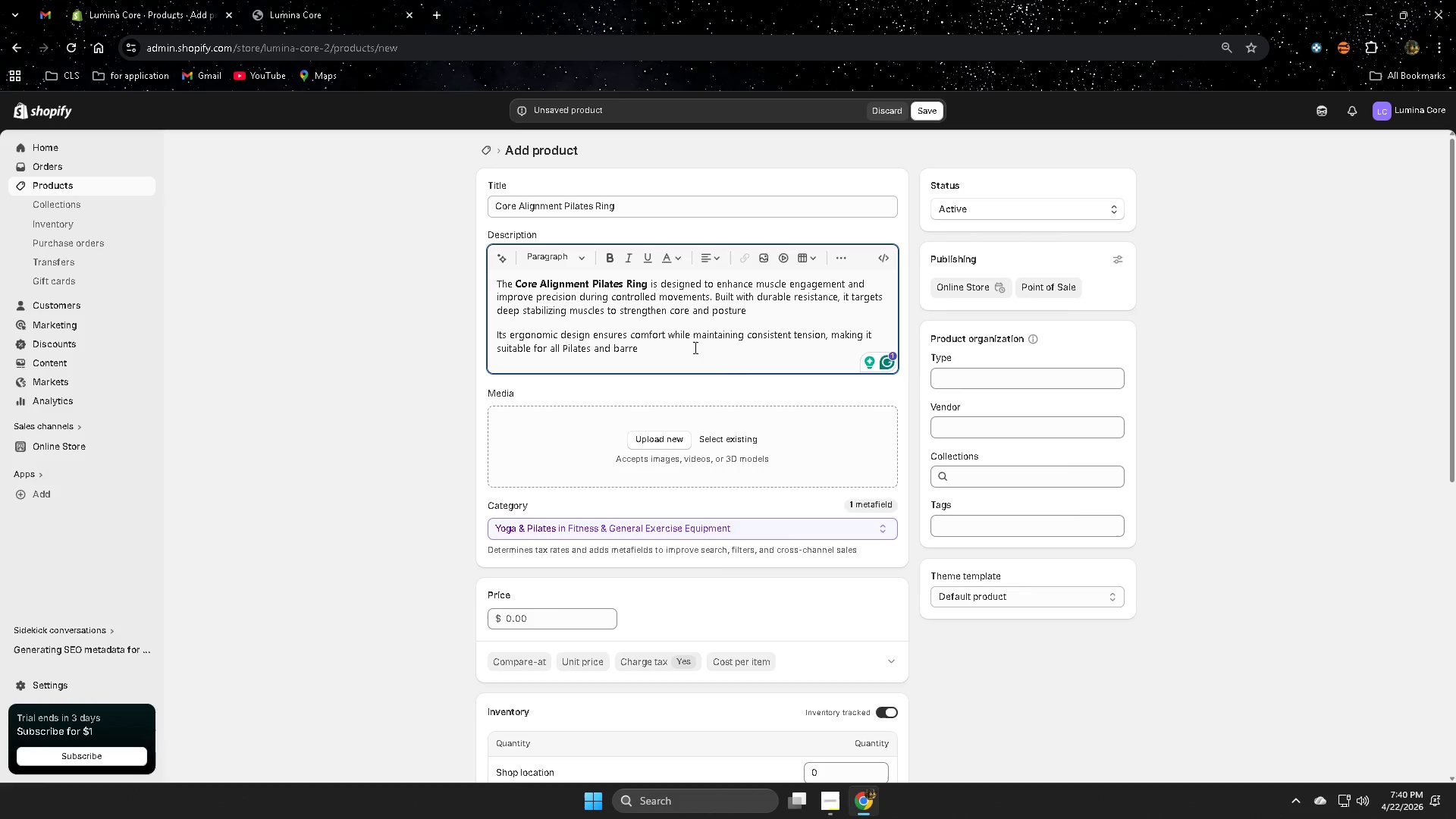 
wait(21.7)
 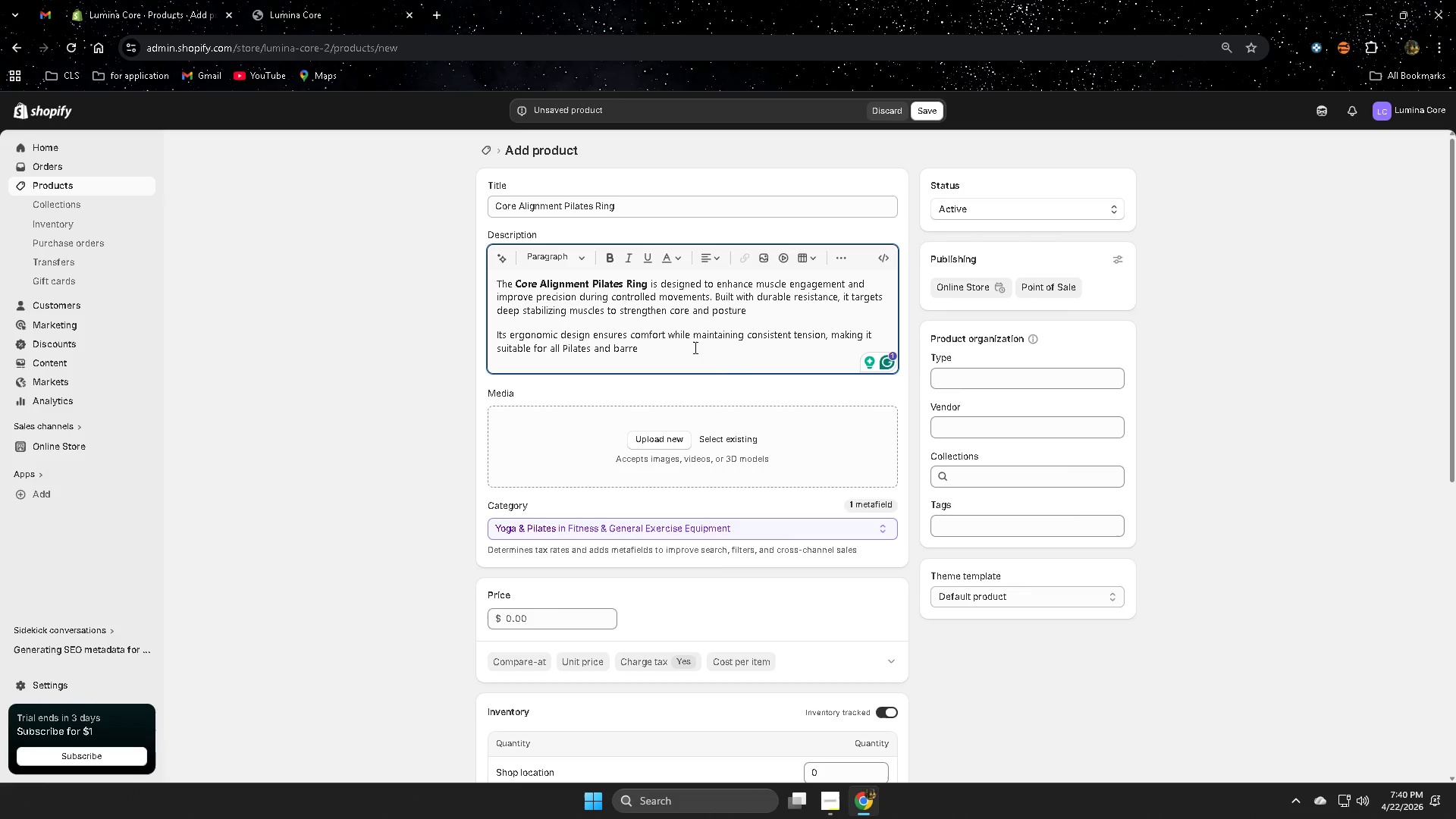 
type( training )
 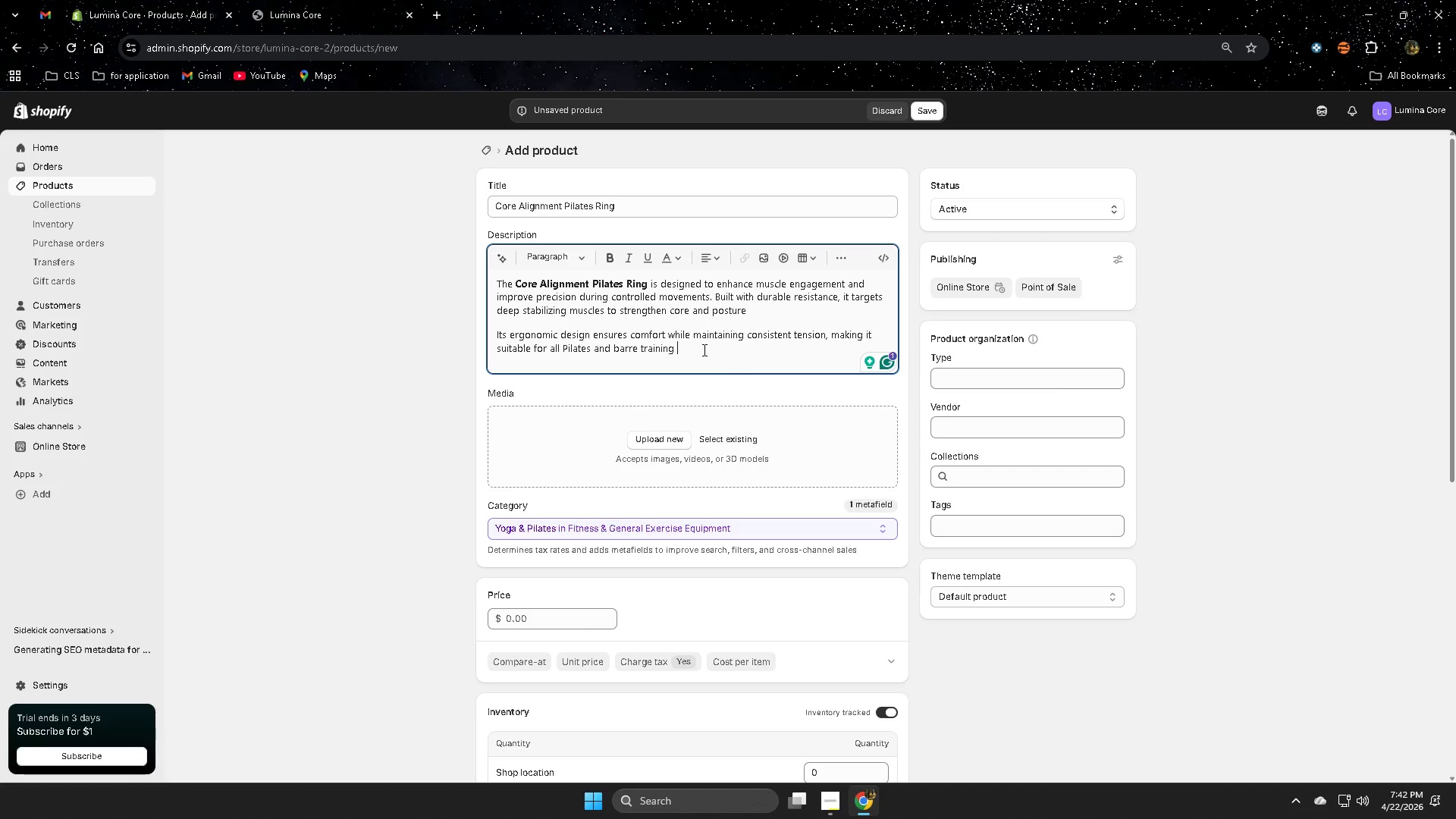 
wait(124.89)
 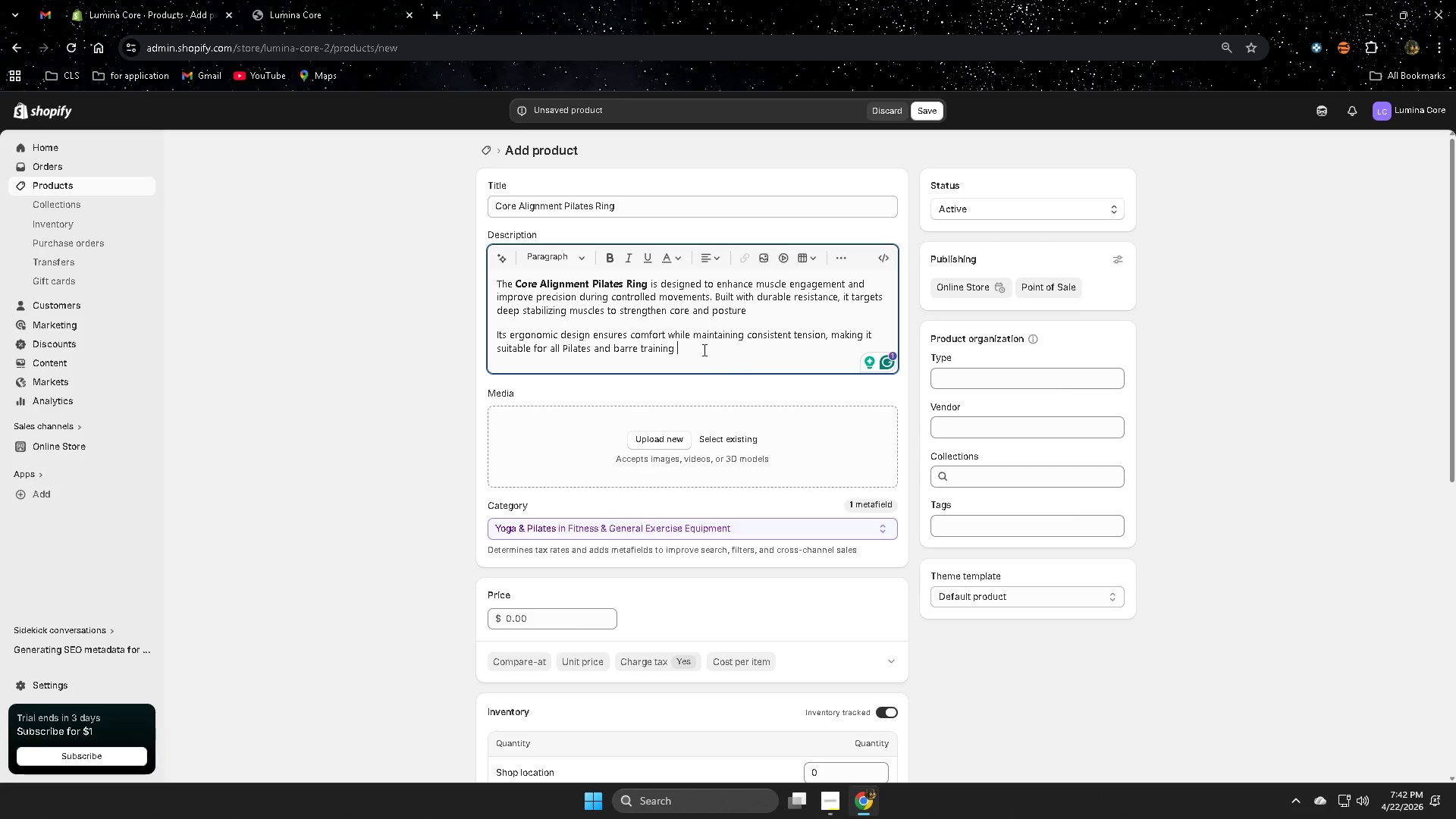 
type(, it )
key(Backspace)
key(Backspace)
key(Backspace)
key(Backspace)
key(Backspace)
key(Backspace)
type(, it)
 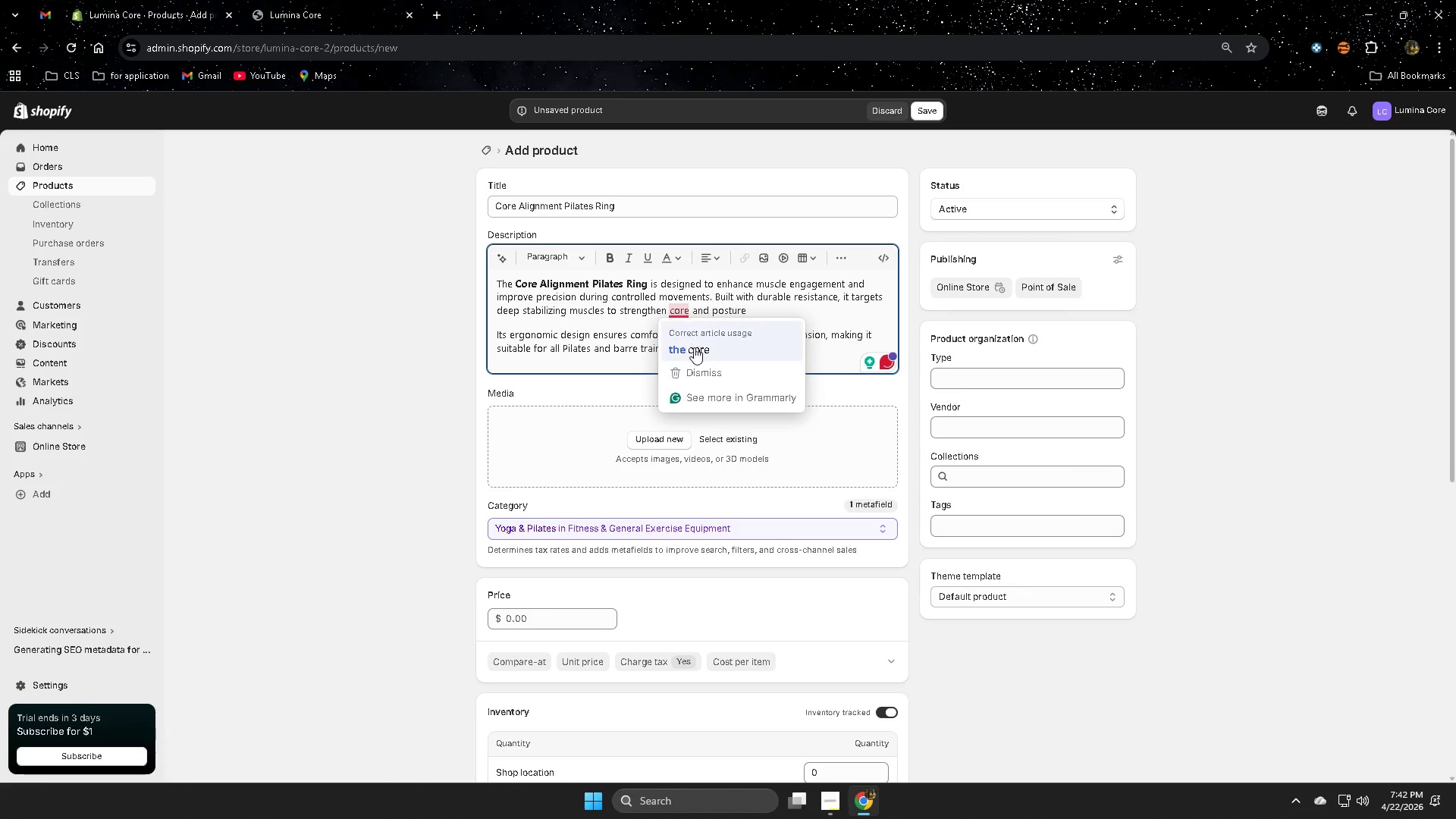 
double_click([720, 364])
 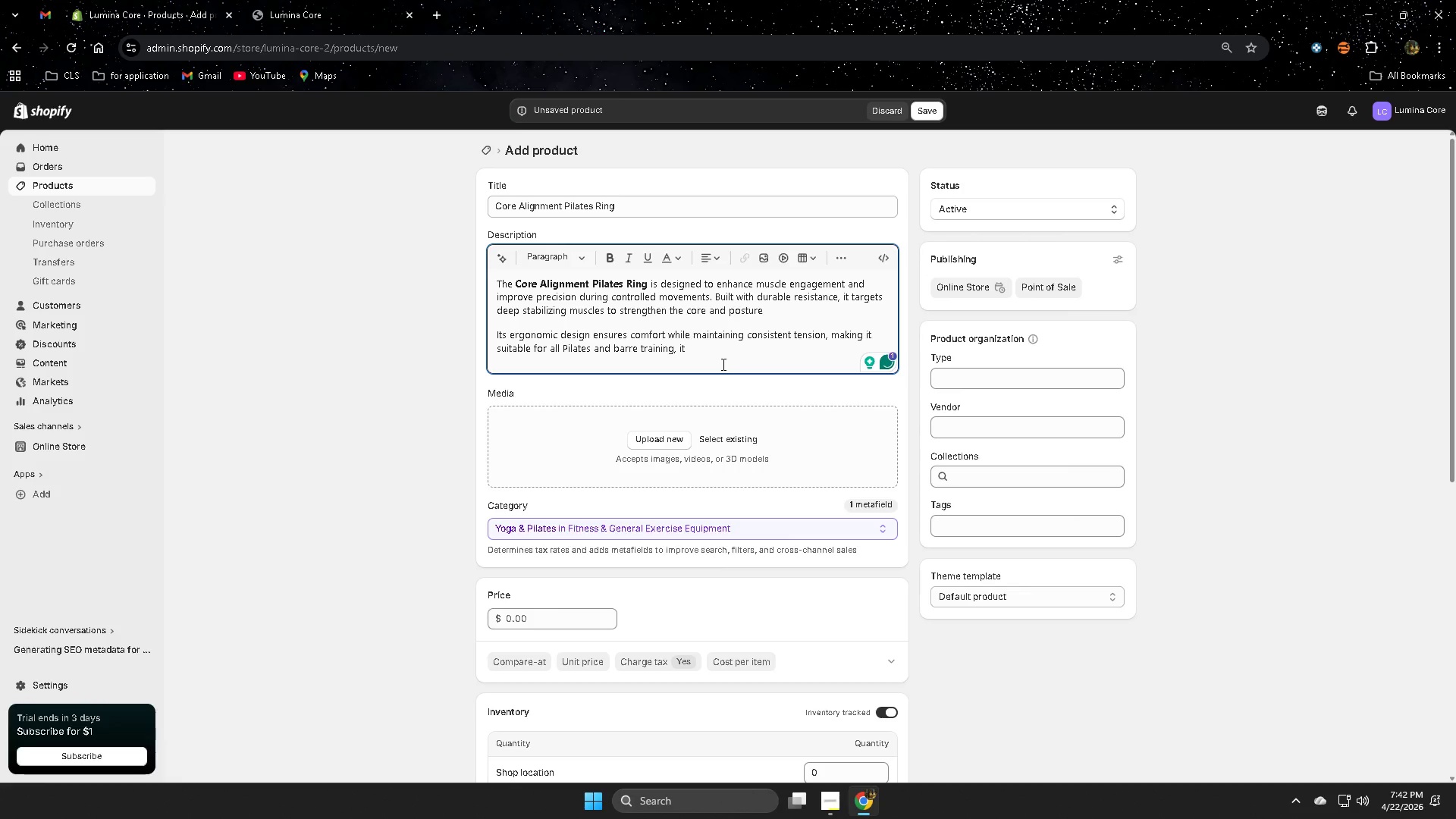 
type( adds )
 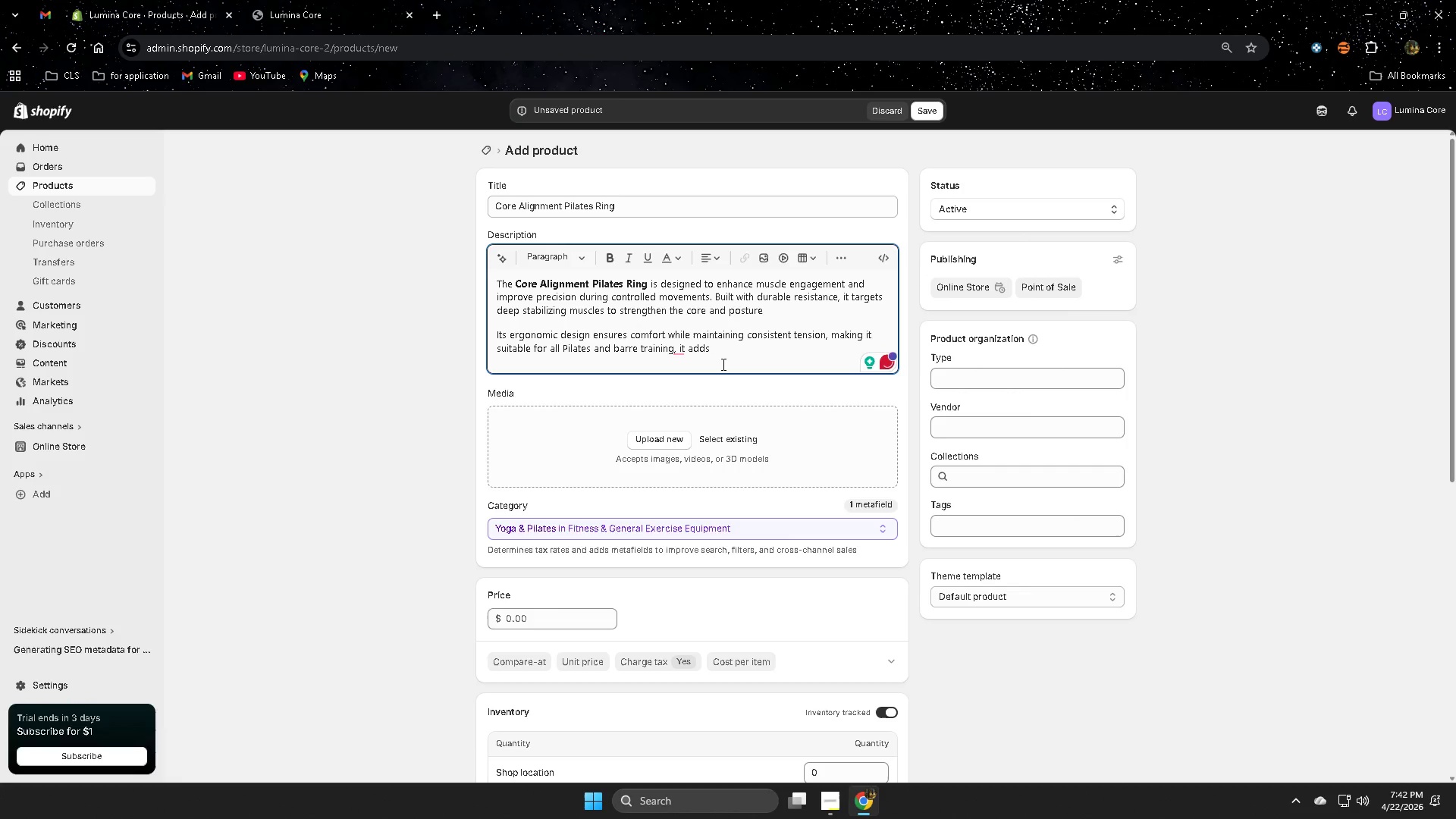 
wait(5.09)
 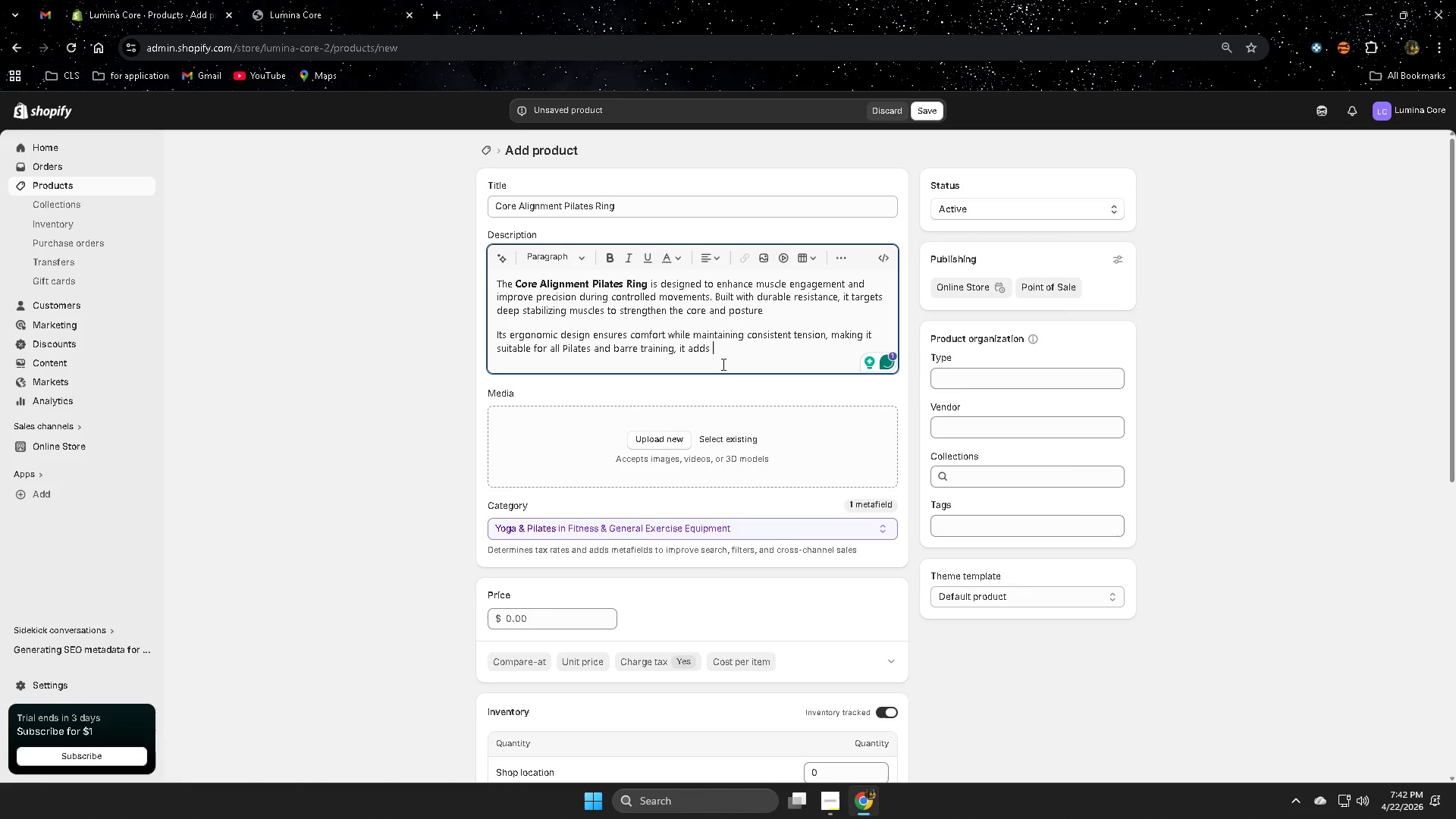 
key(VolumeDown)
 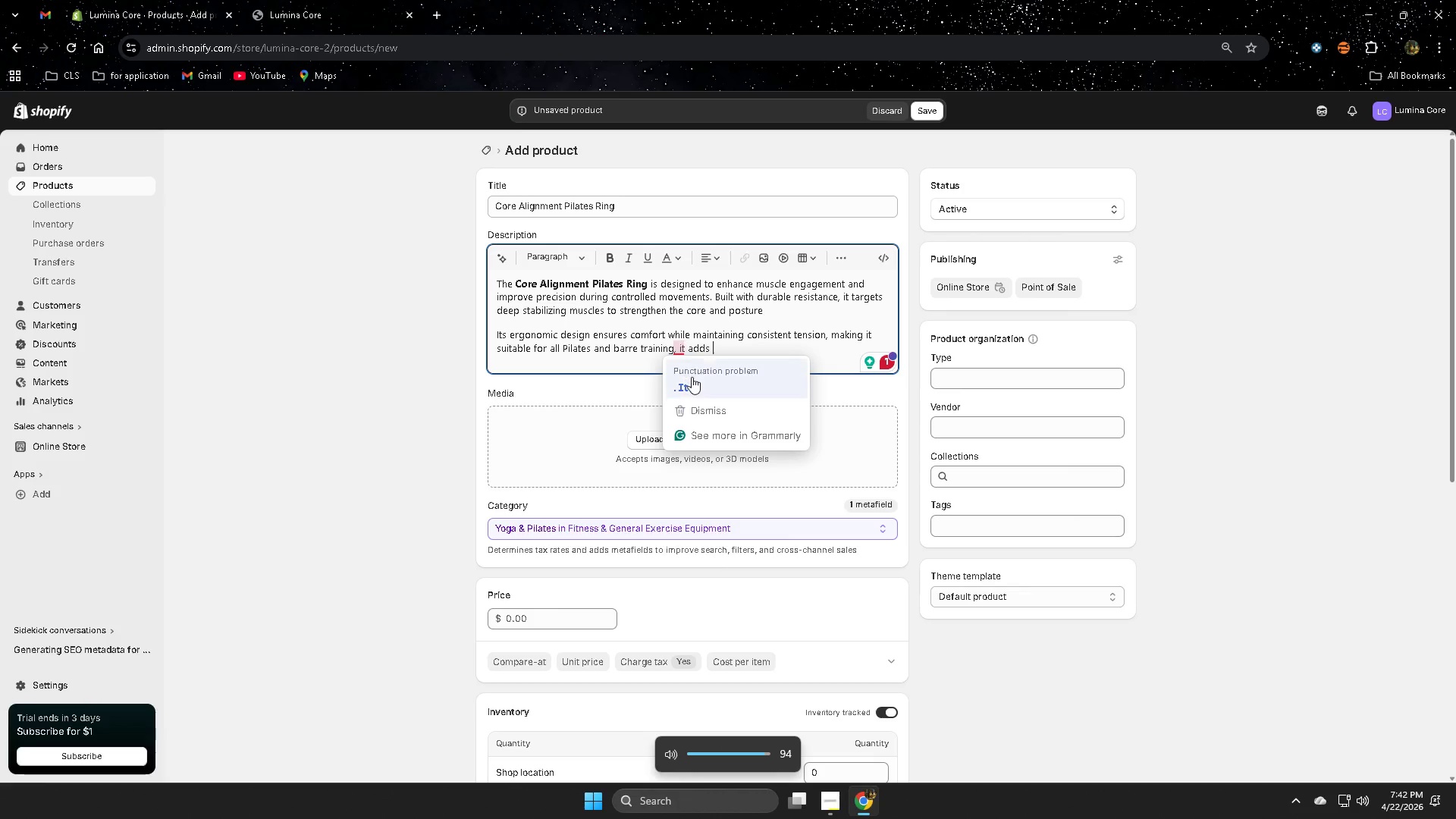 
left_click([692, 378])
 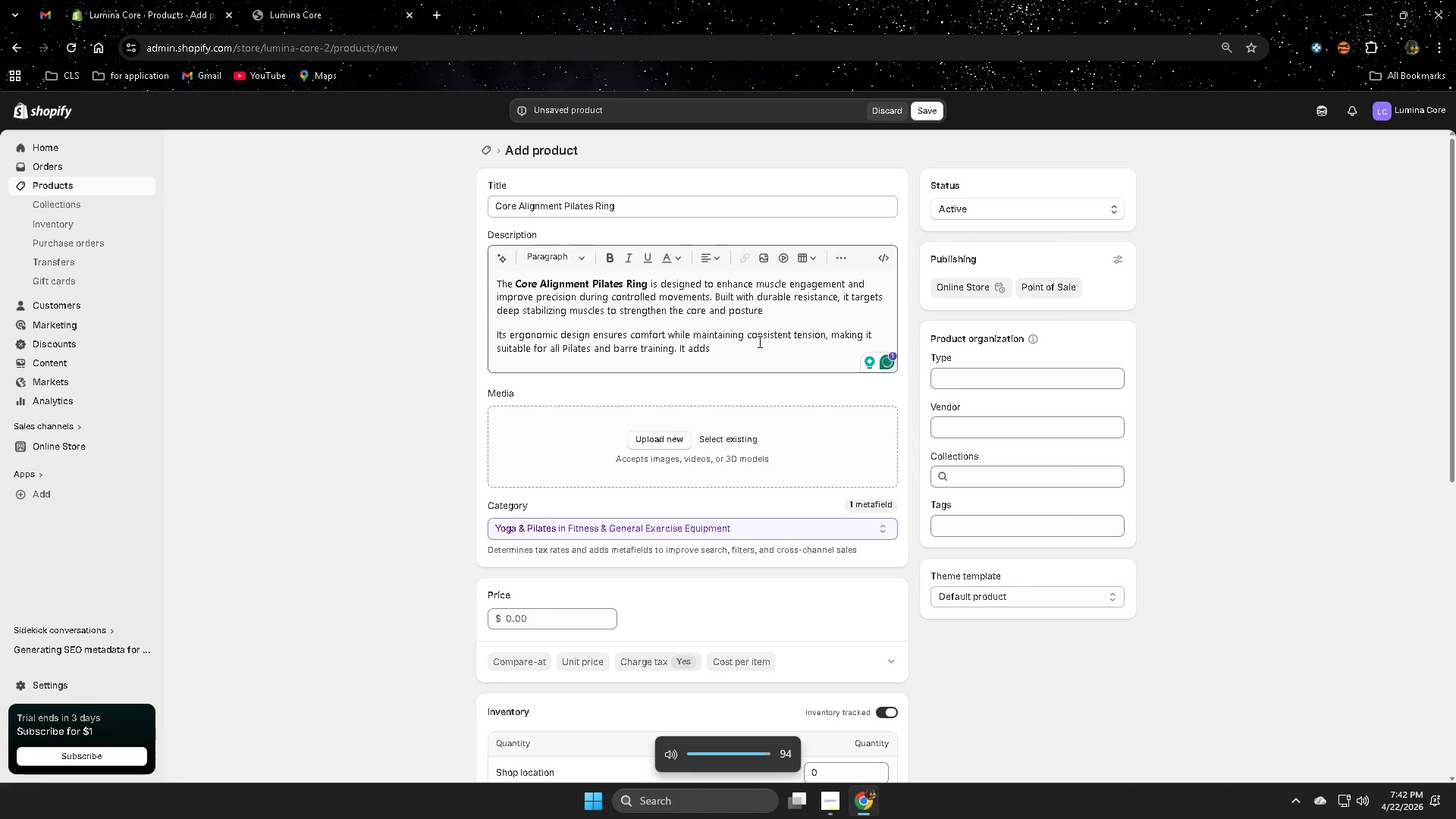 
left_click([758, 341])
 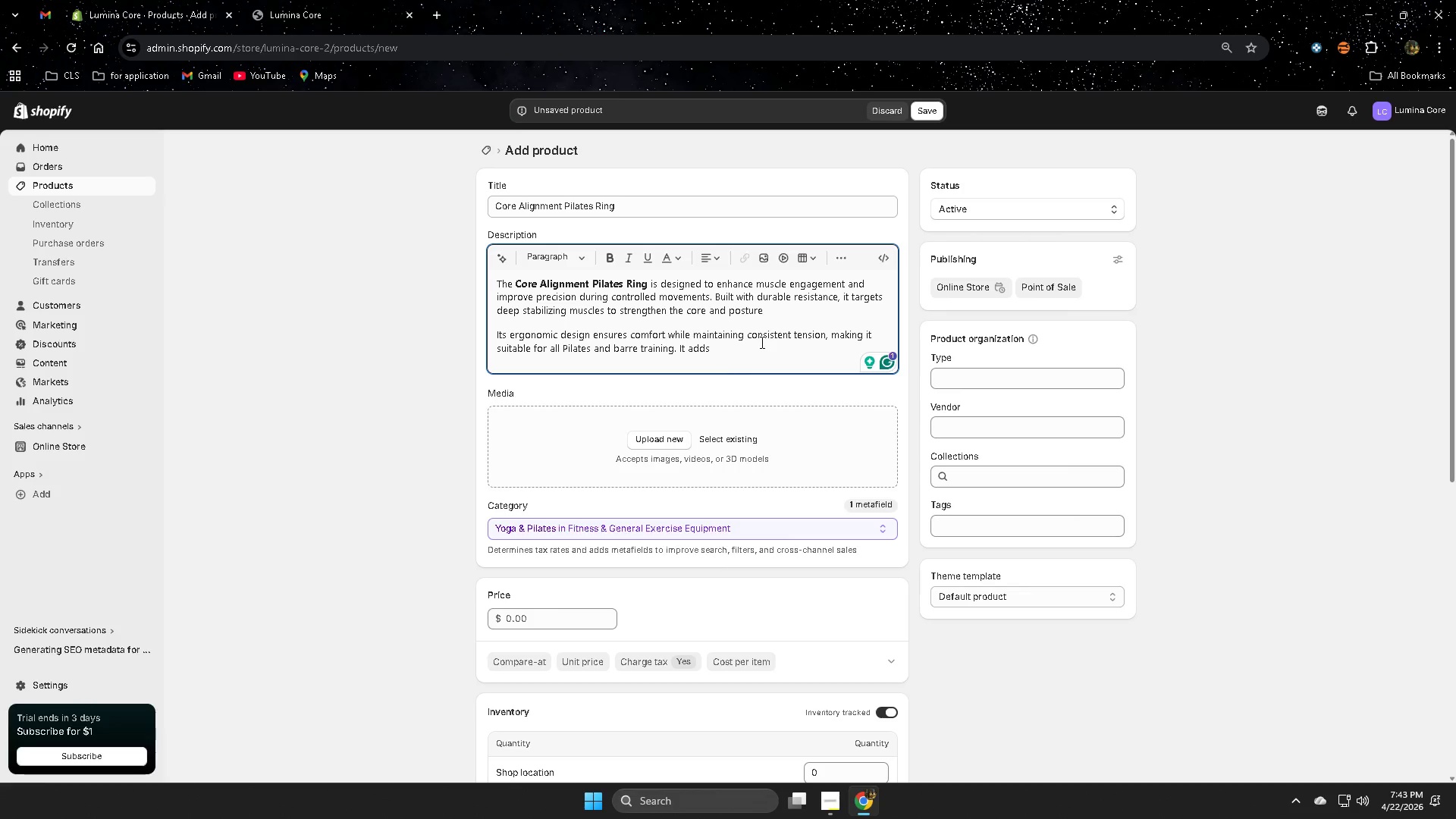 
wait(29.95)
 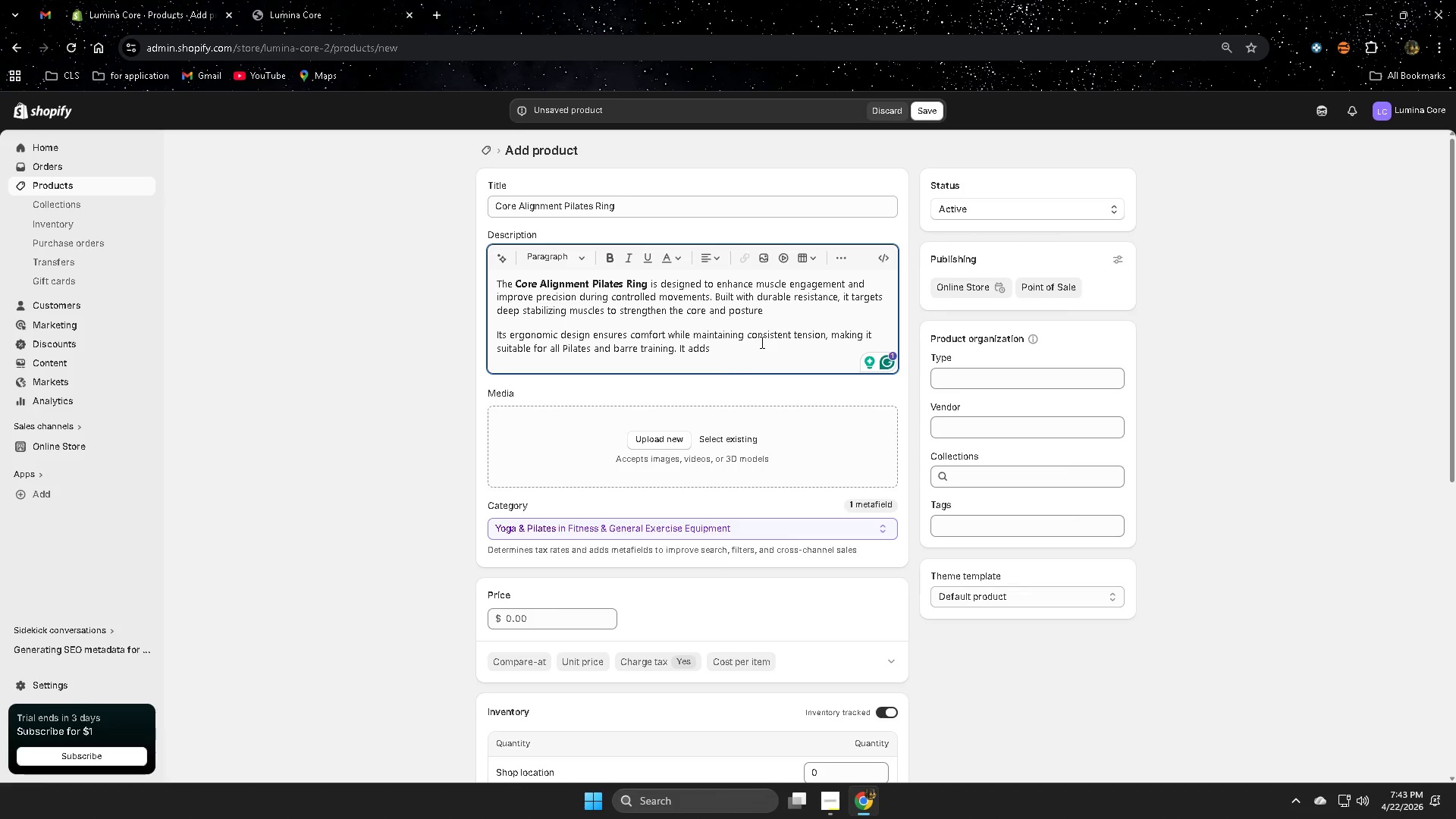 
hold_key(key=VolumeDown, duration=22.19)
 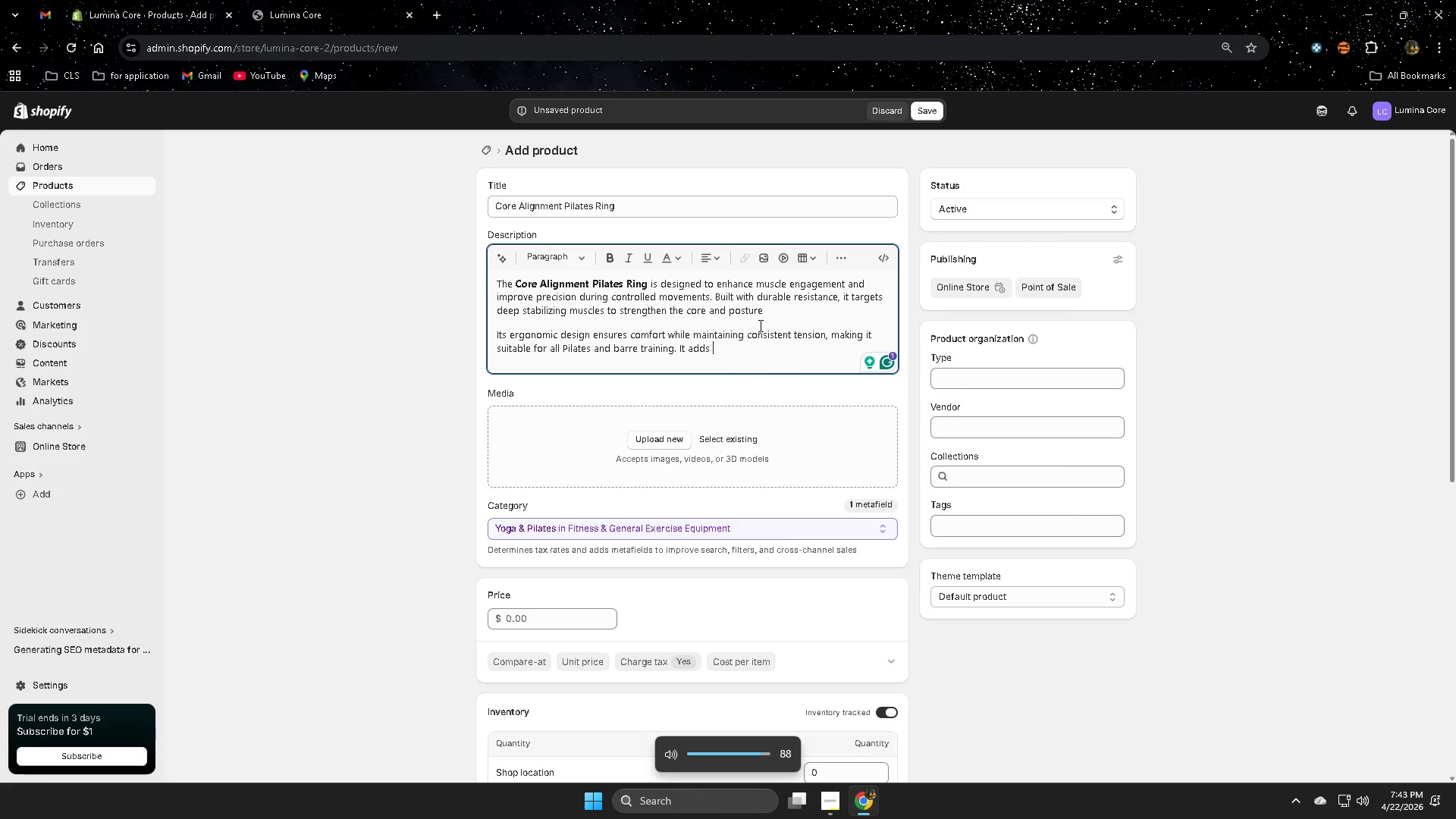 
key(VolumeDown)
 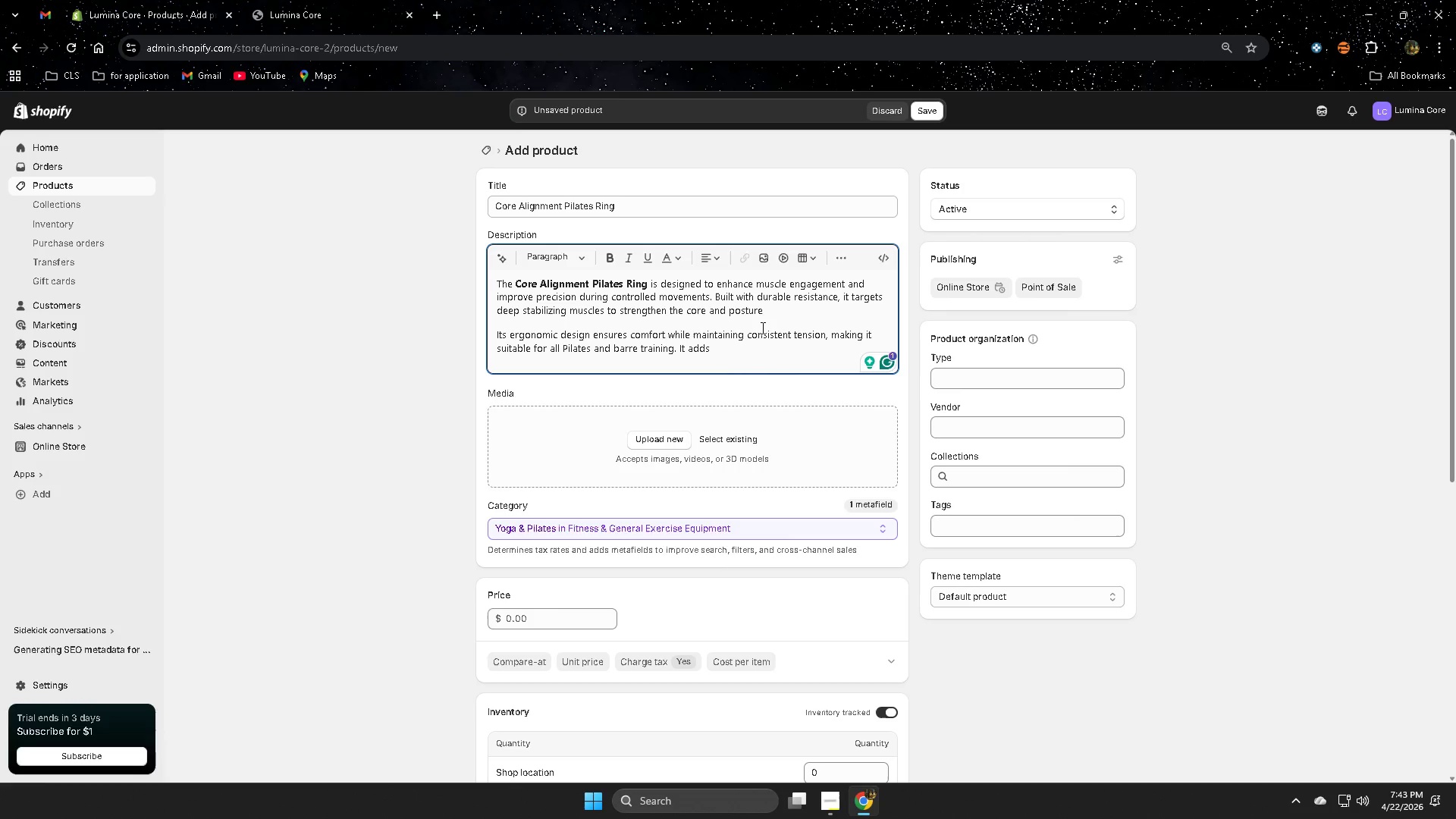 
wait(7.62)
 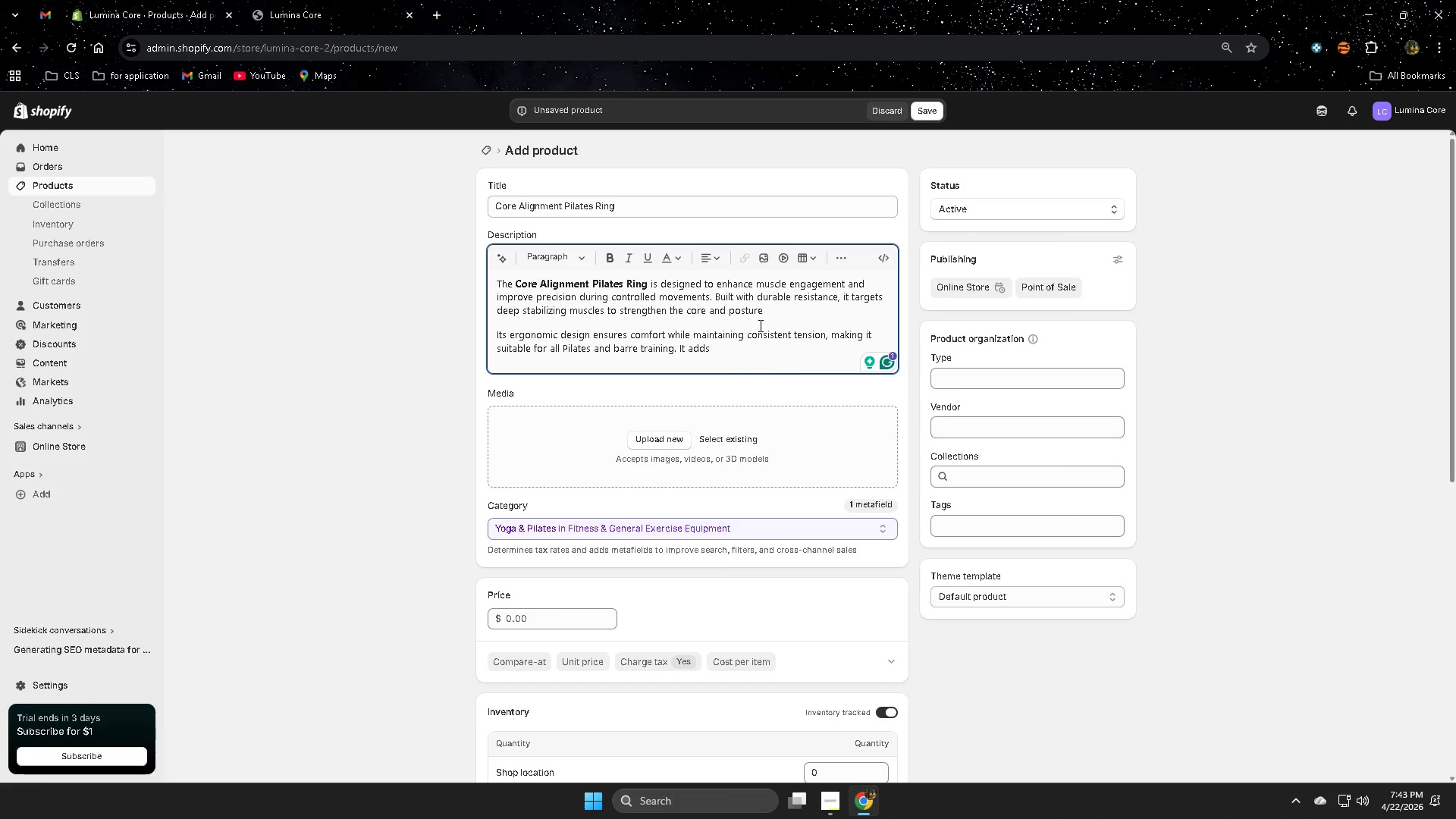 
type(intensity to low-imp[VolumeDown]act workouts)
 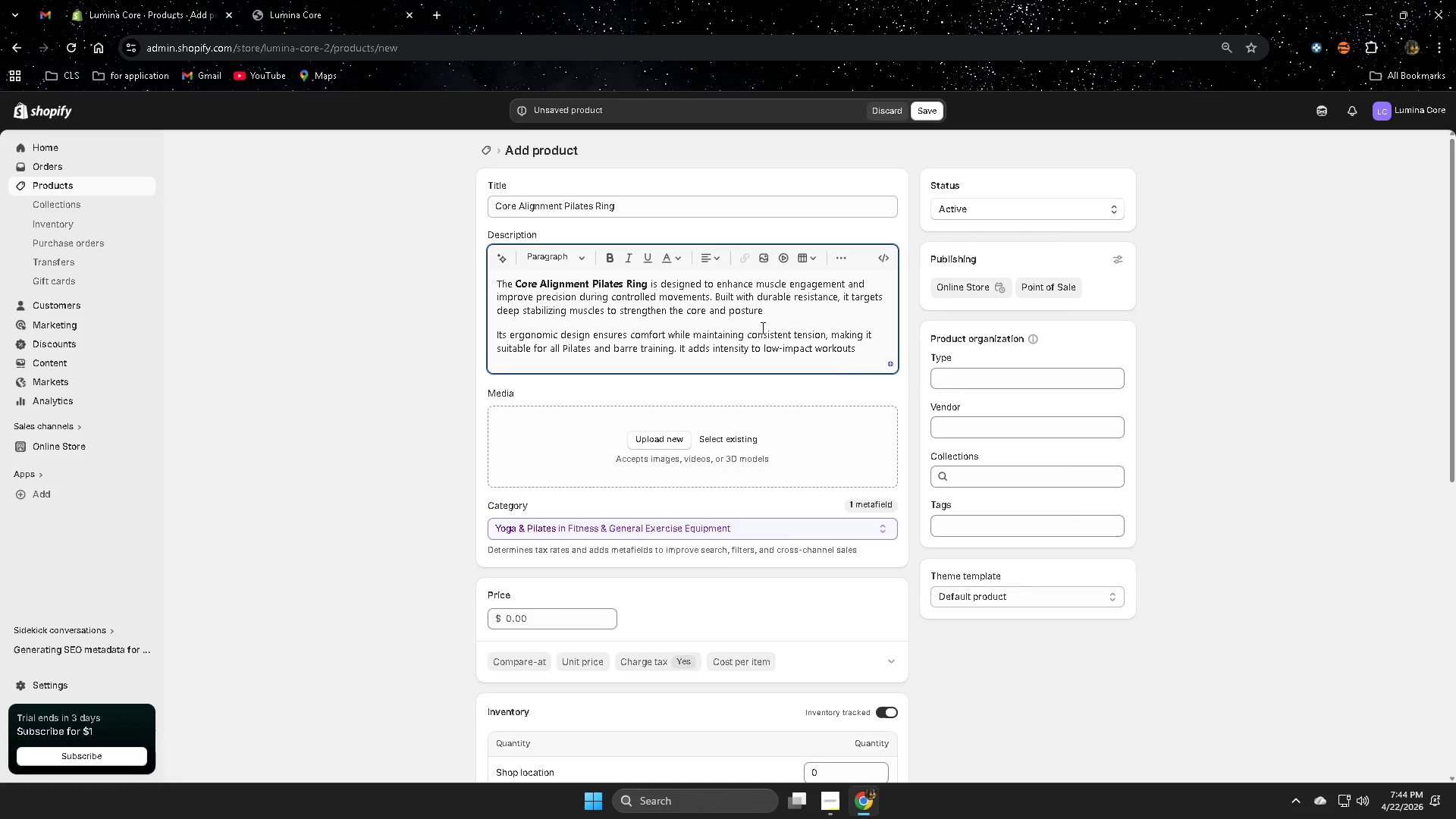 
key(Period)
 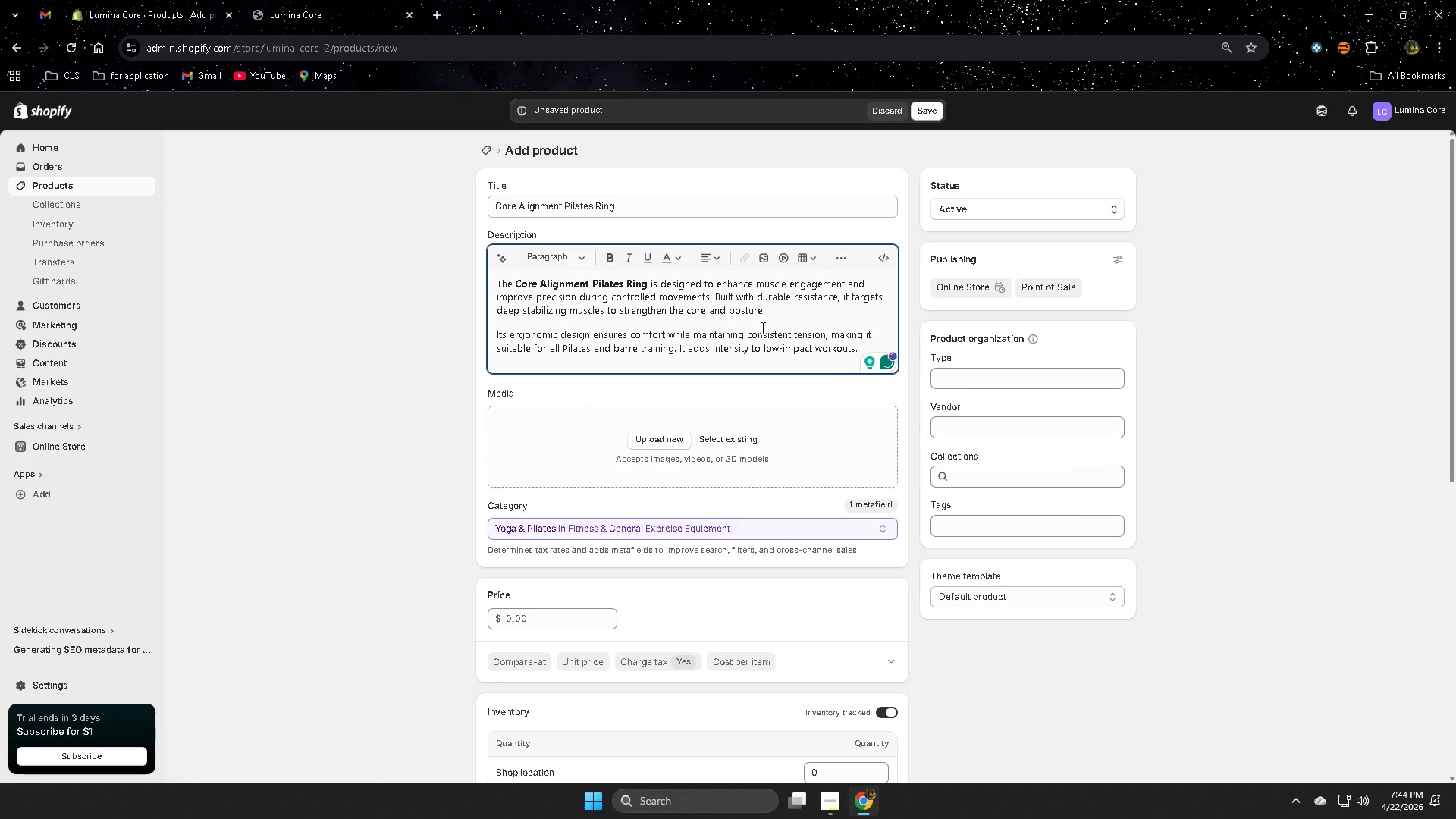 
key(Enter)
 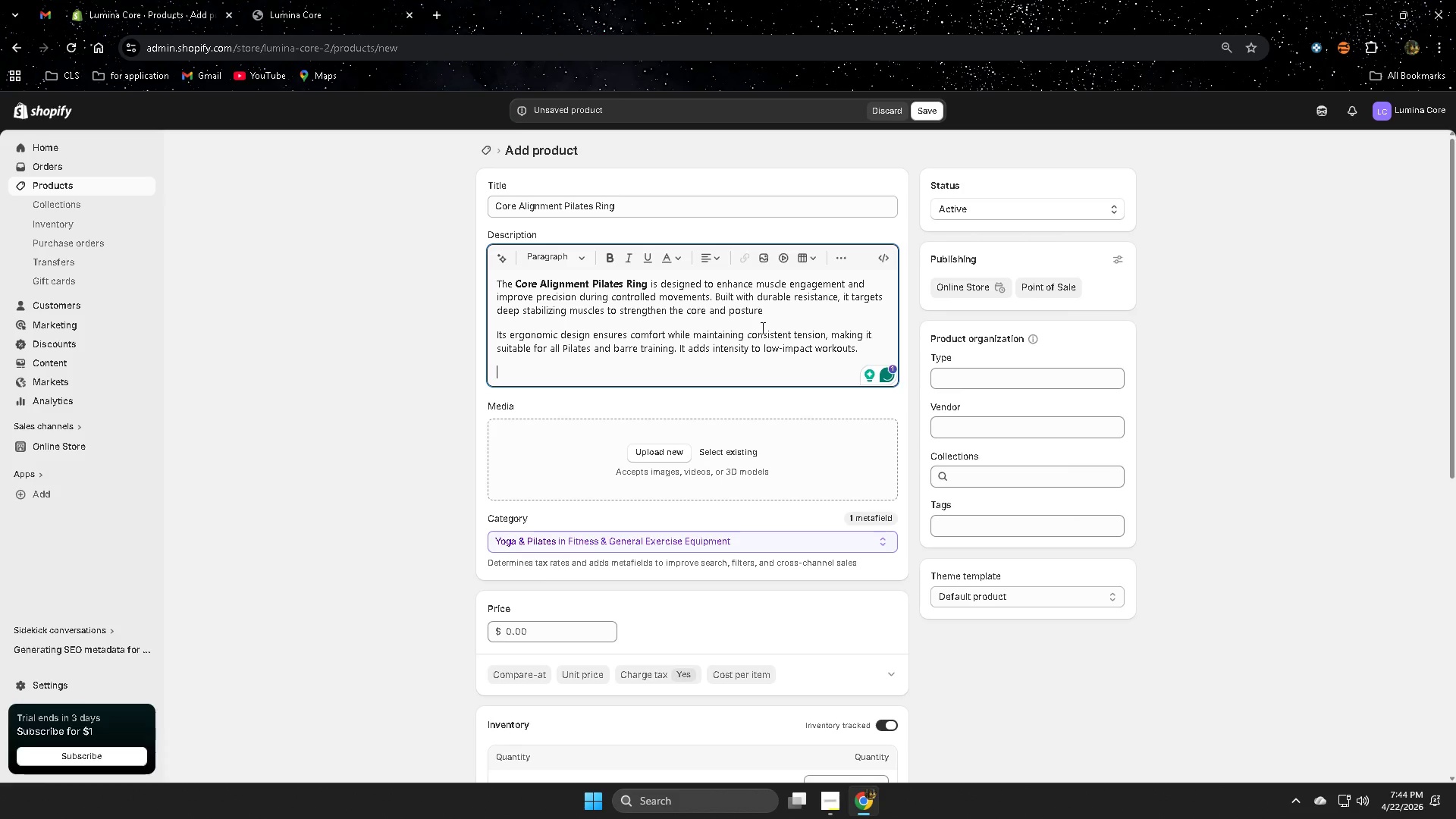 
type(Compact and ver)
 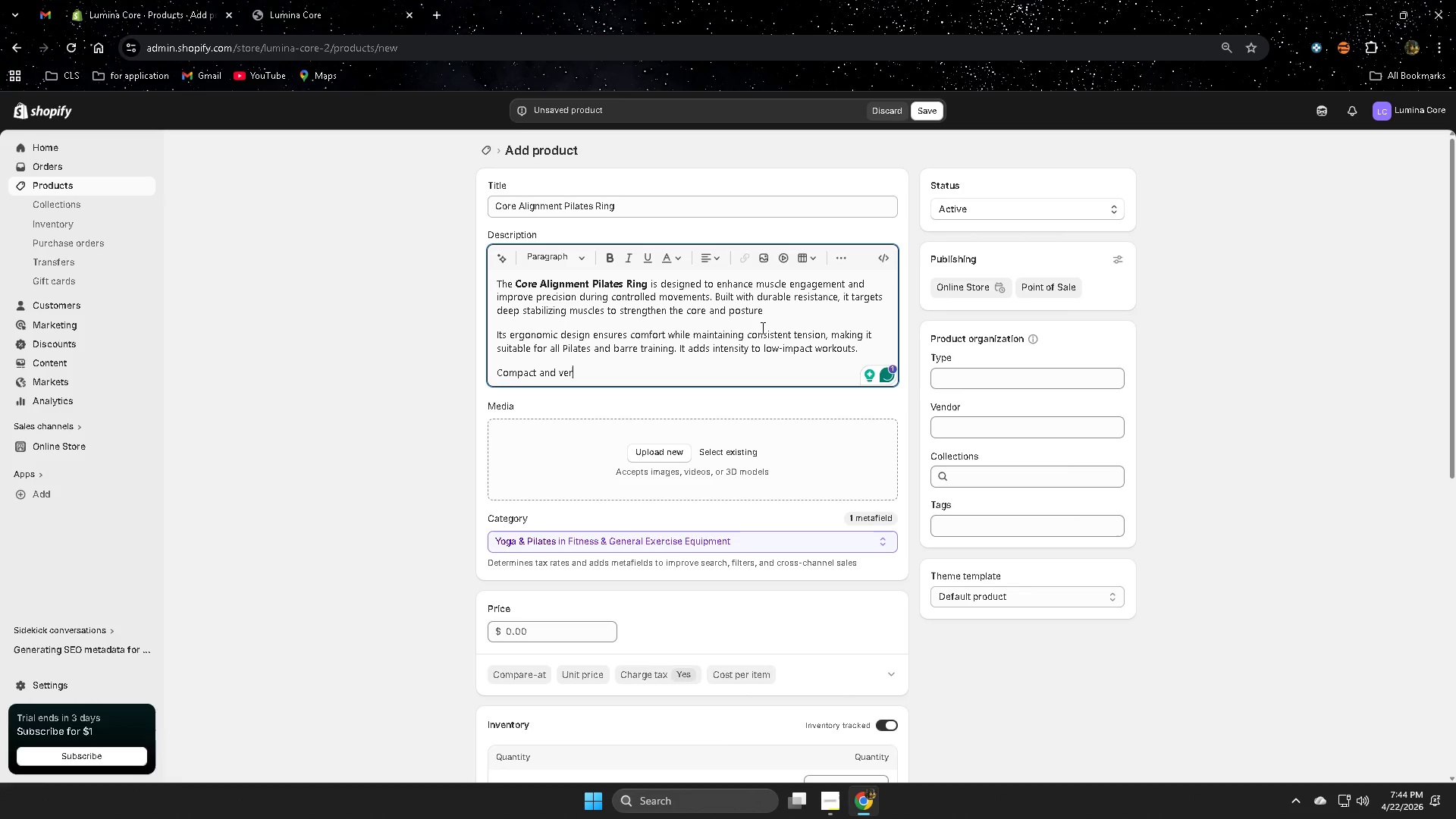 
type(sativ)
 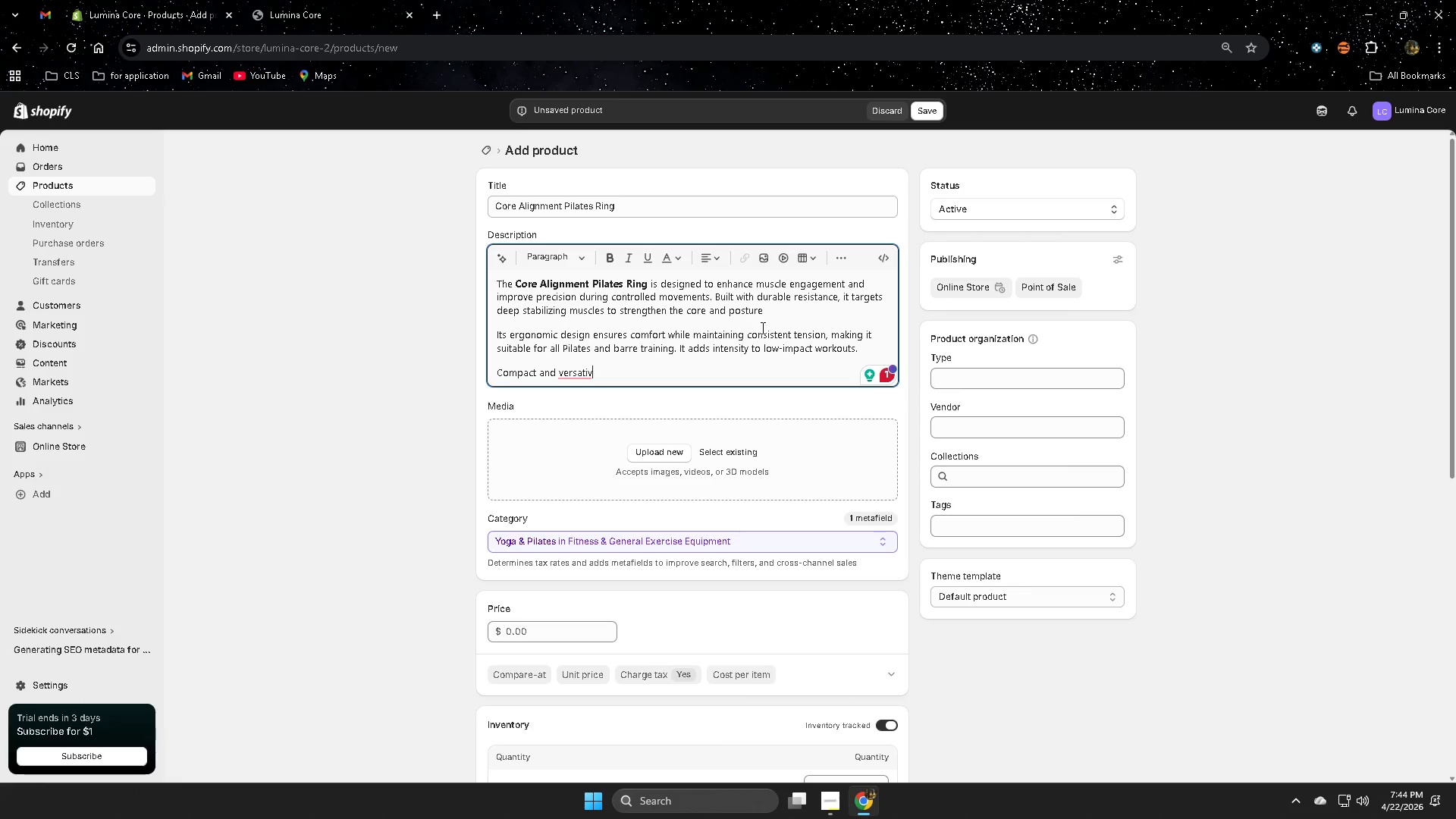 
wait(12.8)
 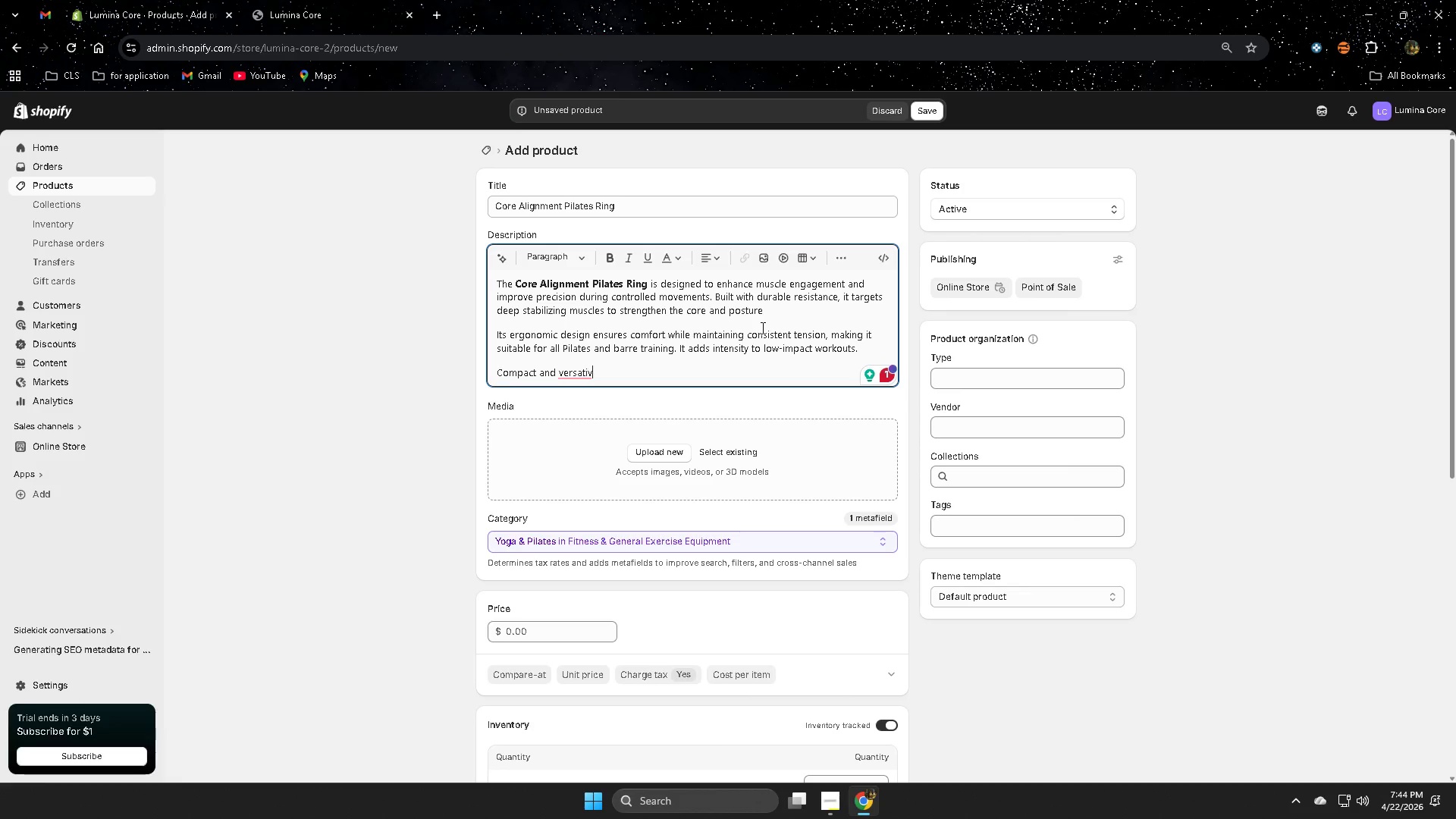 
key(Backspace)
 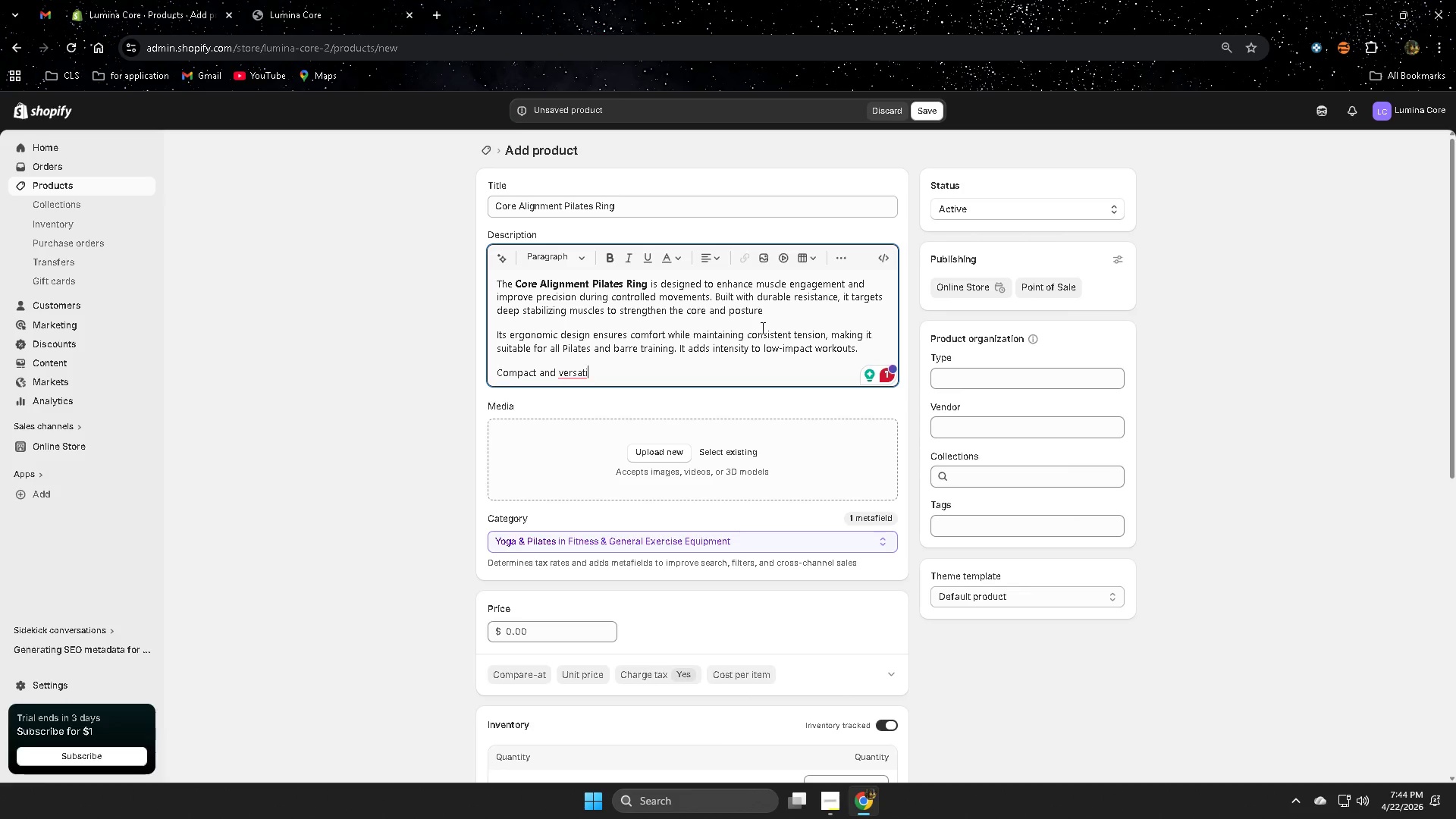 
wait(7.45)
 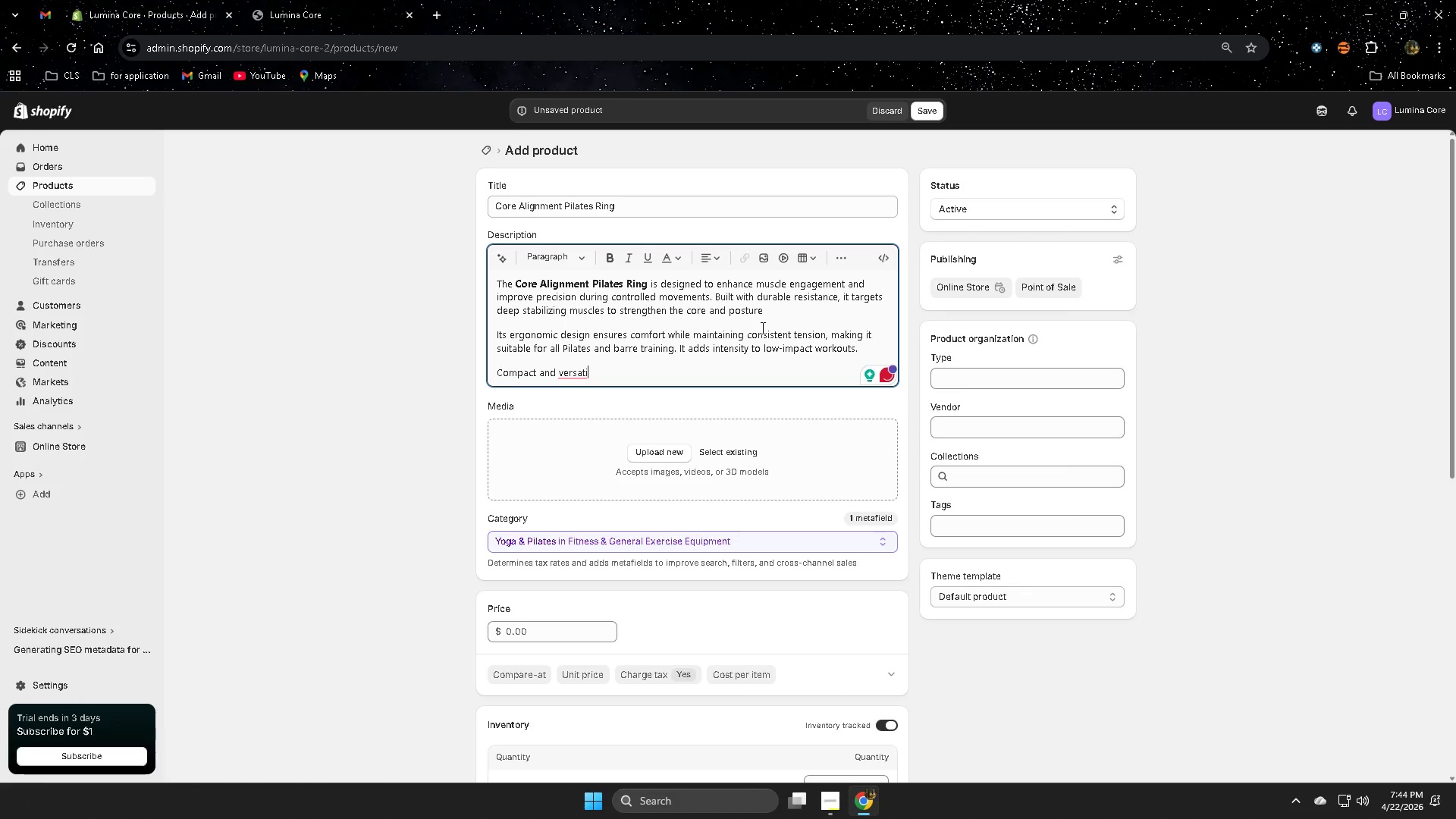 
type(le )
 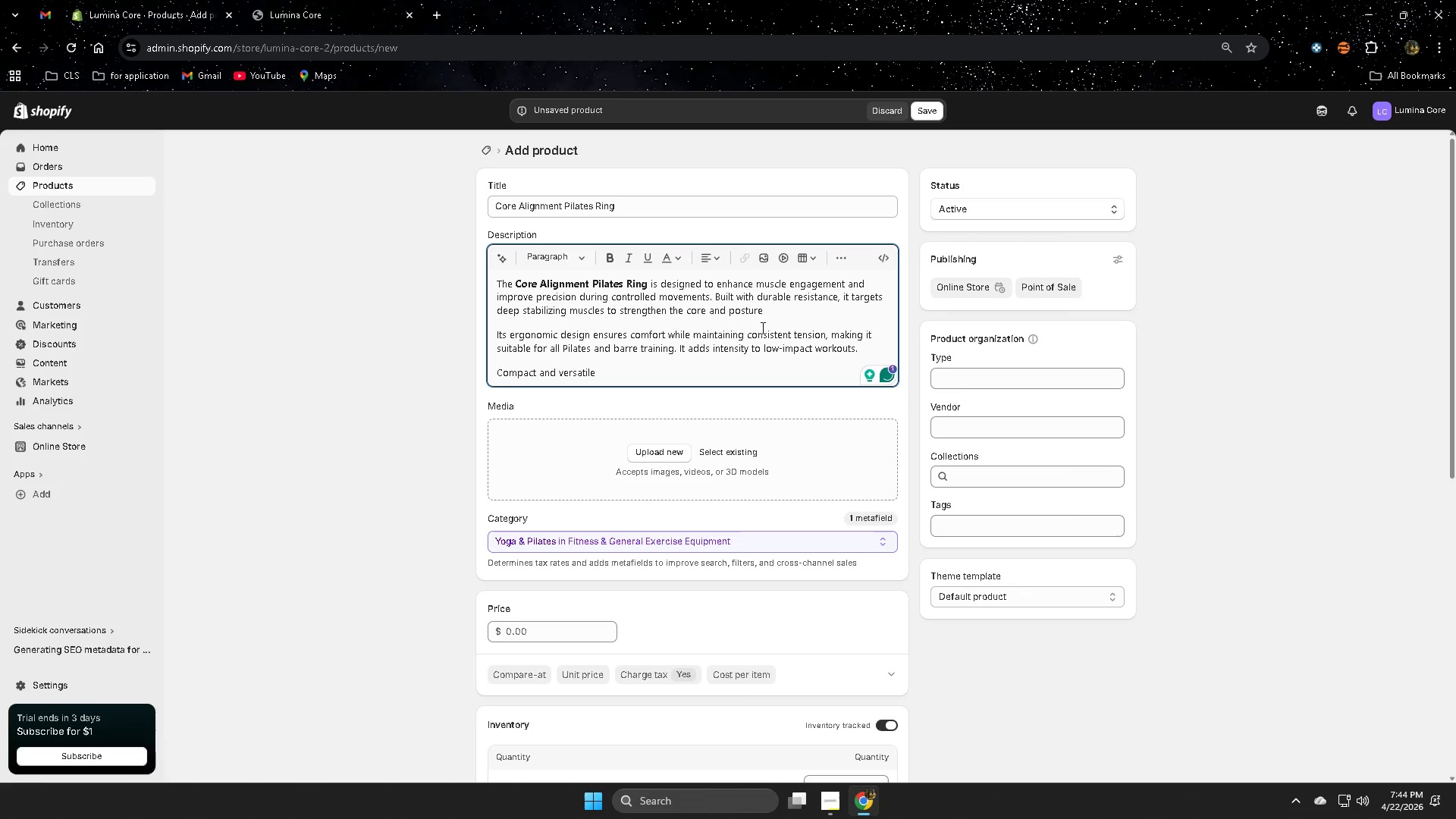 
type(.)
key(Backspace)
key(Backspace)
type(, itsa must )
key(Backspace)
key(Backspace)
key(Backspace)
key(Backspace)
key(Backspace)
key(Backspace)
key(Backspace)
type( a must )
key(Backspace)
type(-have )
 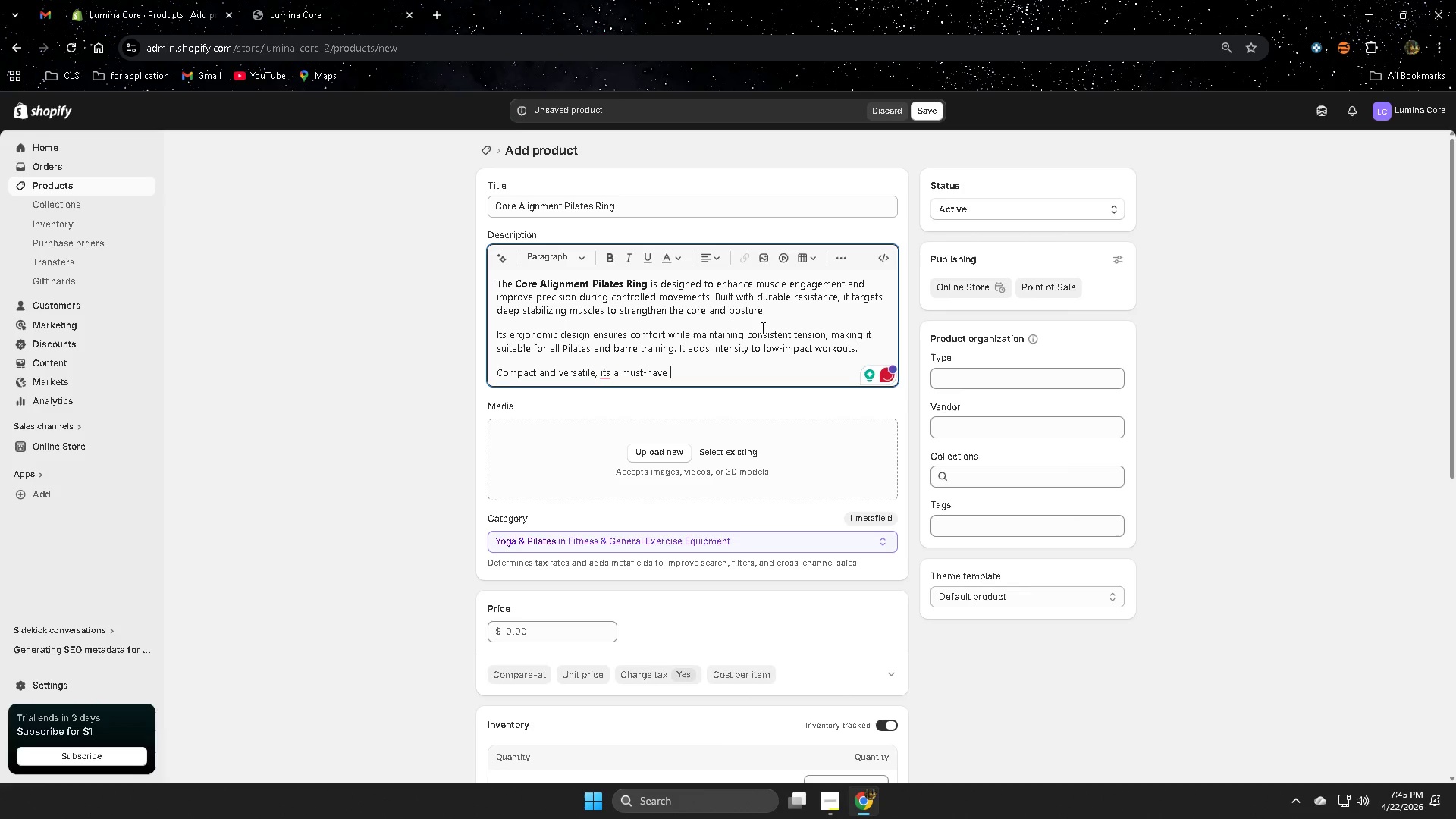 
wait(5.61)
 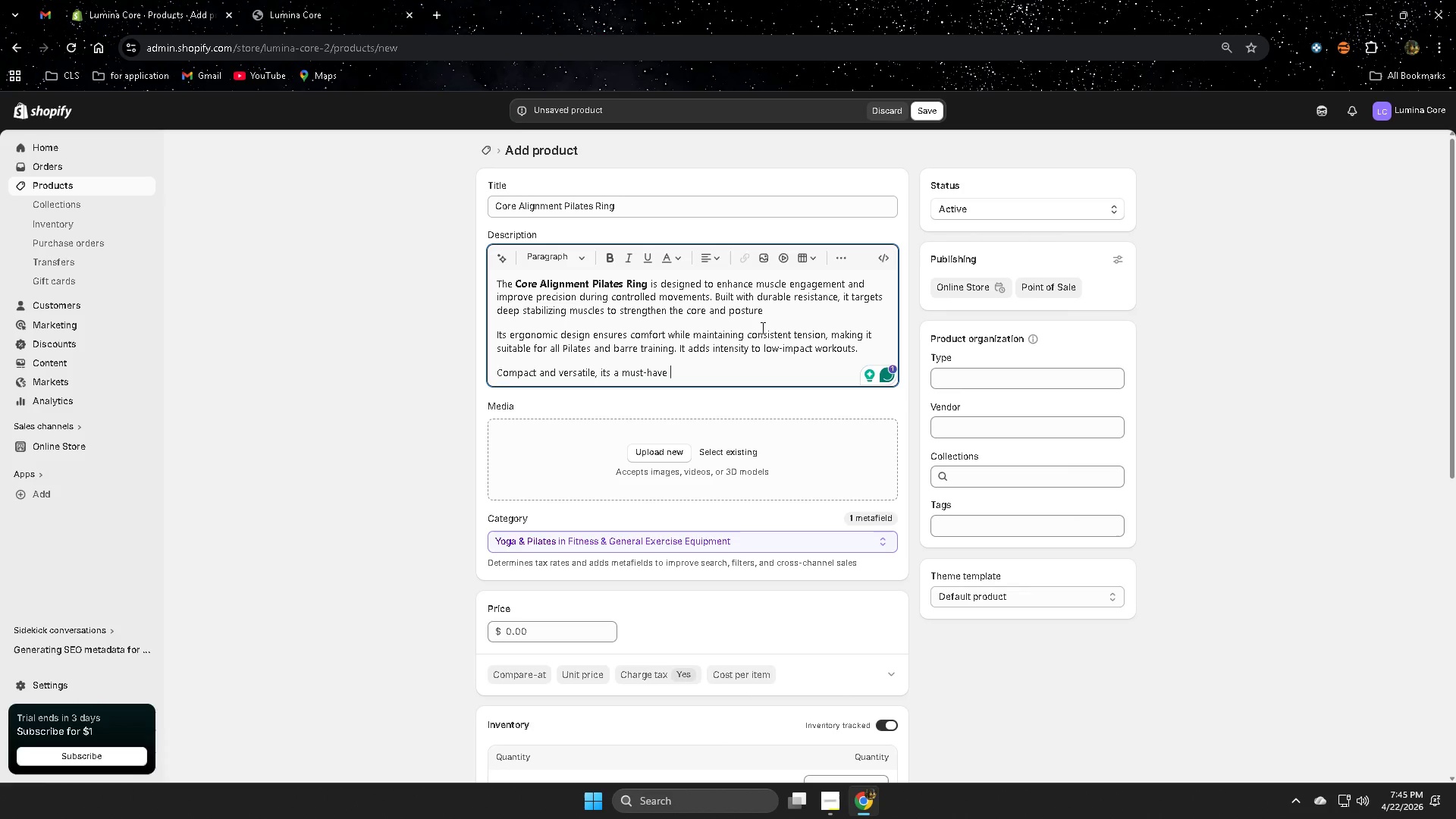 
type(for )
 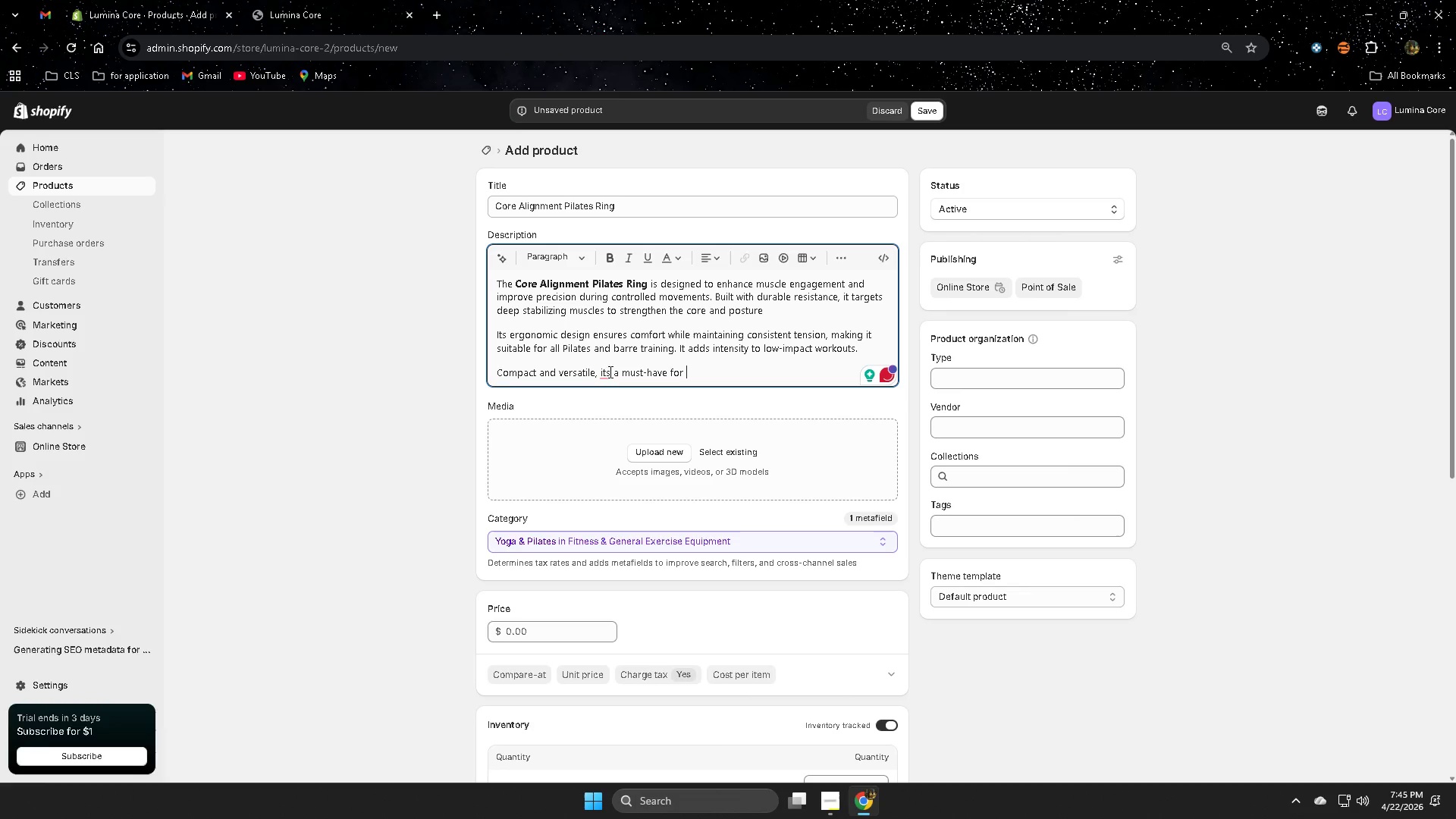 
left_click([628, 408])
 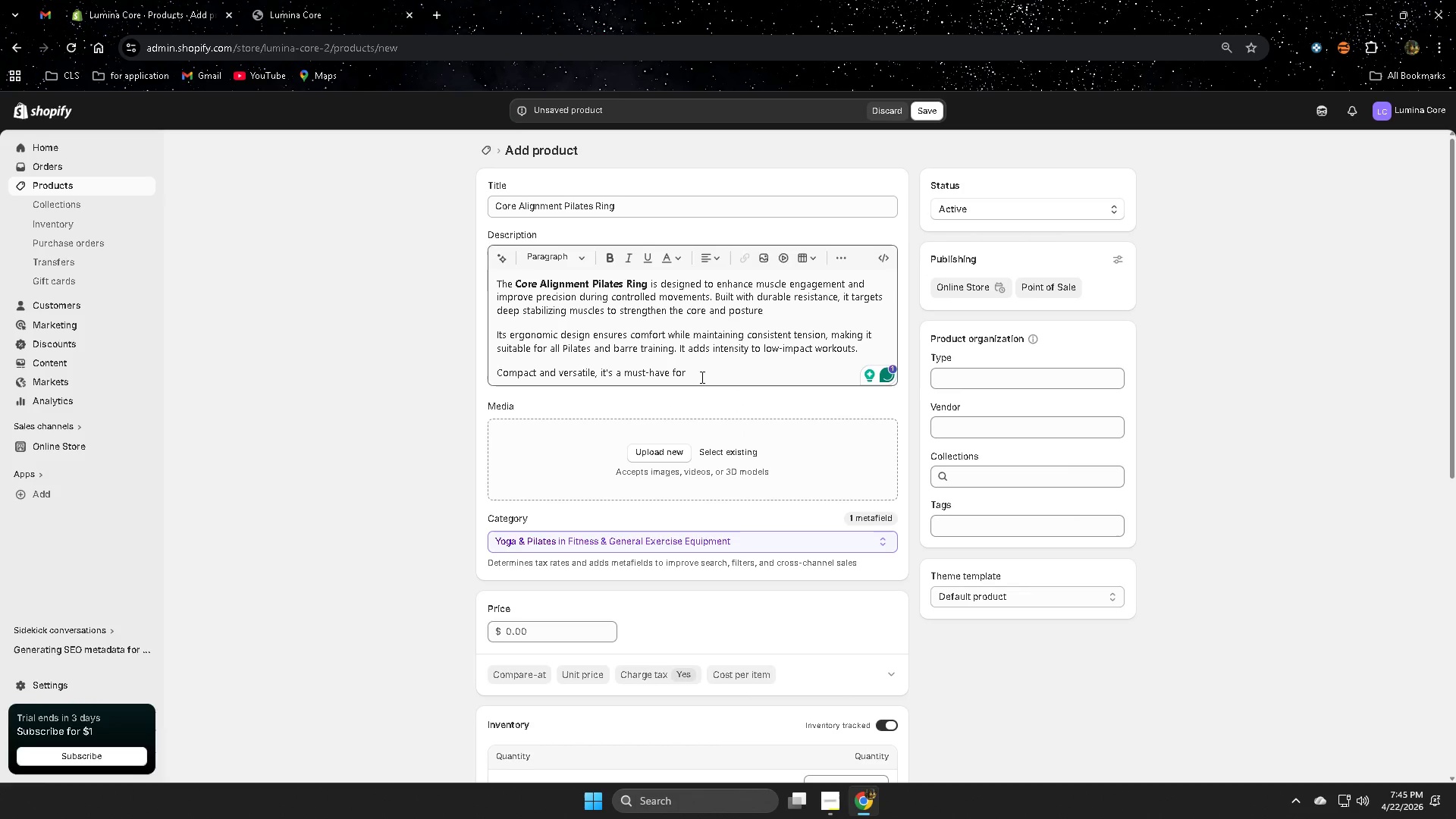 
left_click([706, 375])
 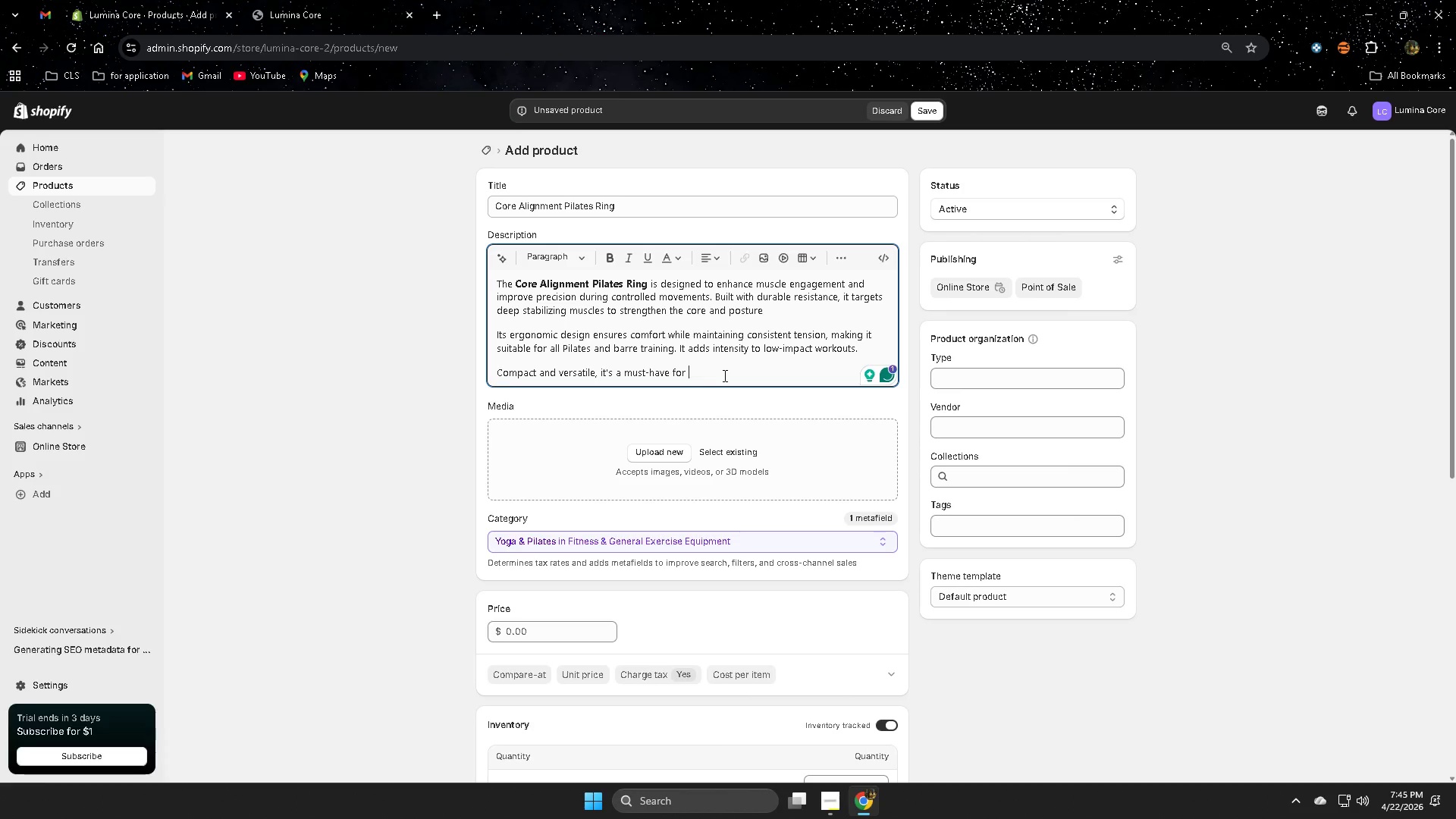 
type(buik)
key(Backspace)
type(lding )
 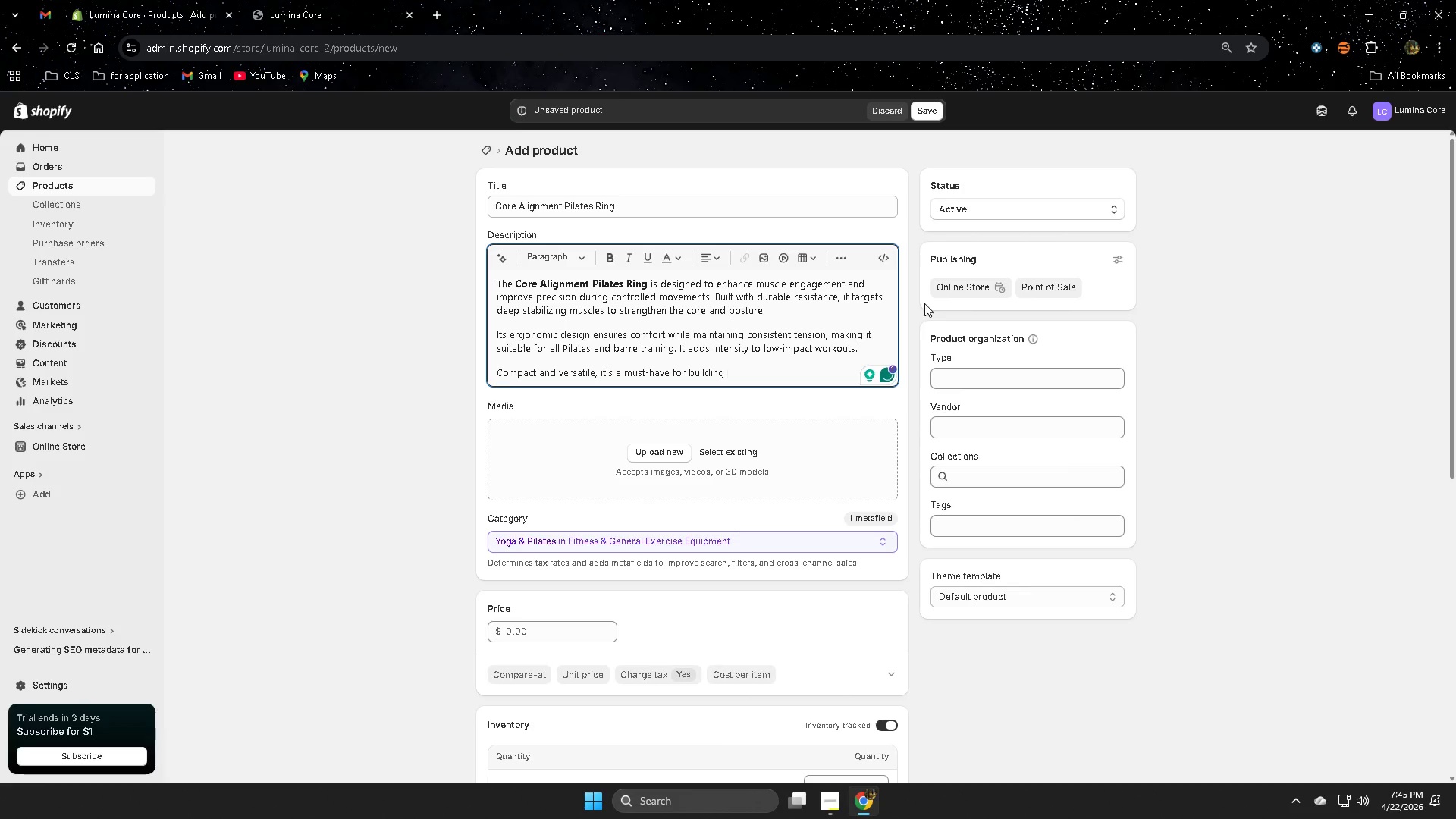 
wait(6.22)
 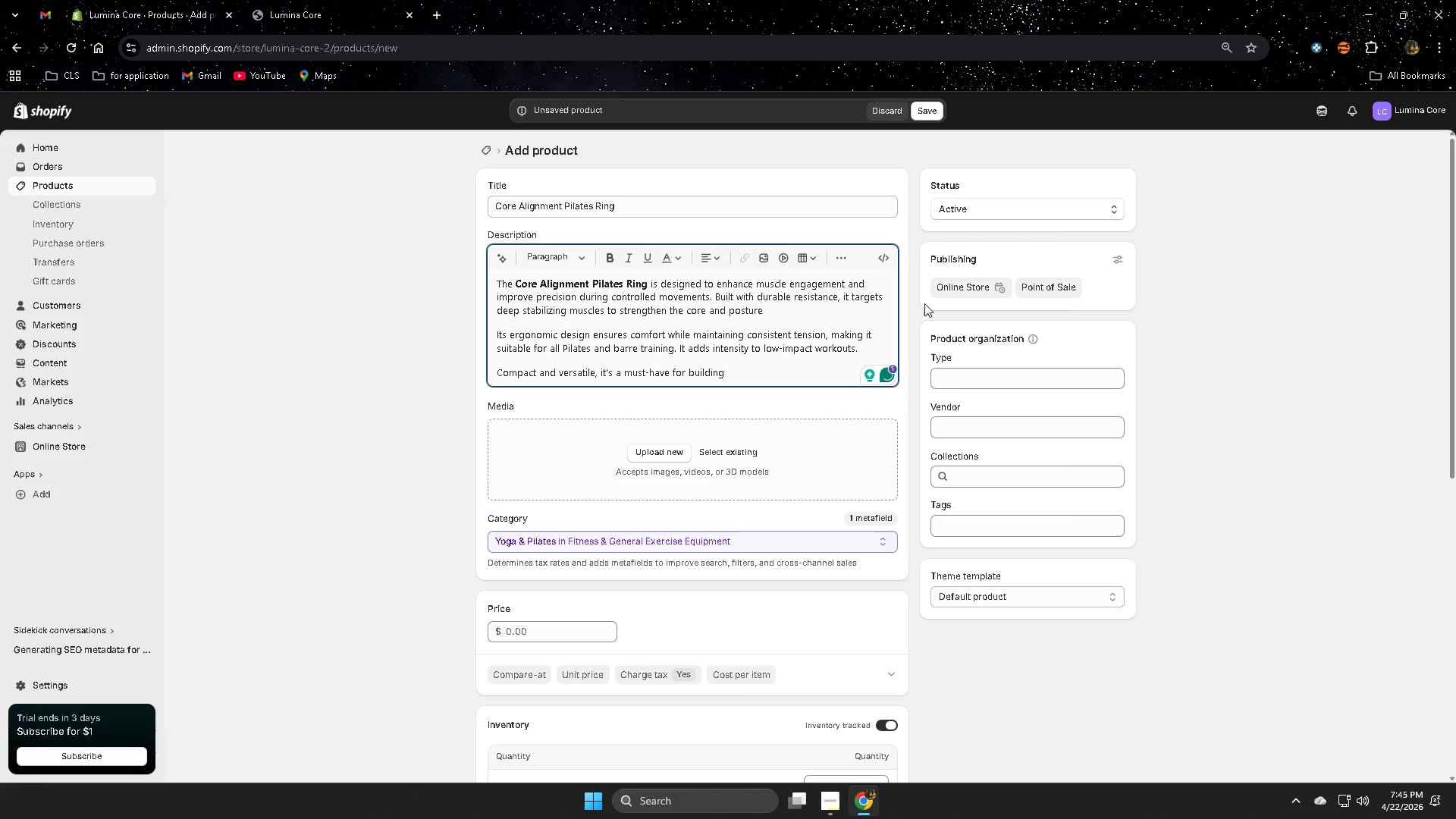 
key(A)
 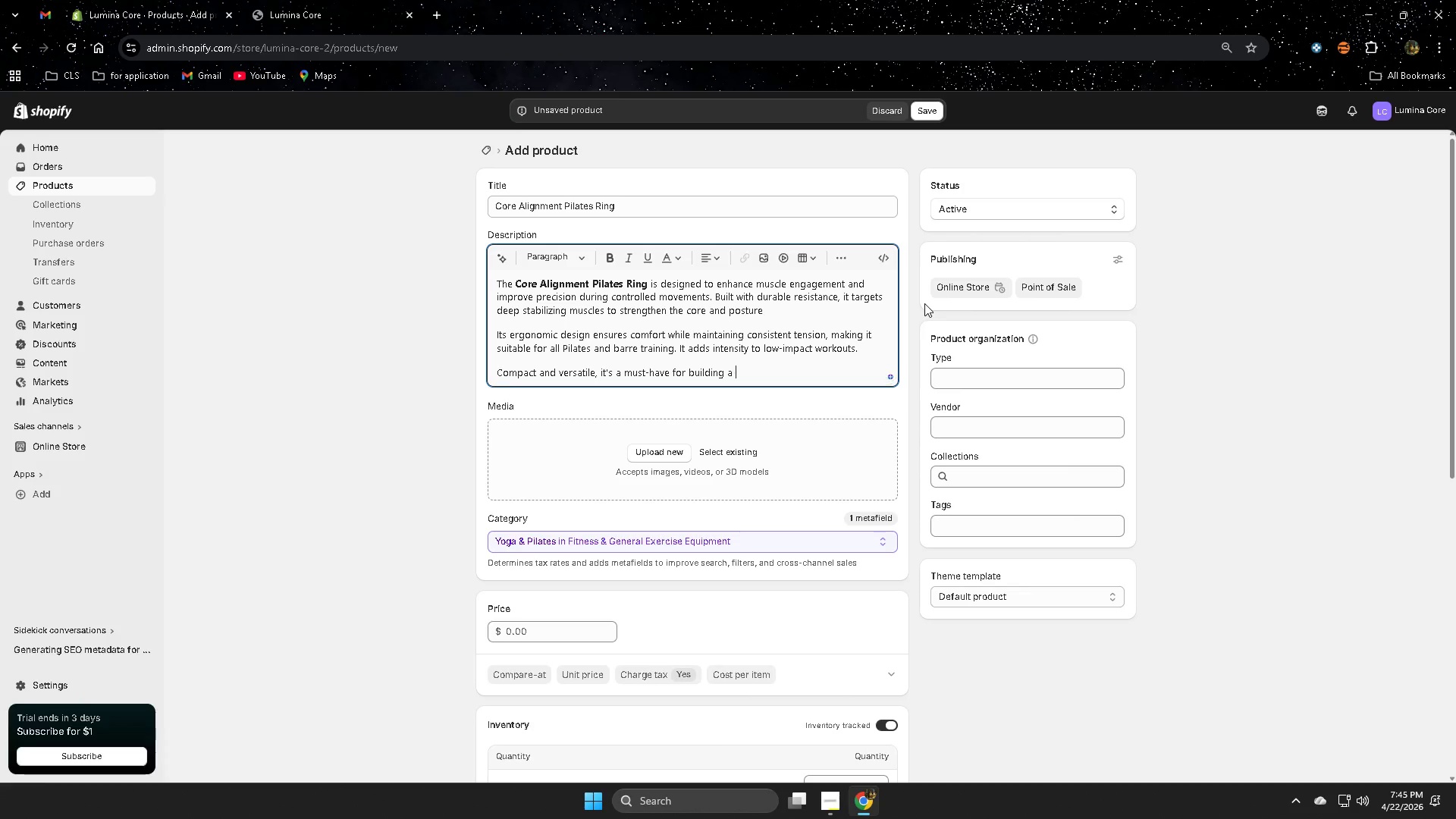 
key(Space)
 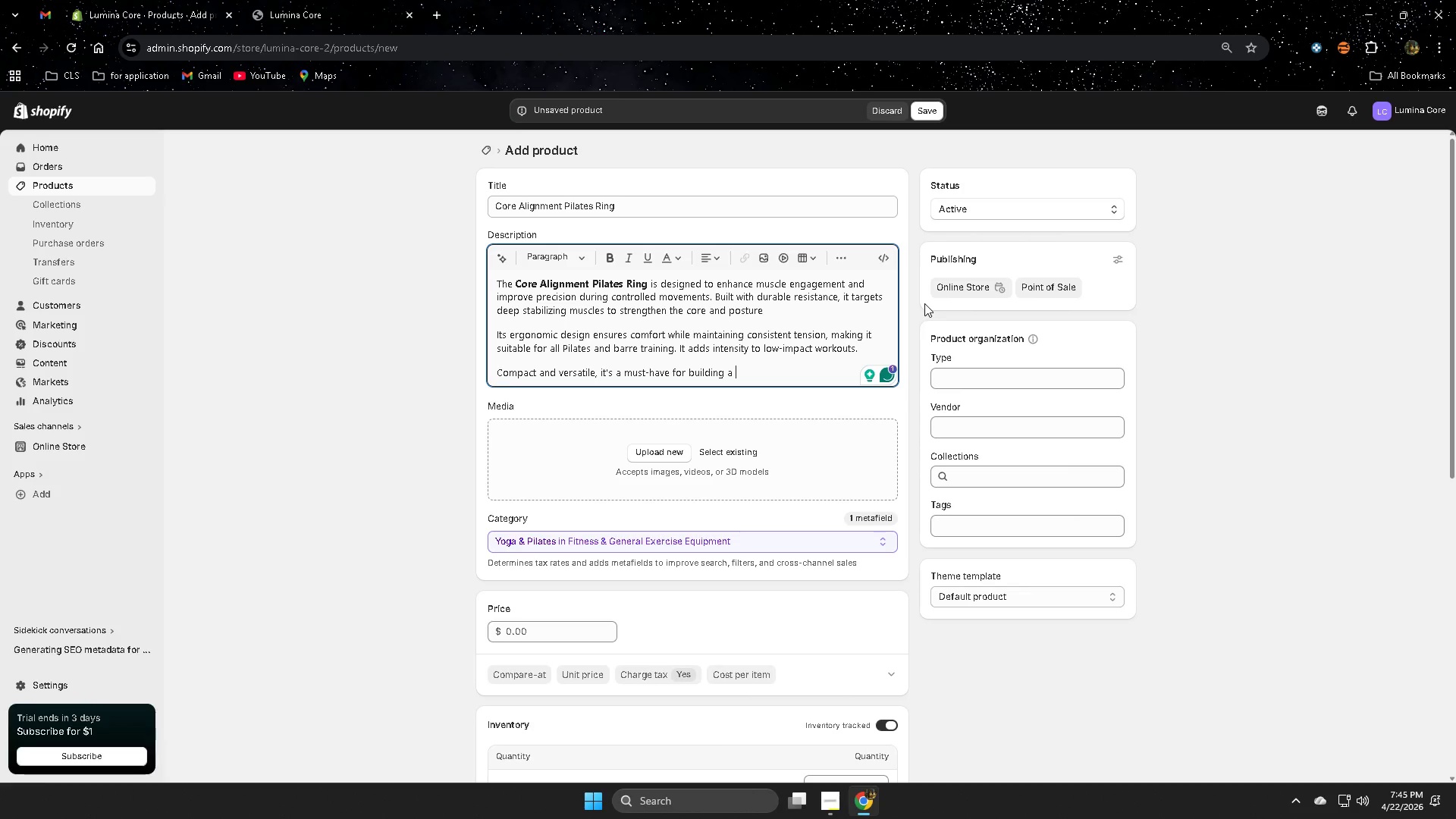 
type(refind)
key(Backspace)
type(ed )
 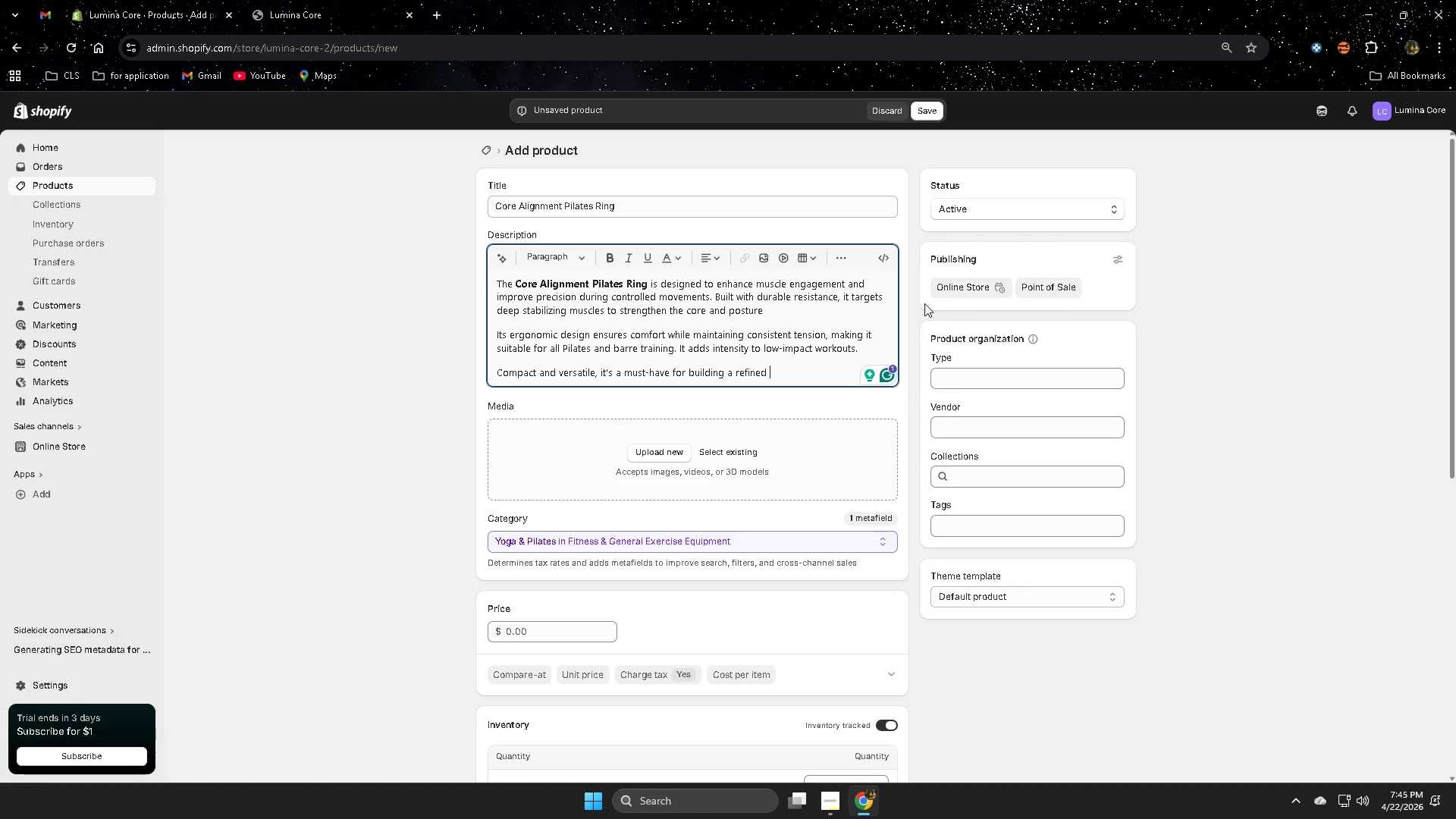 
wait(7.41)
 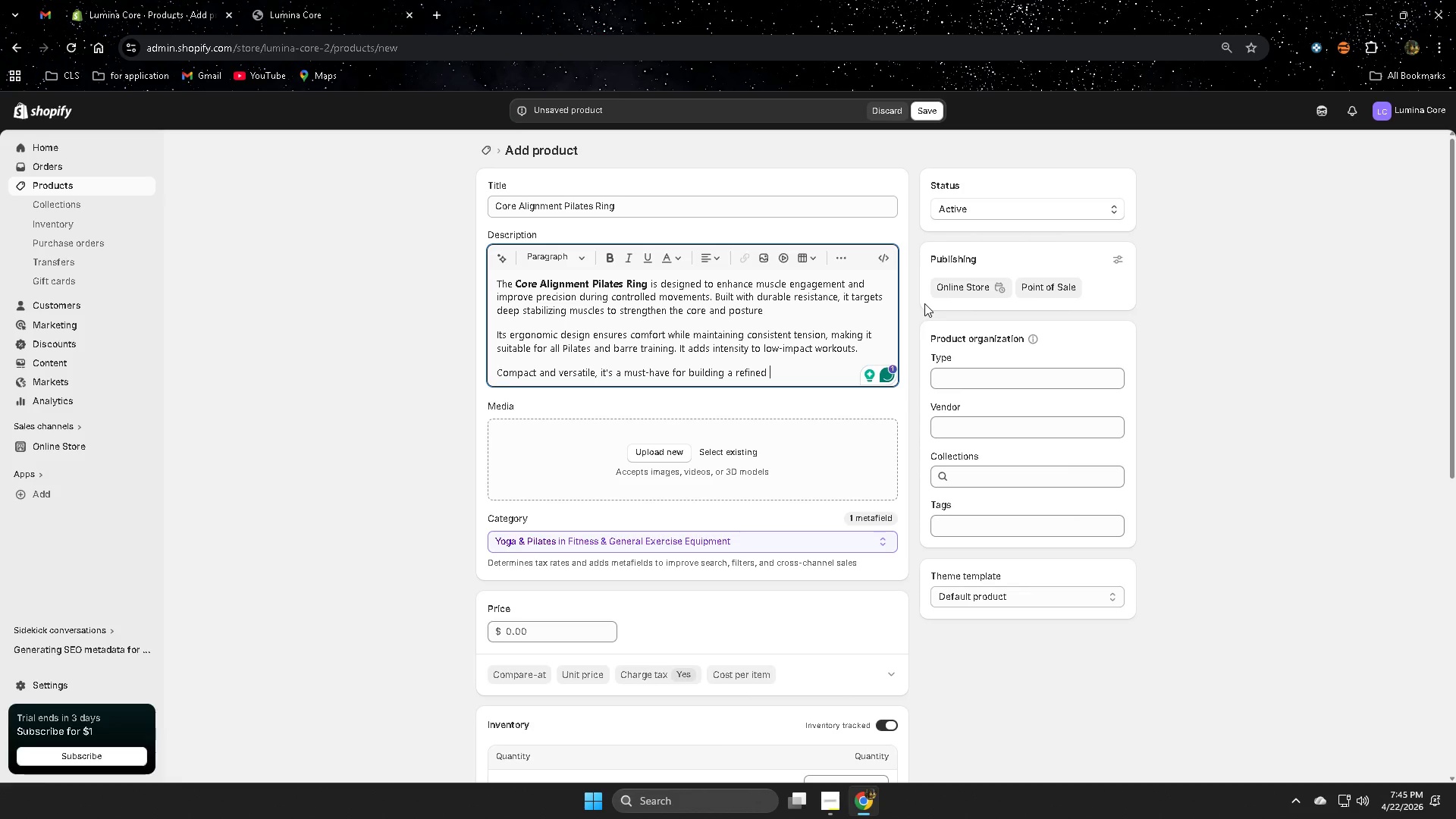 
type(at-home studio.)
 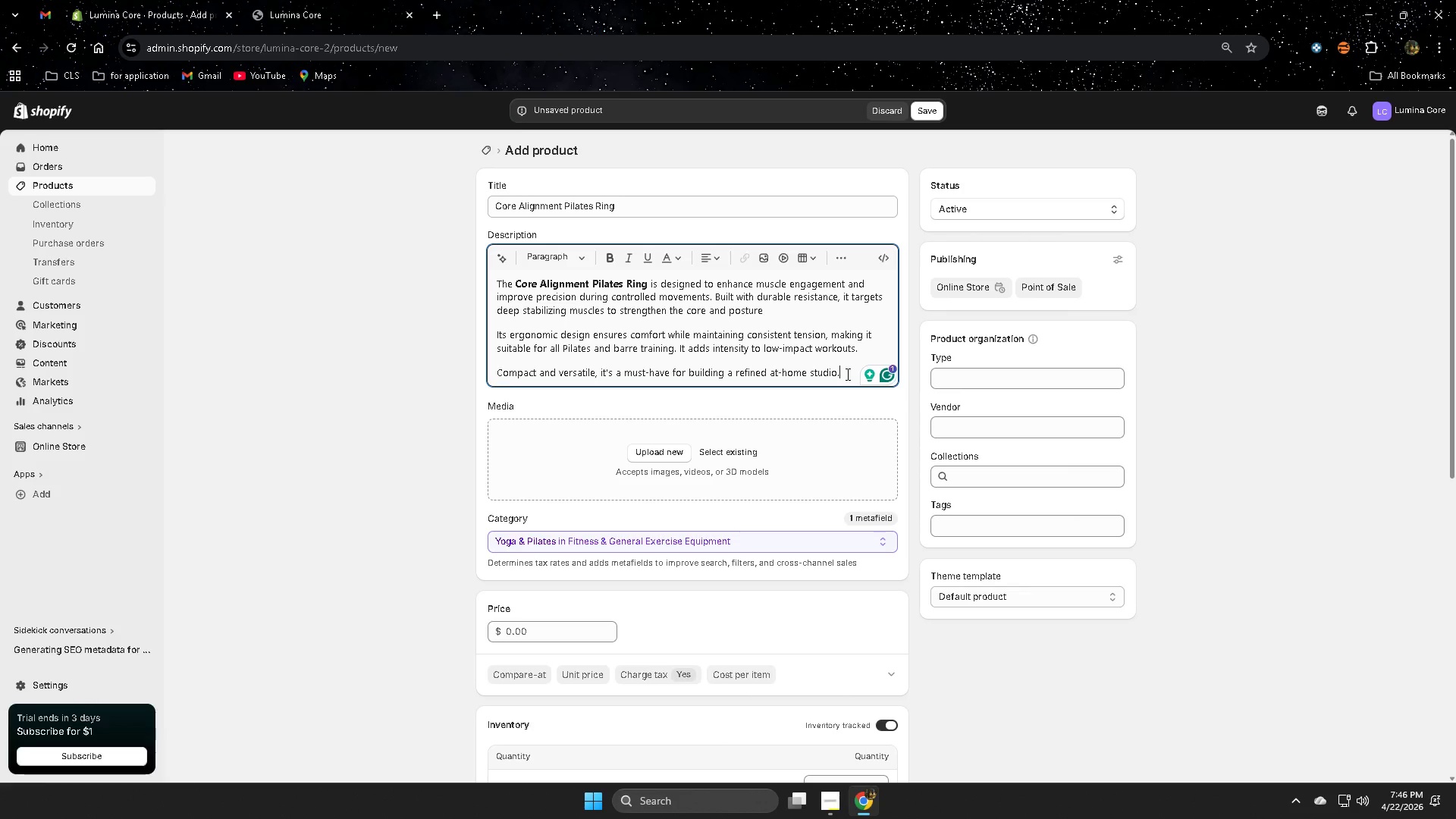 
wait(30.7)
 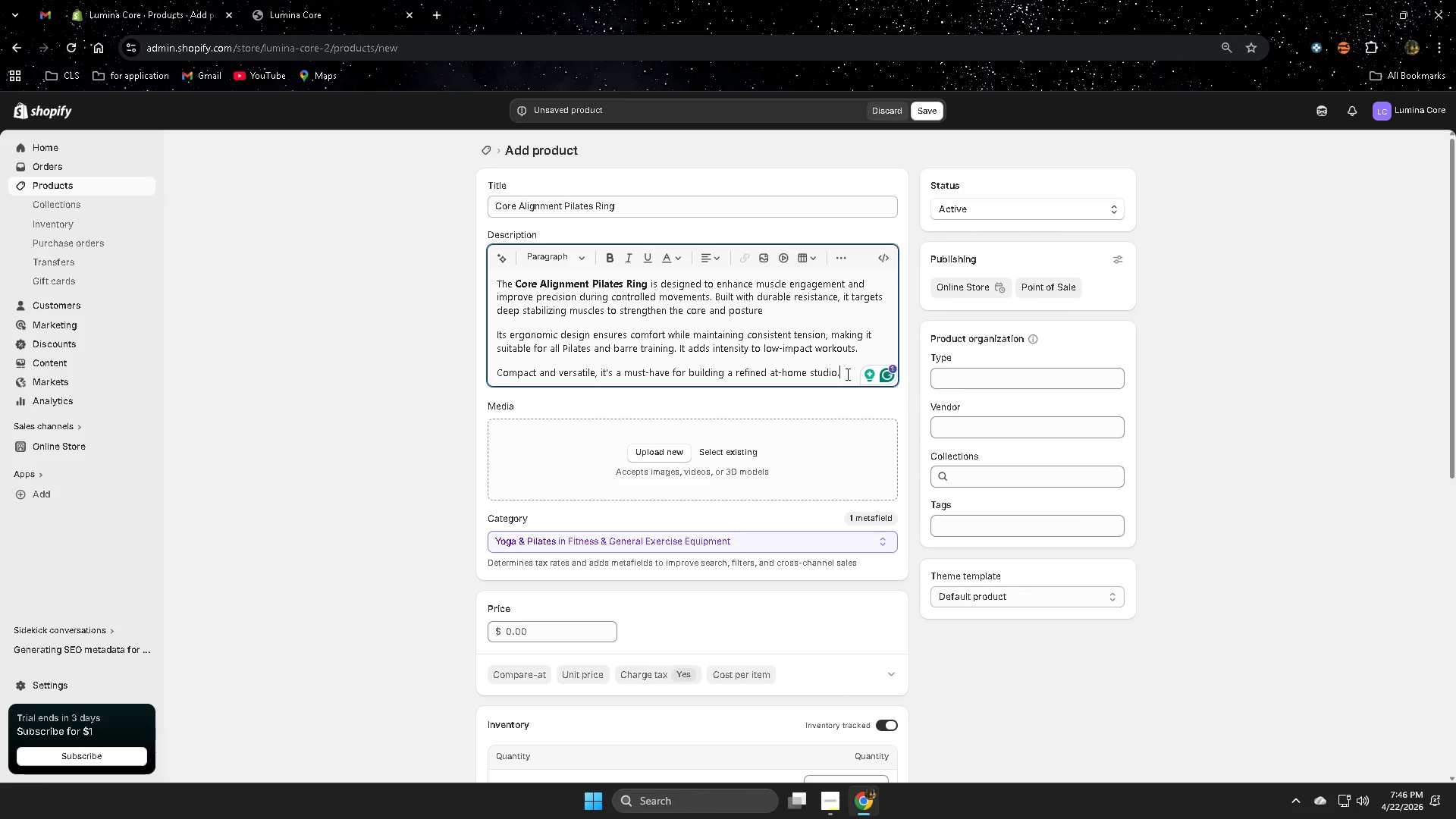 
scroll: coordinate [340, 541], scroll_direction: none, amount: 0.0
 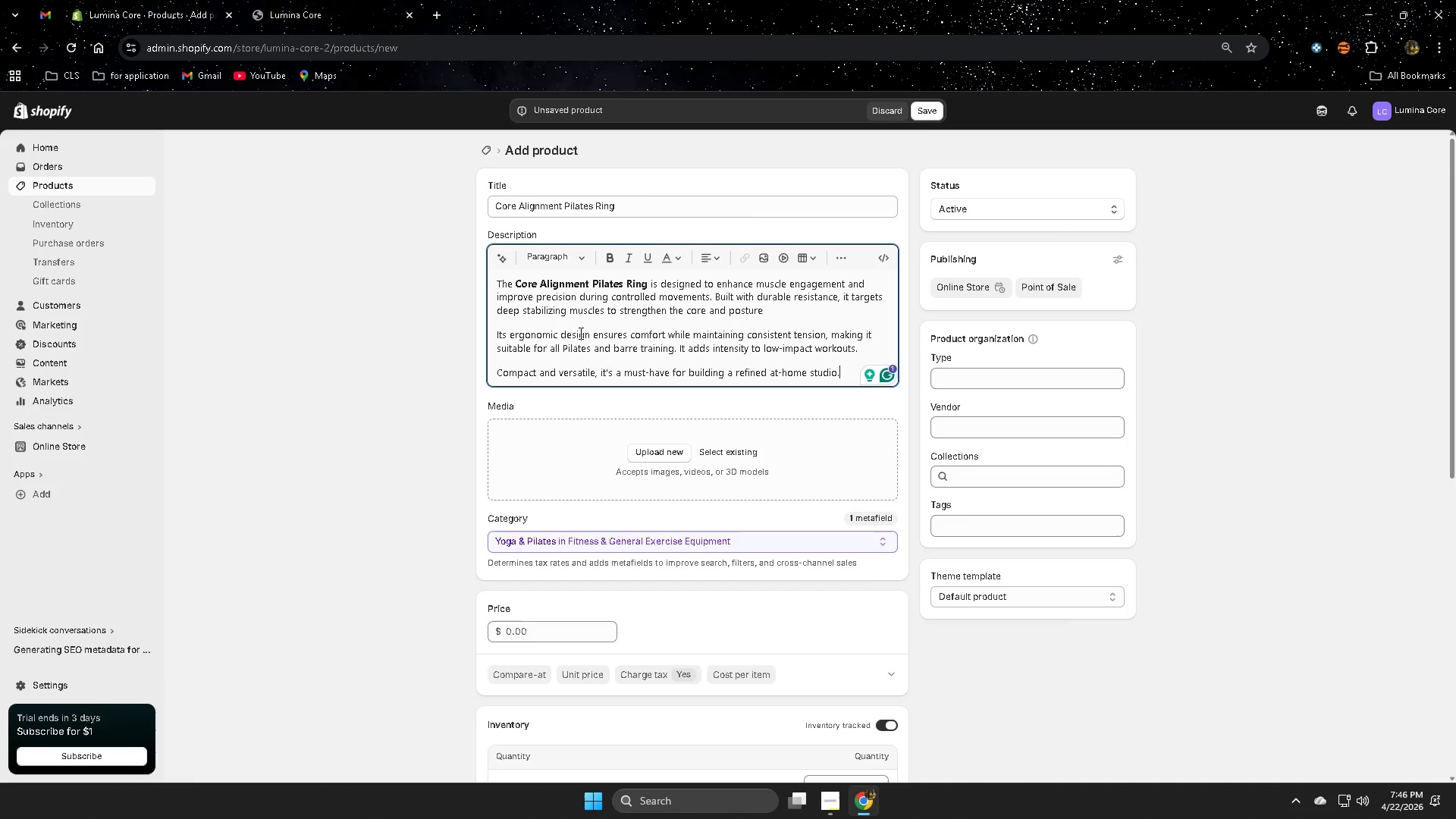 
wait(8.68)
 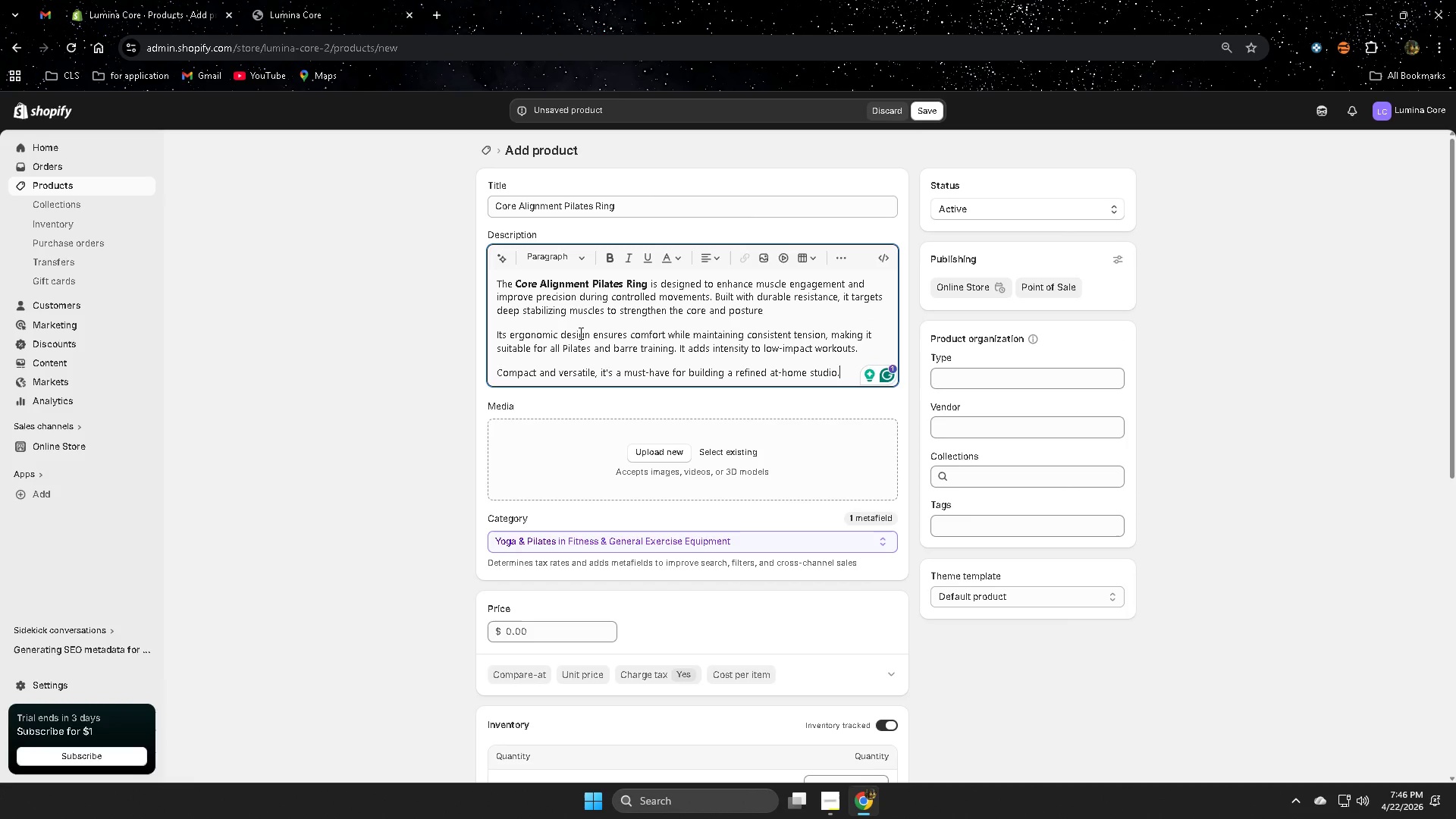 
left_click_drag(start_coordinate=[584, 334], to_coordinate=[595, 334])
 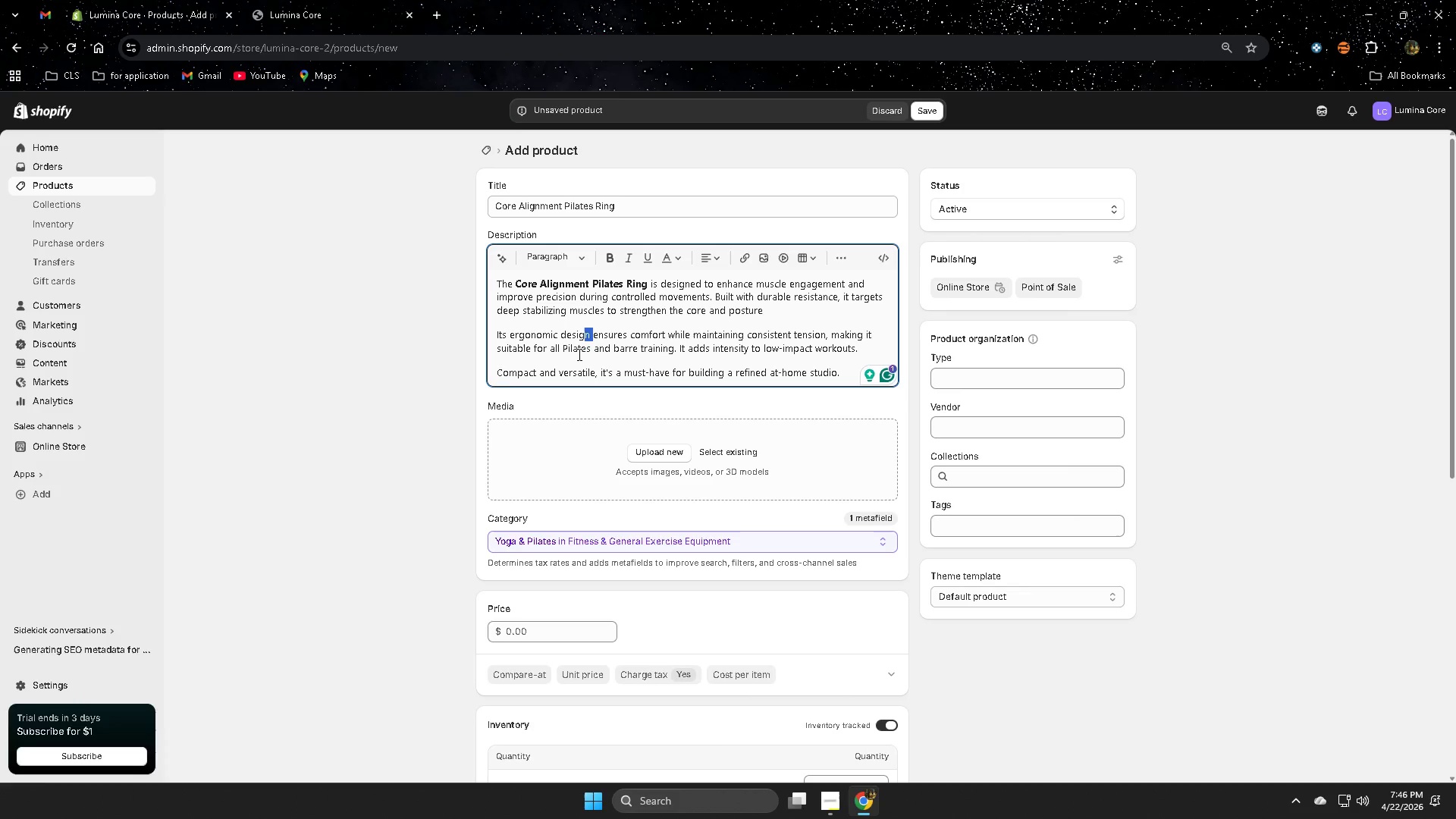 
wait(18.0)
 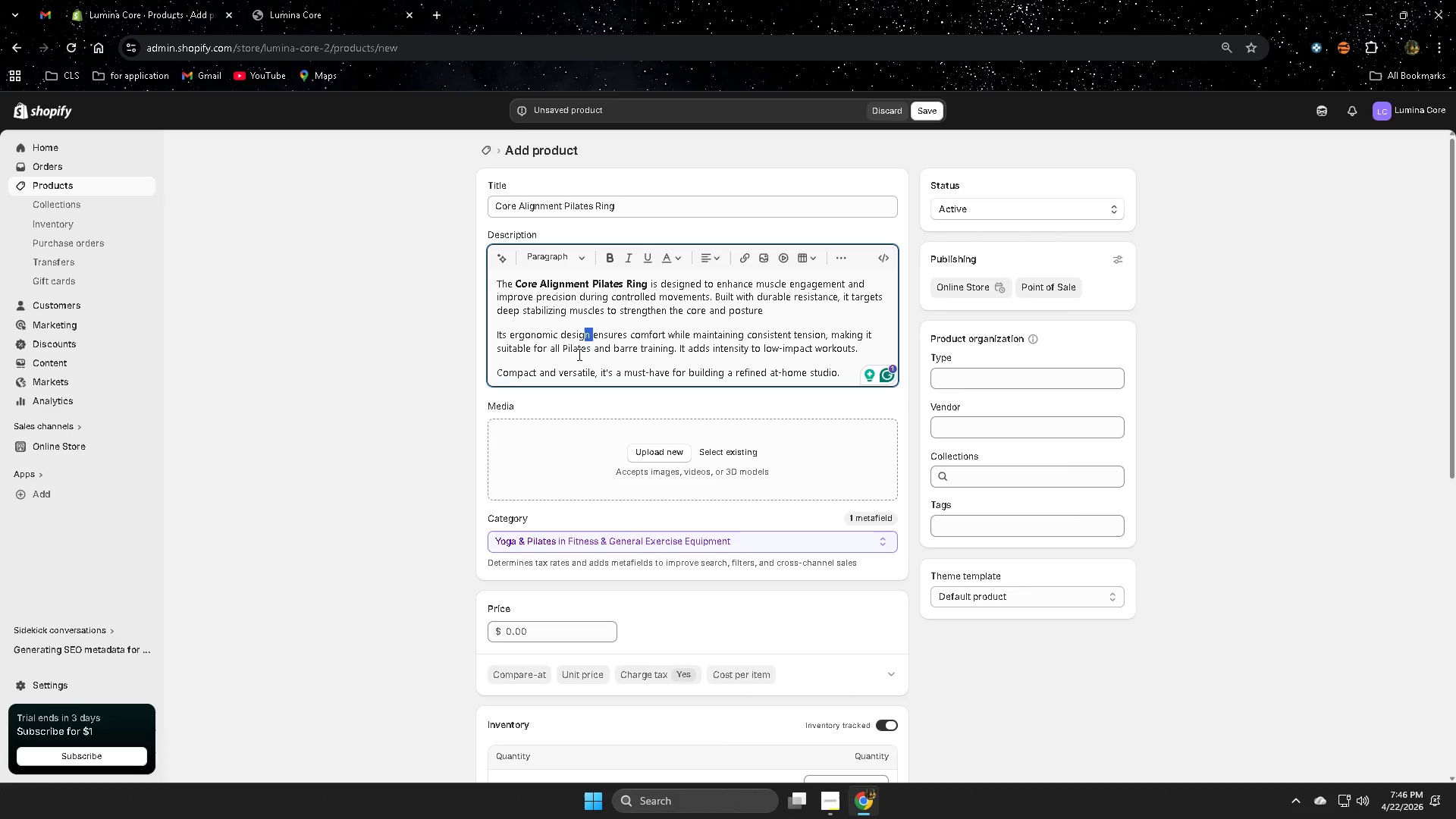 
double_click([562, 347])
 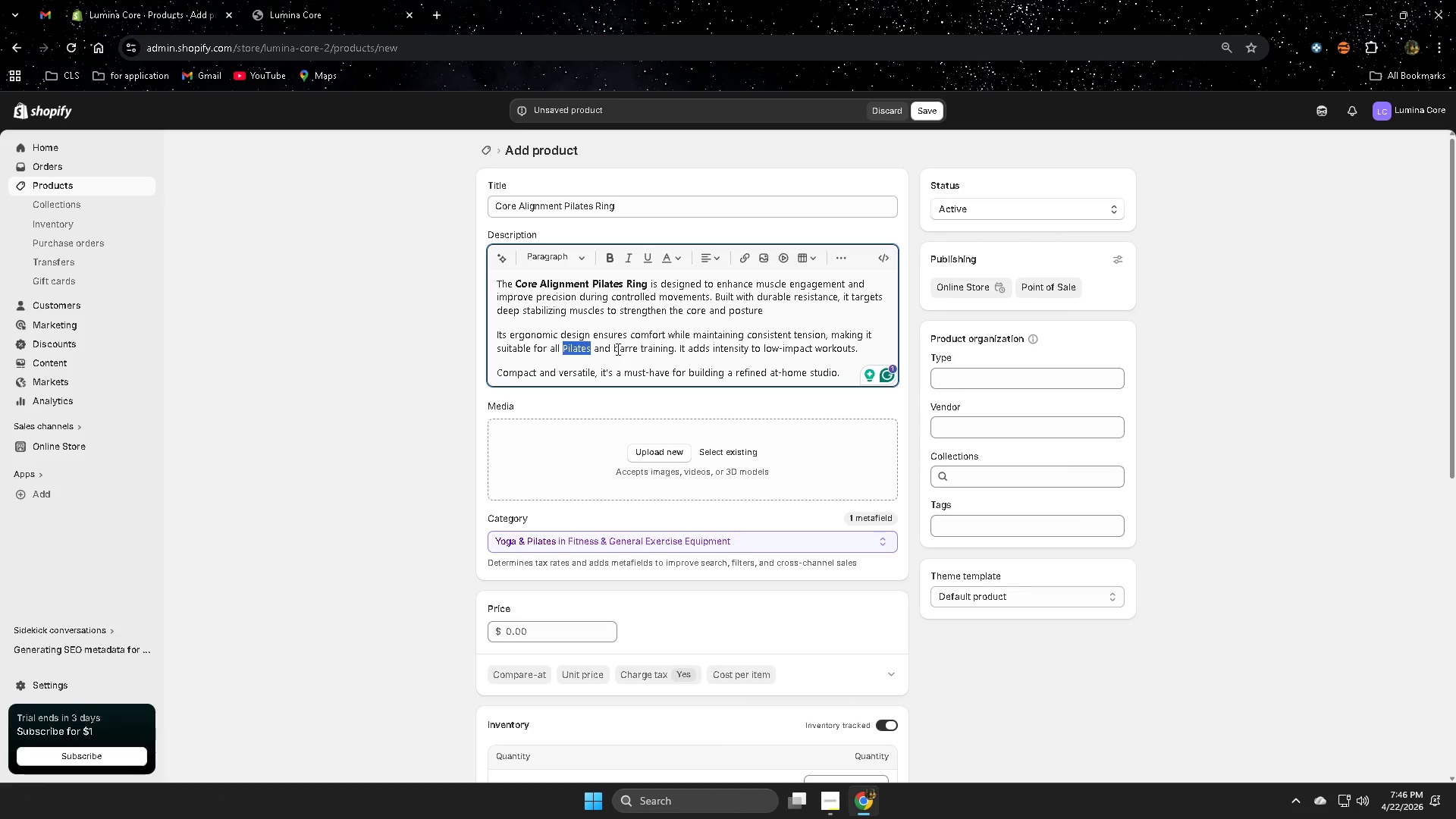 
left_click([617, 349])
 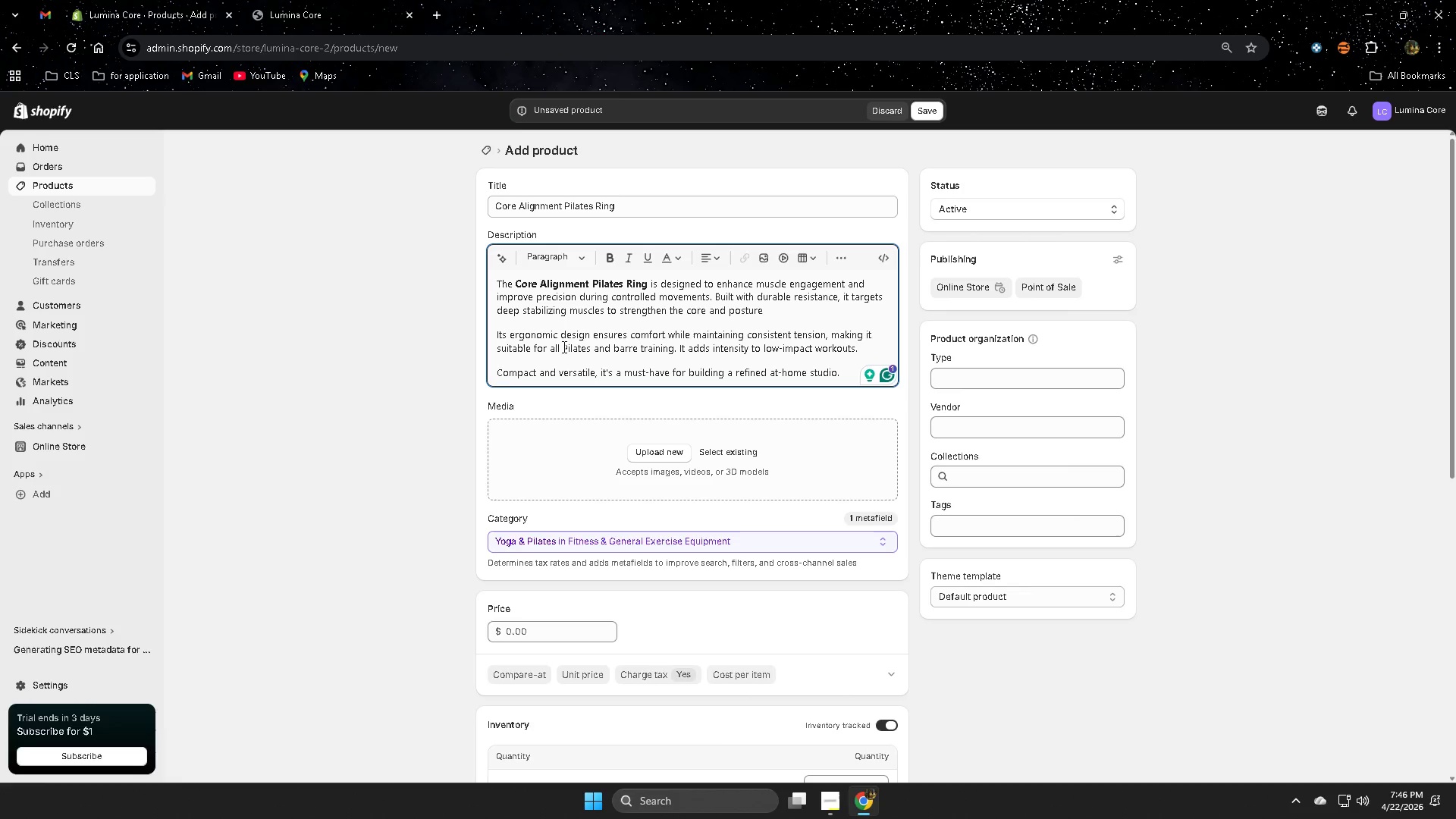 
left_click([563, 347])
 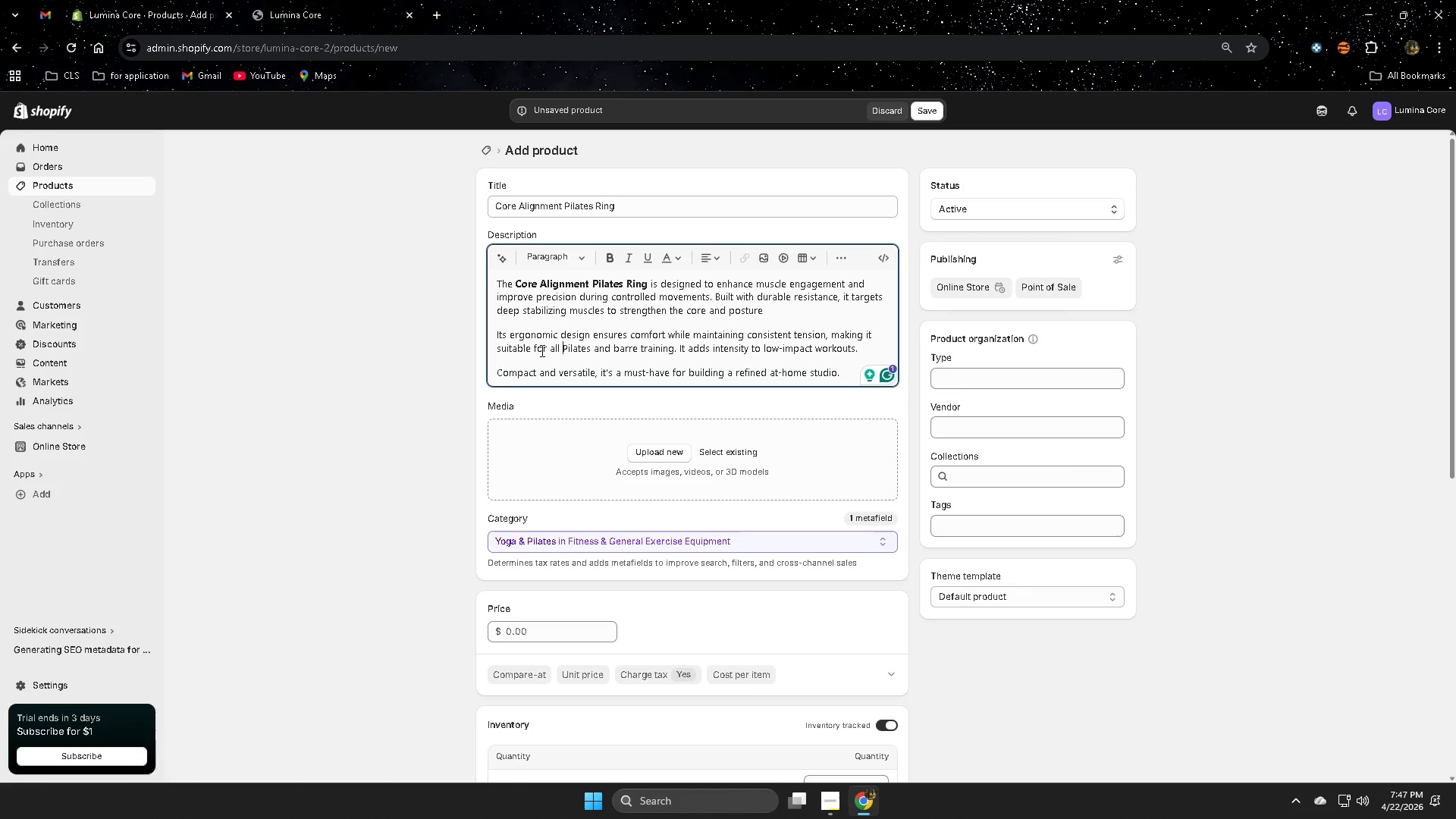 
wait(38.12)
 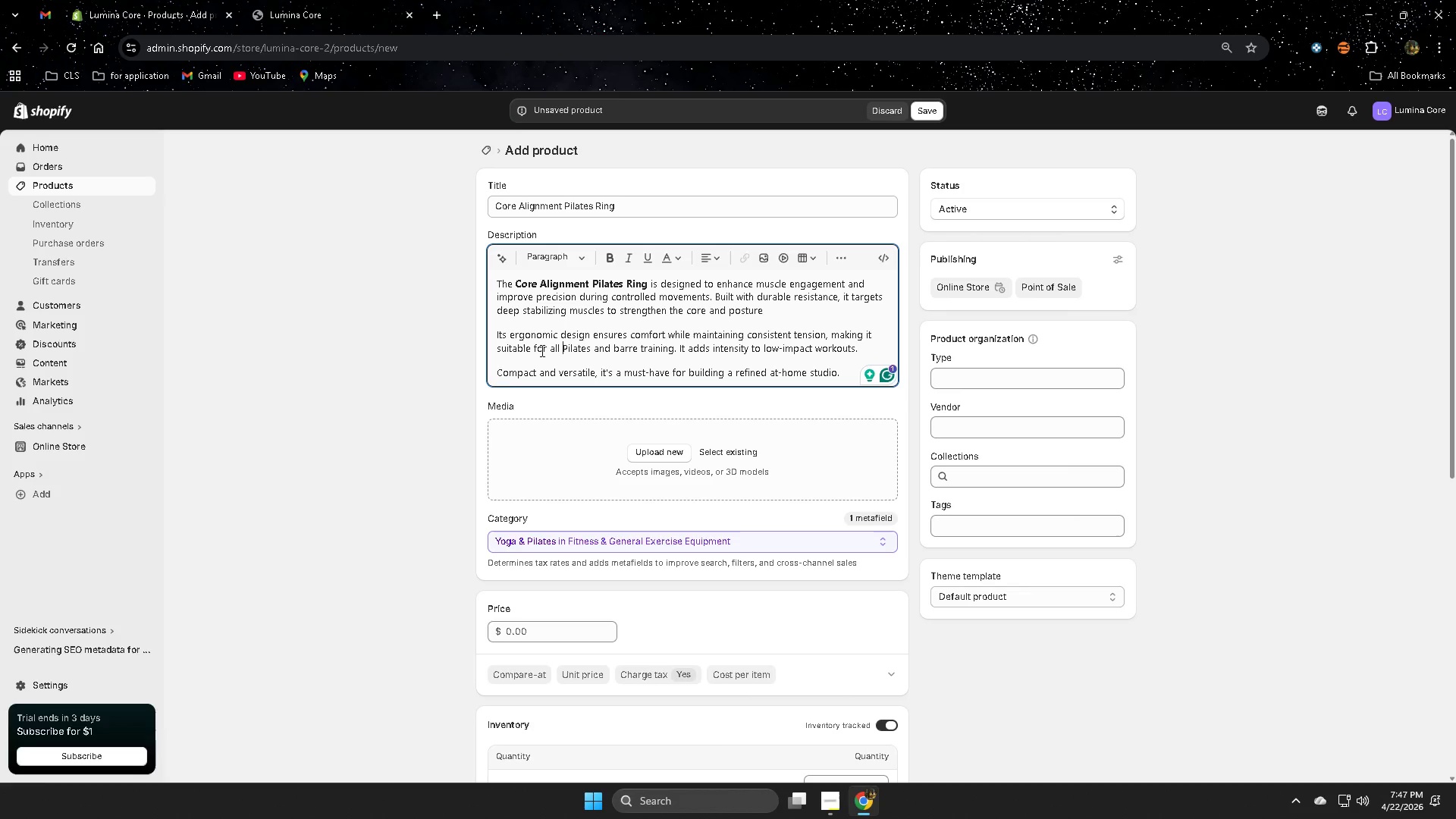 
type(level)
 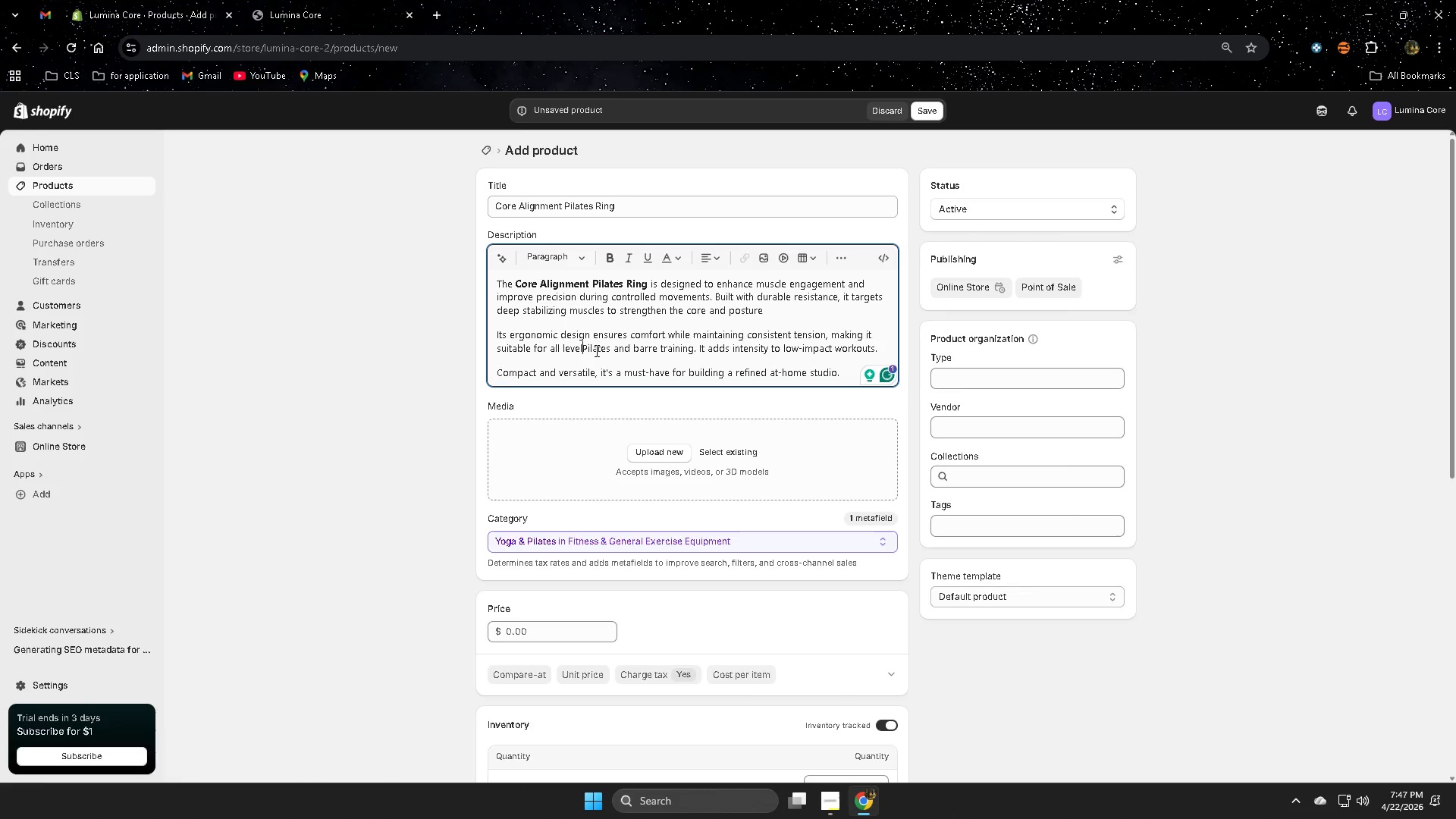 
type(s. IDeal)
key(Backspace)
key(Backspace)
key(Backspace)
key(Backspace)
type(deal for boh)
key(Backspace)
type(th )
 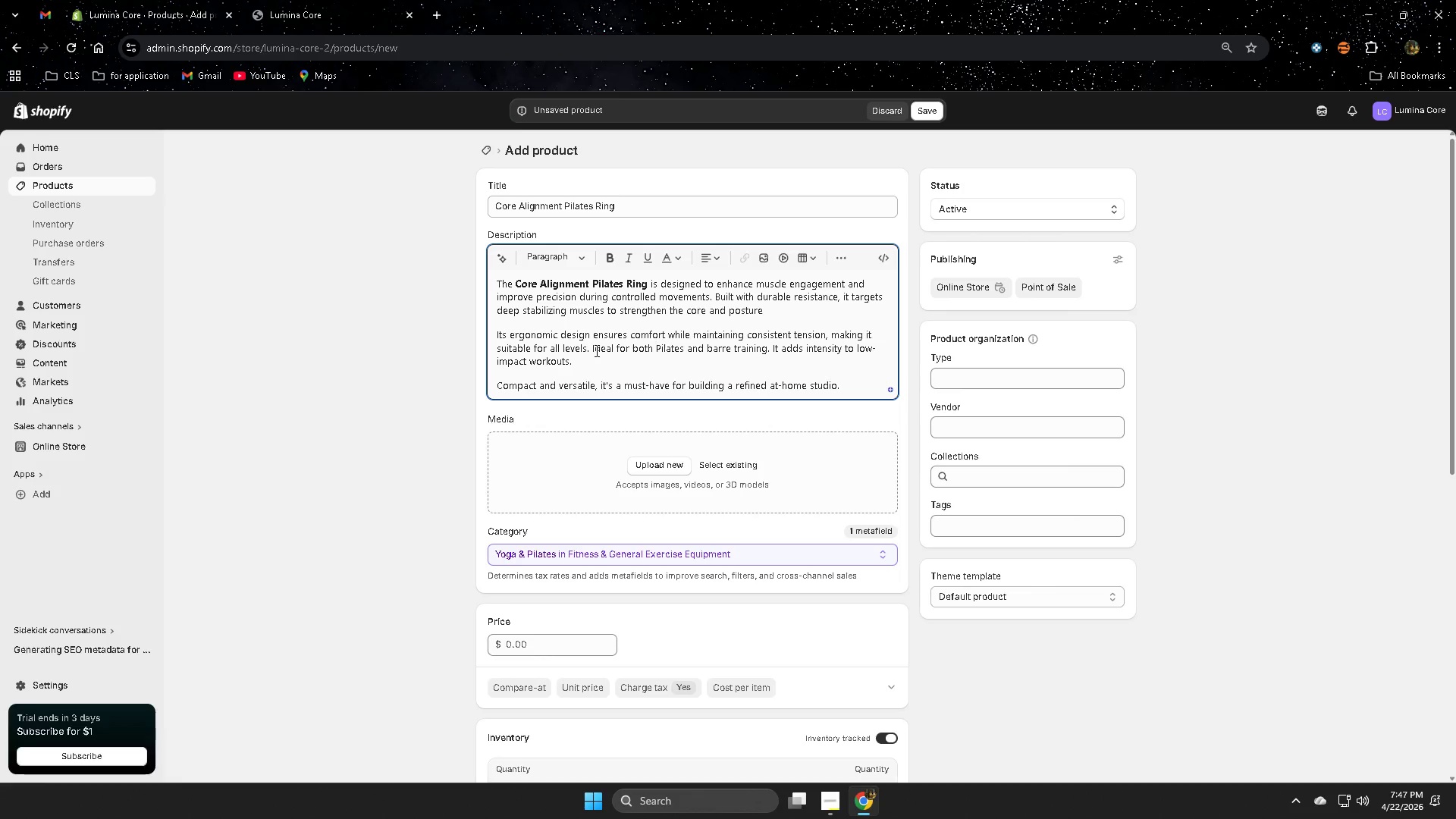 
left_click([603, 363])
 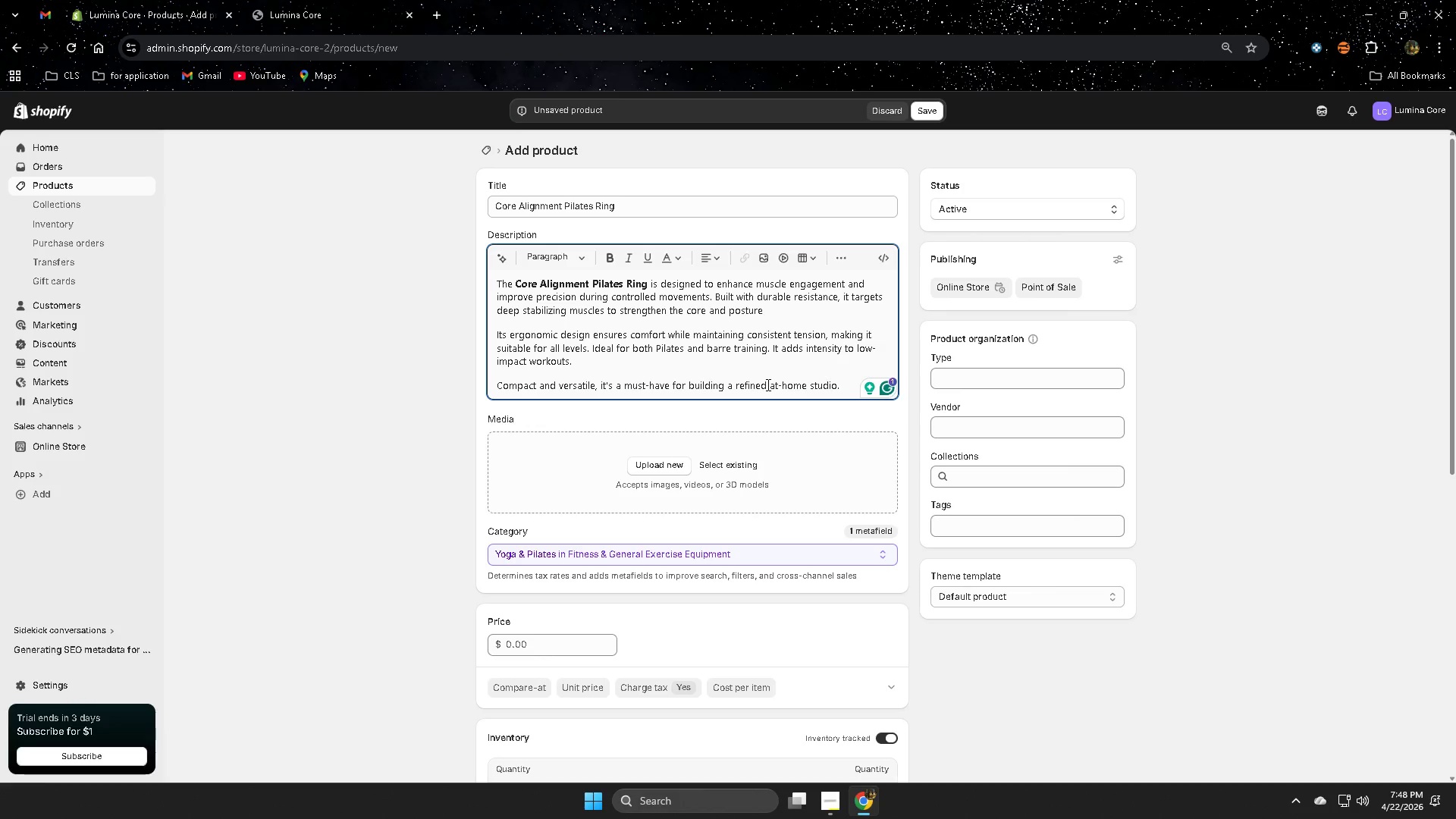 
wait(28.53)
 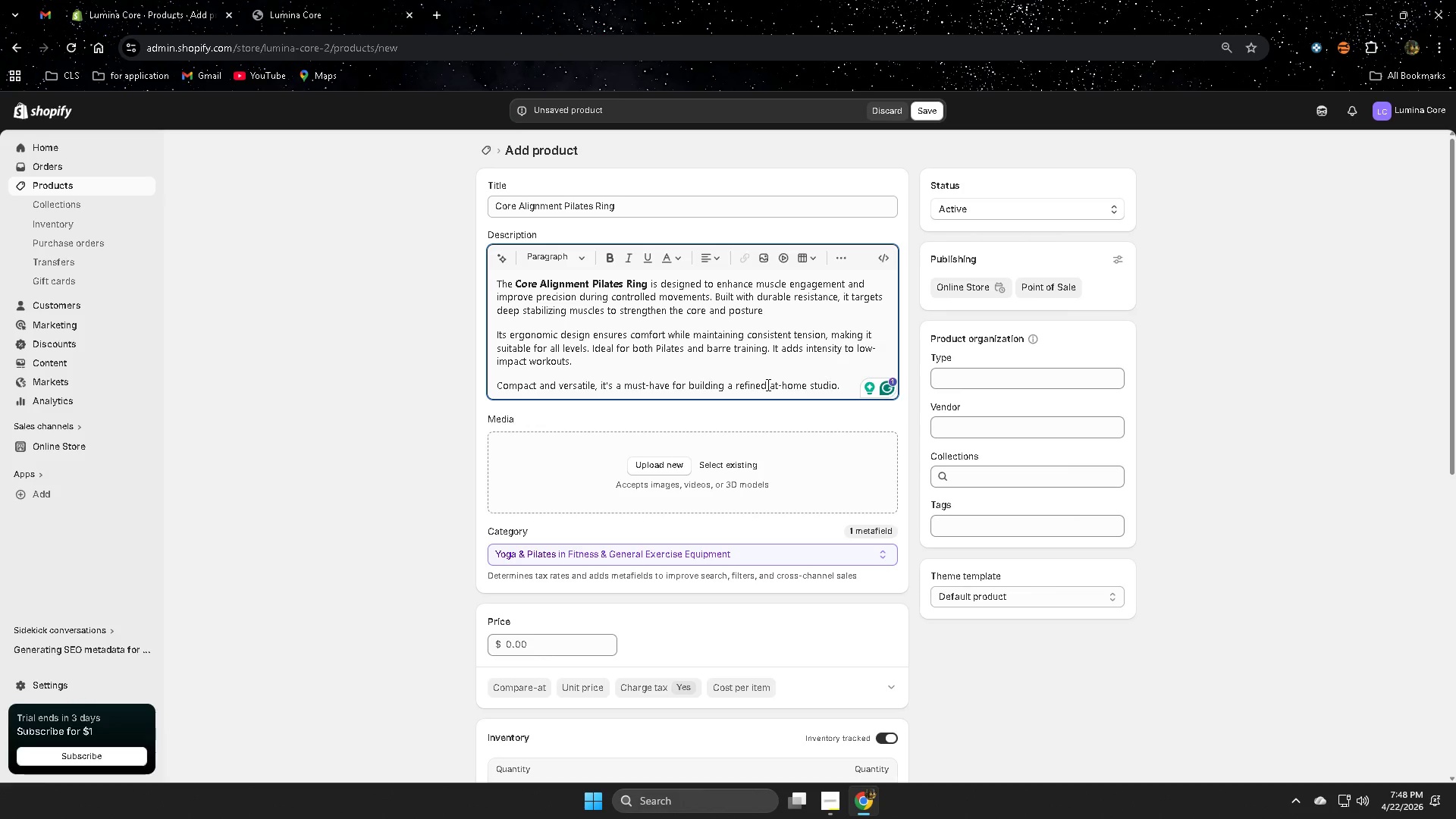 
scroll: coordinate [845, 485], scroll_direction: down, amount: 6.0
 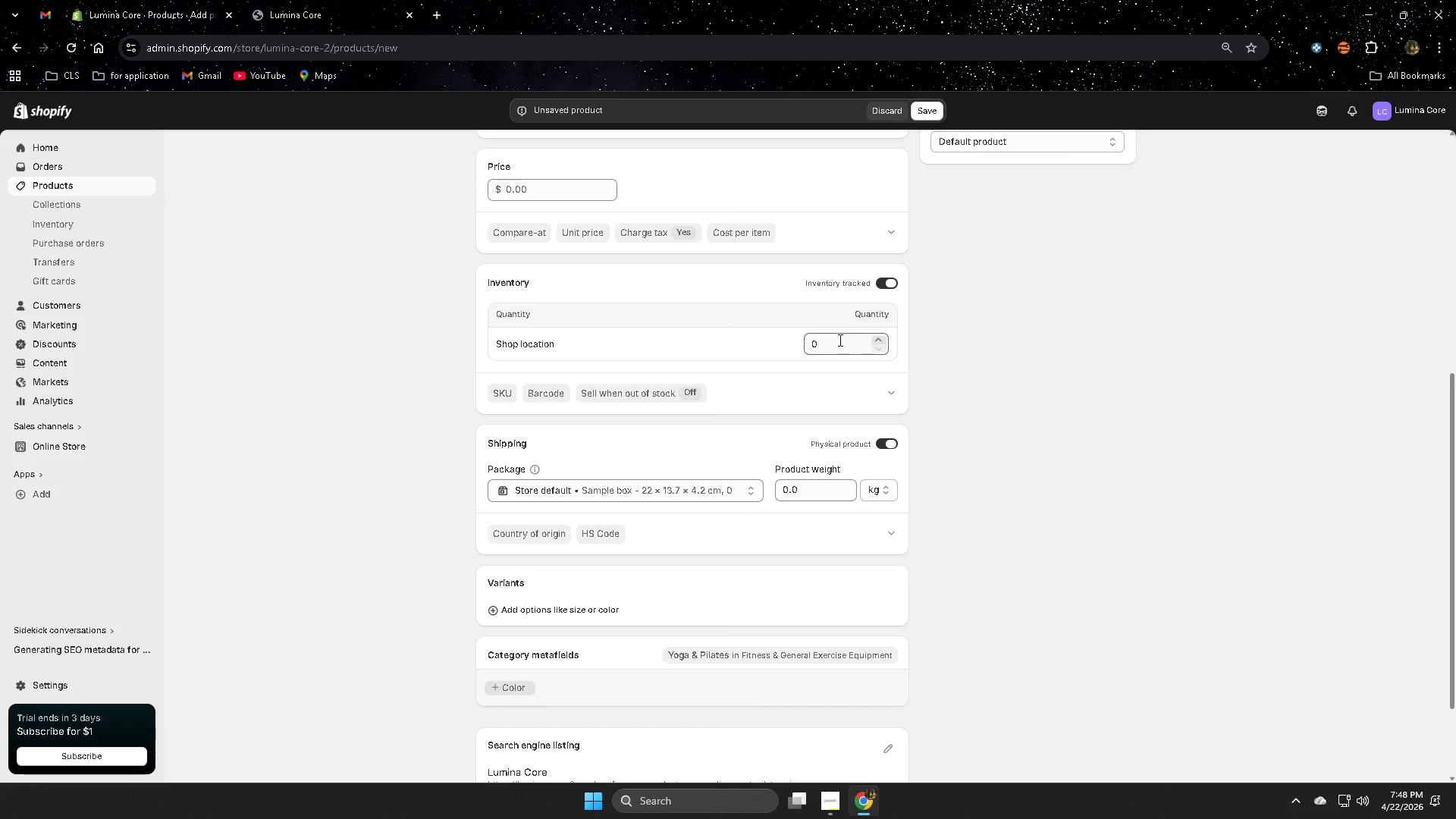 
double_click([839, 340])
 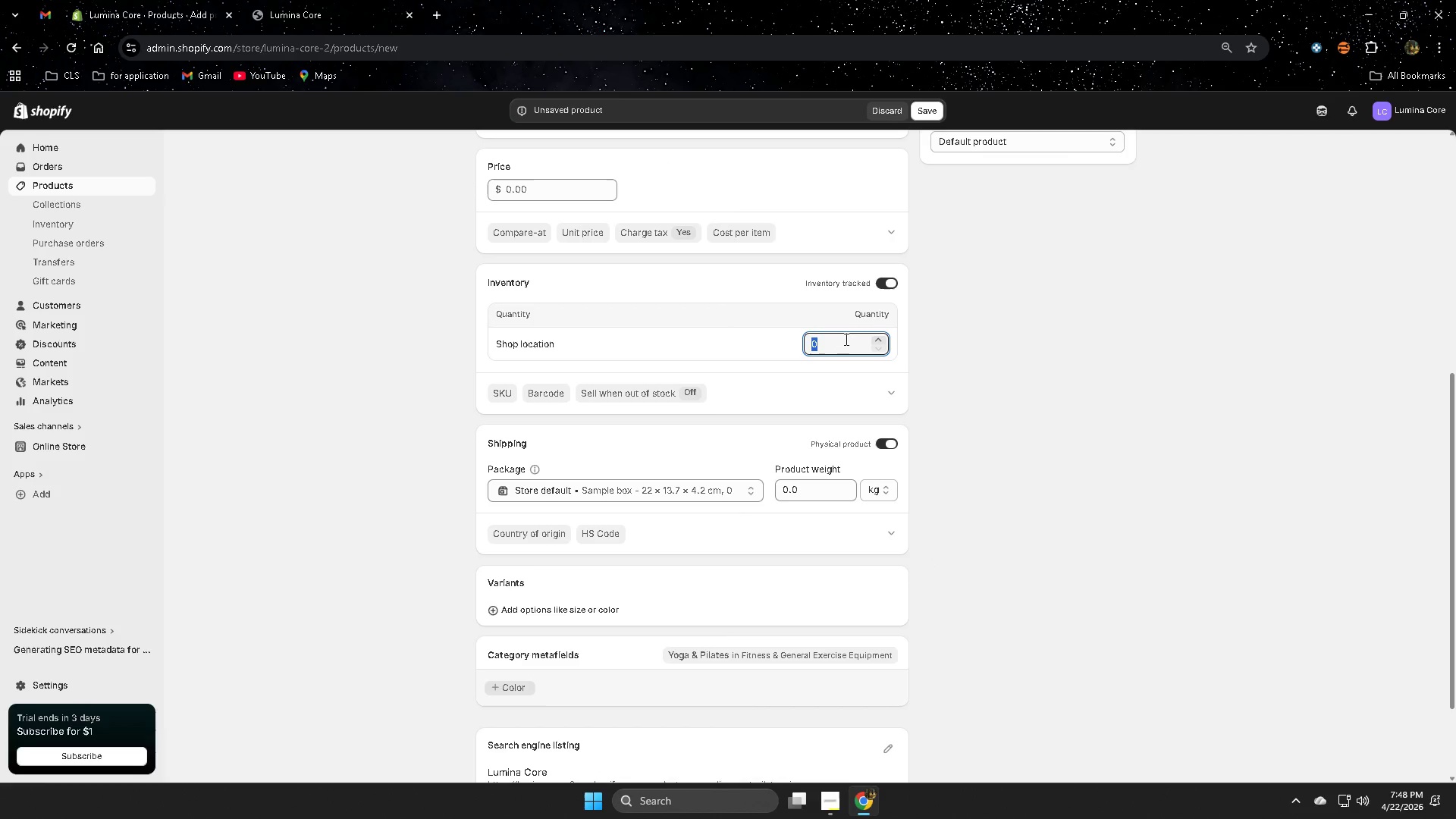 
key(Numpad3)
 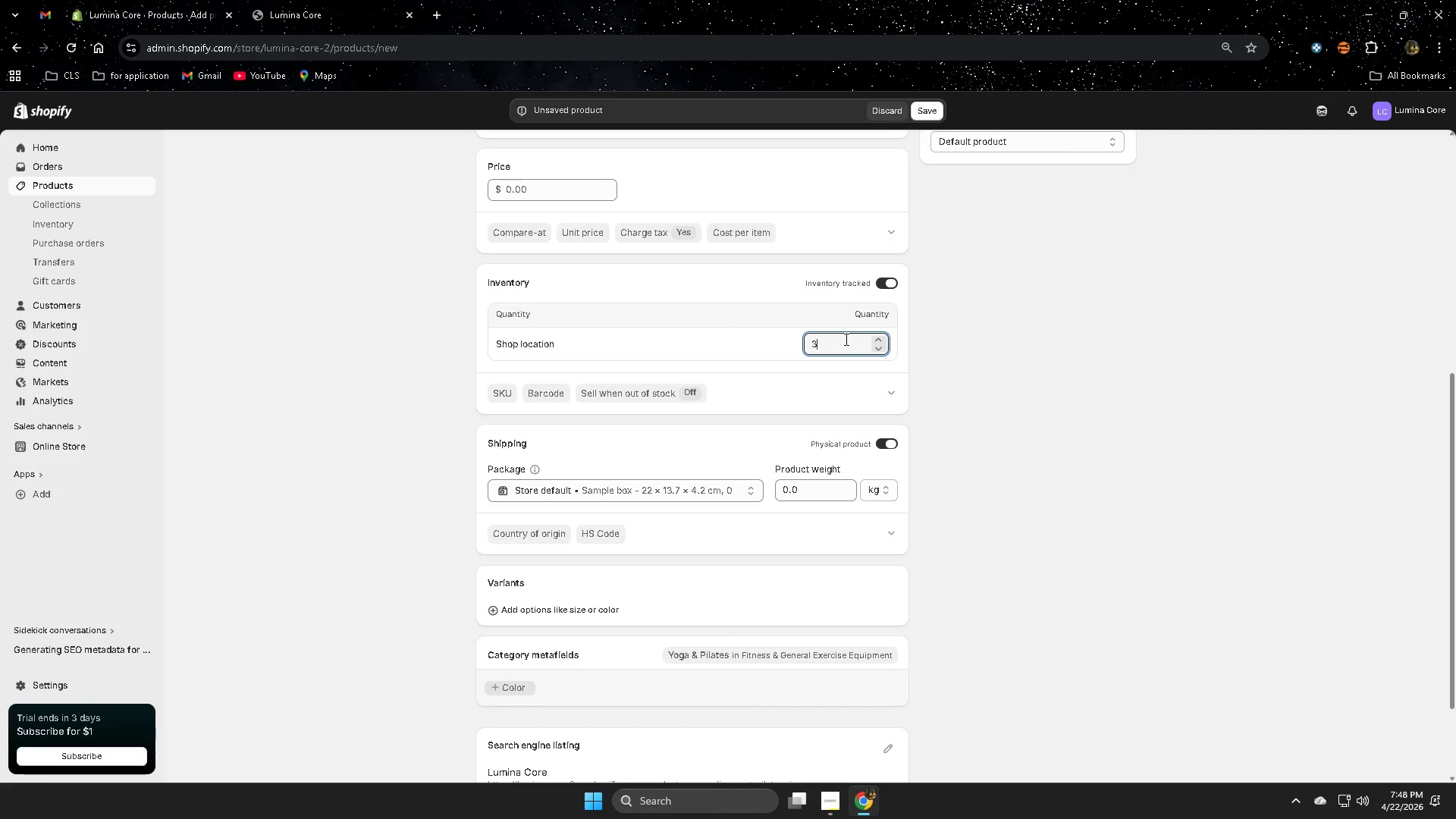 
key(Numpad0)
 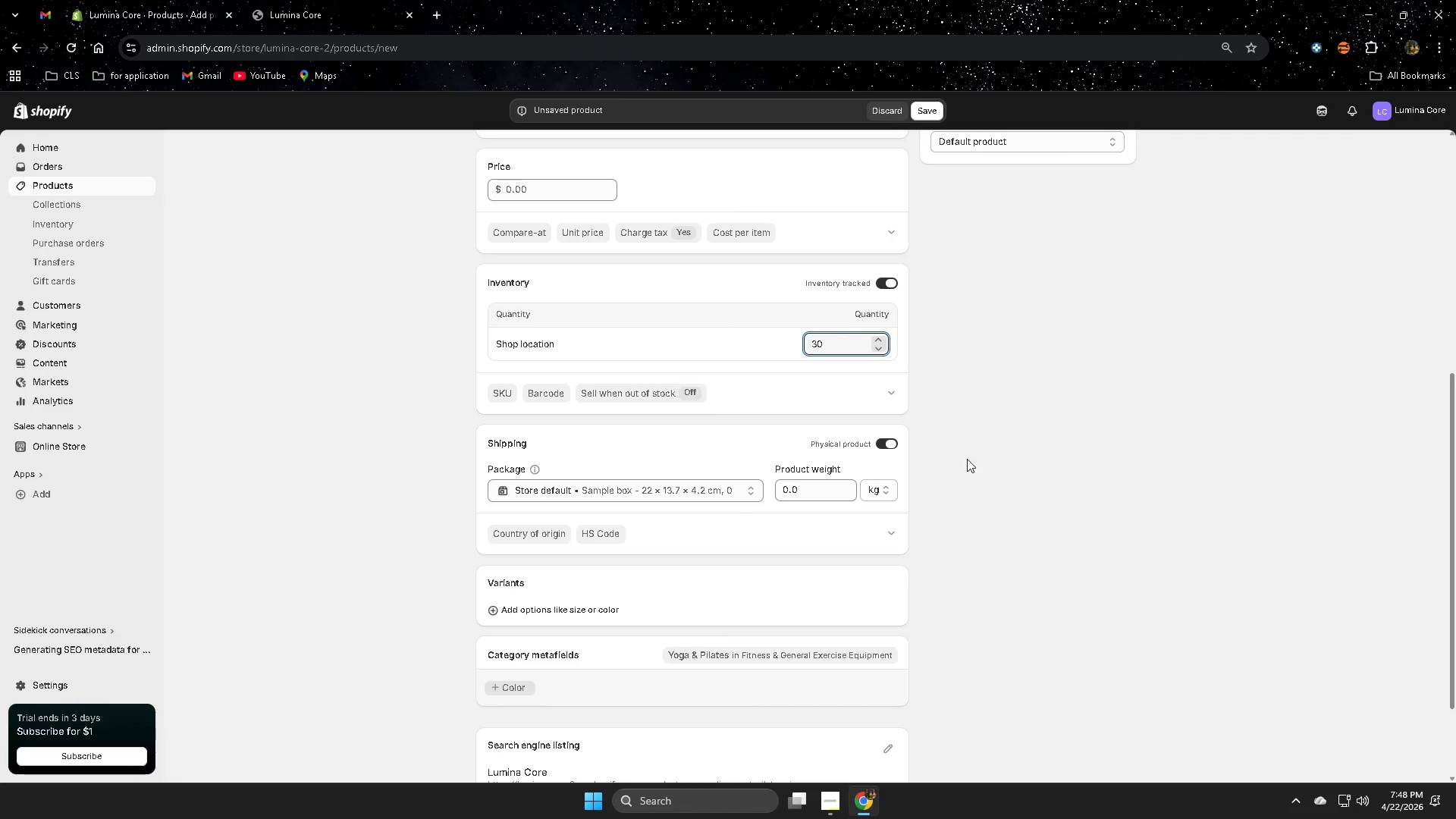 
left_click([1059, 479])
 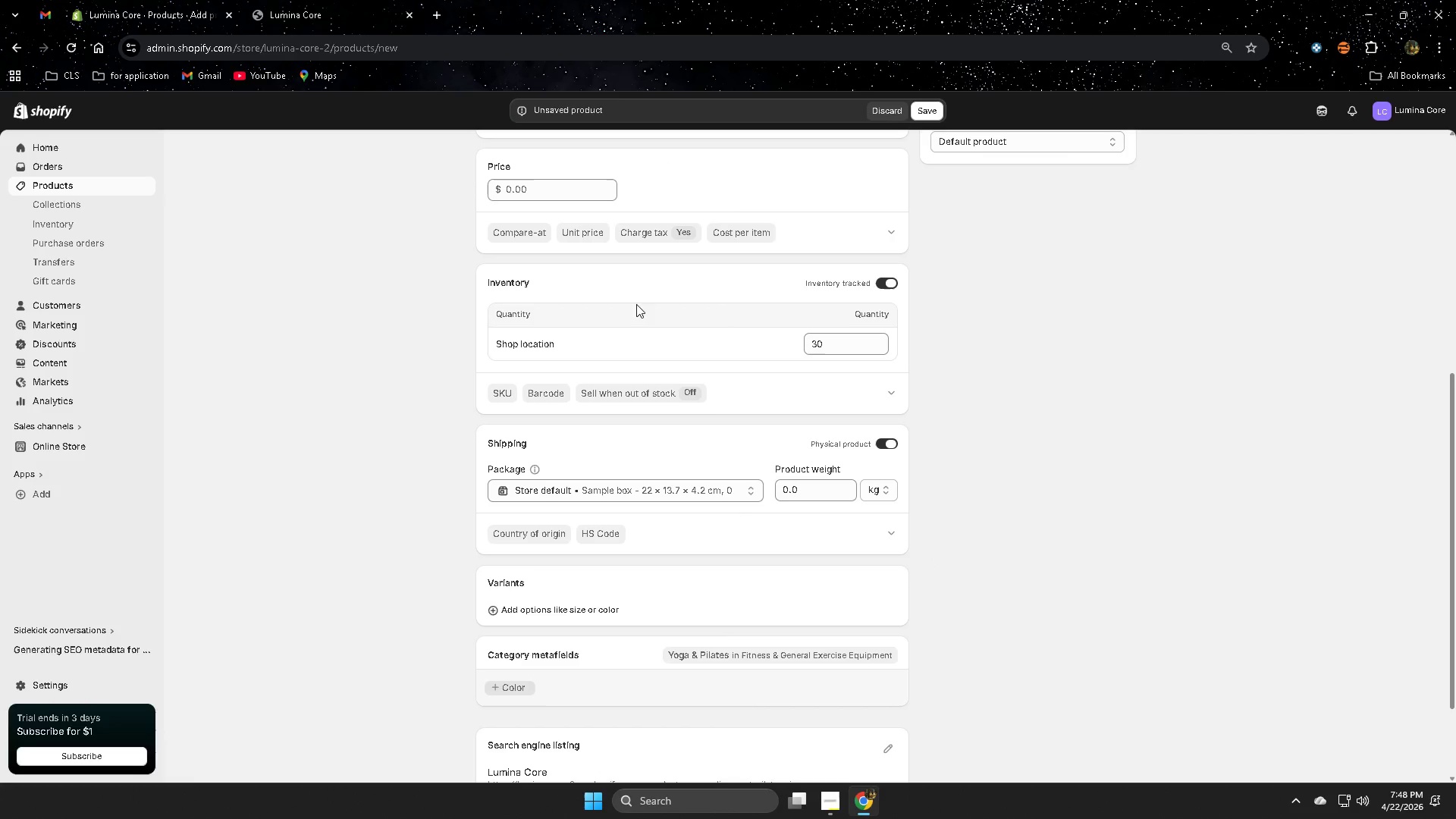 
scroll: coordinate [692, 394], scroll_direction: up, amount: 11.0
 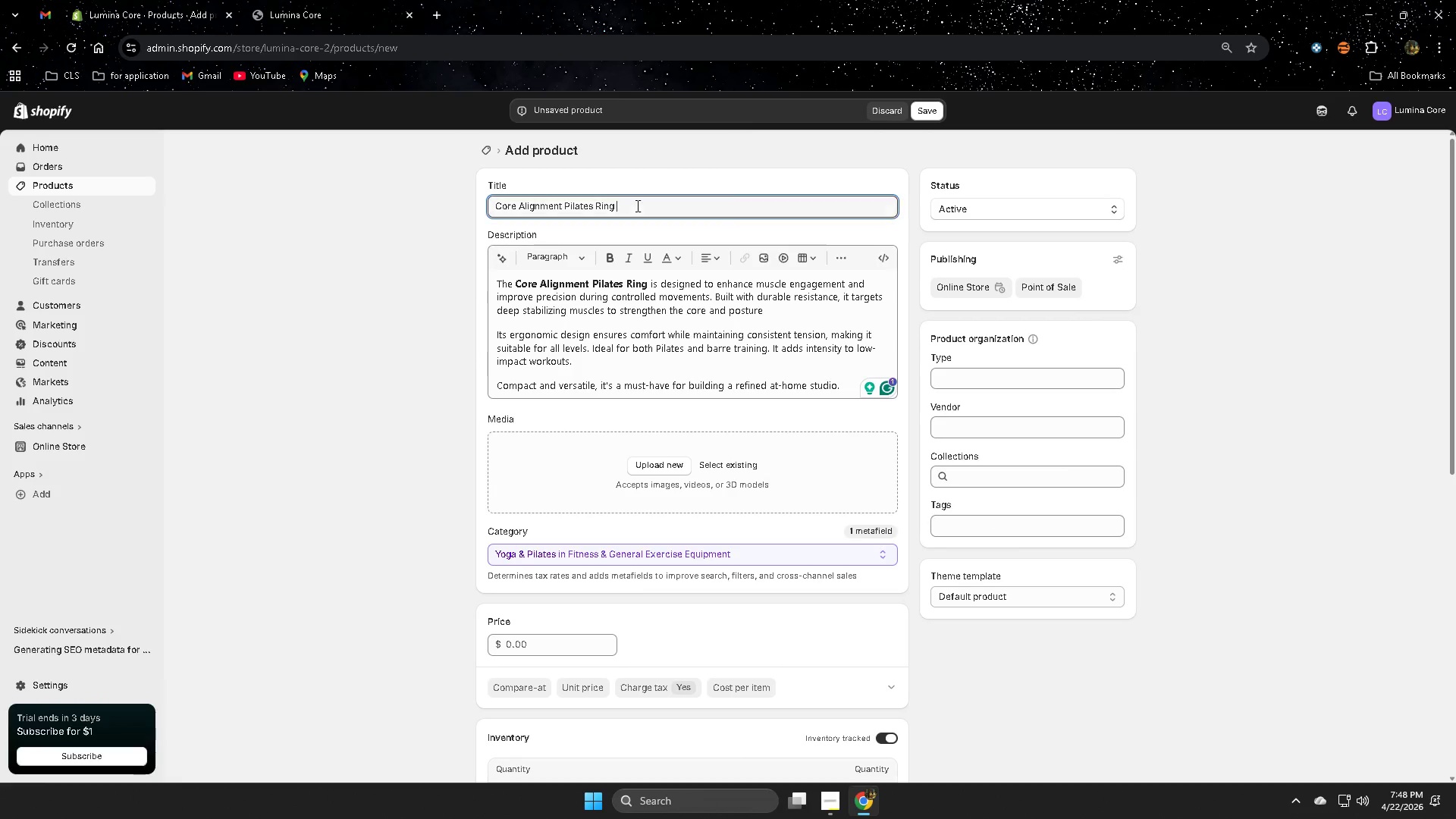 
double_click([636, 206])
 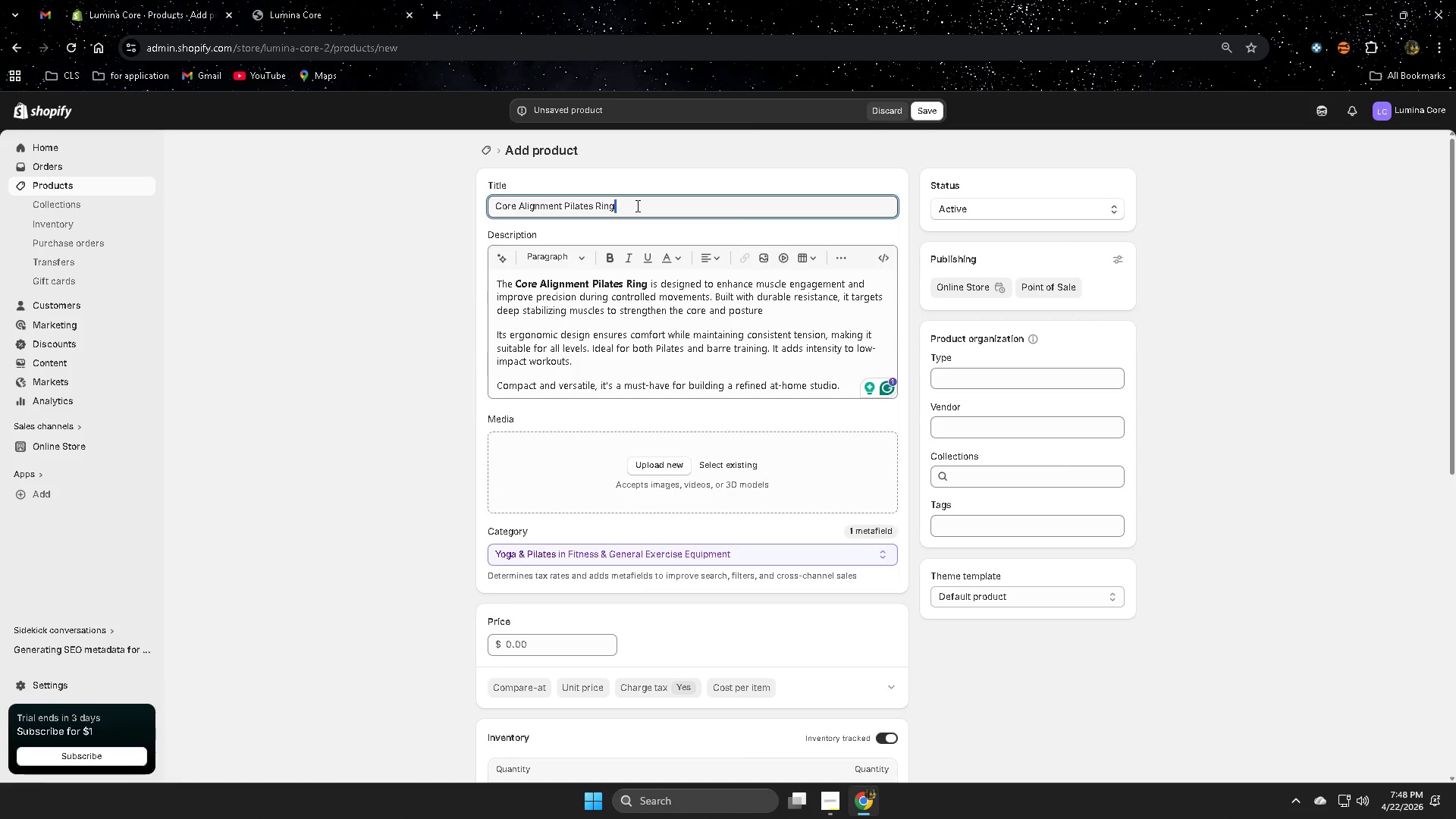 
triple_click([636, 206])
 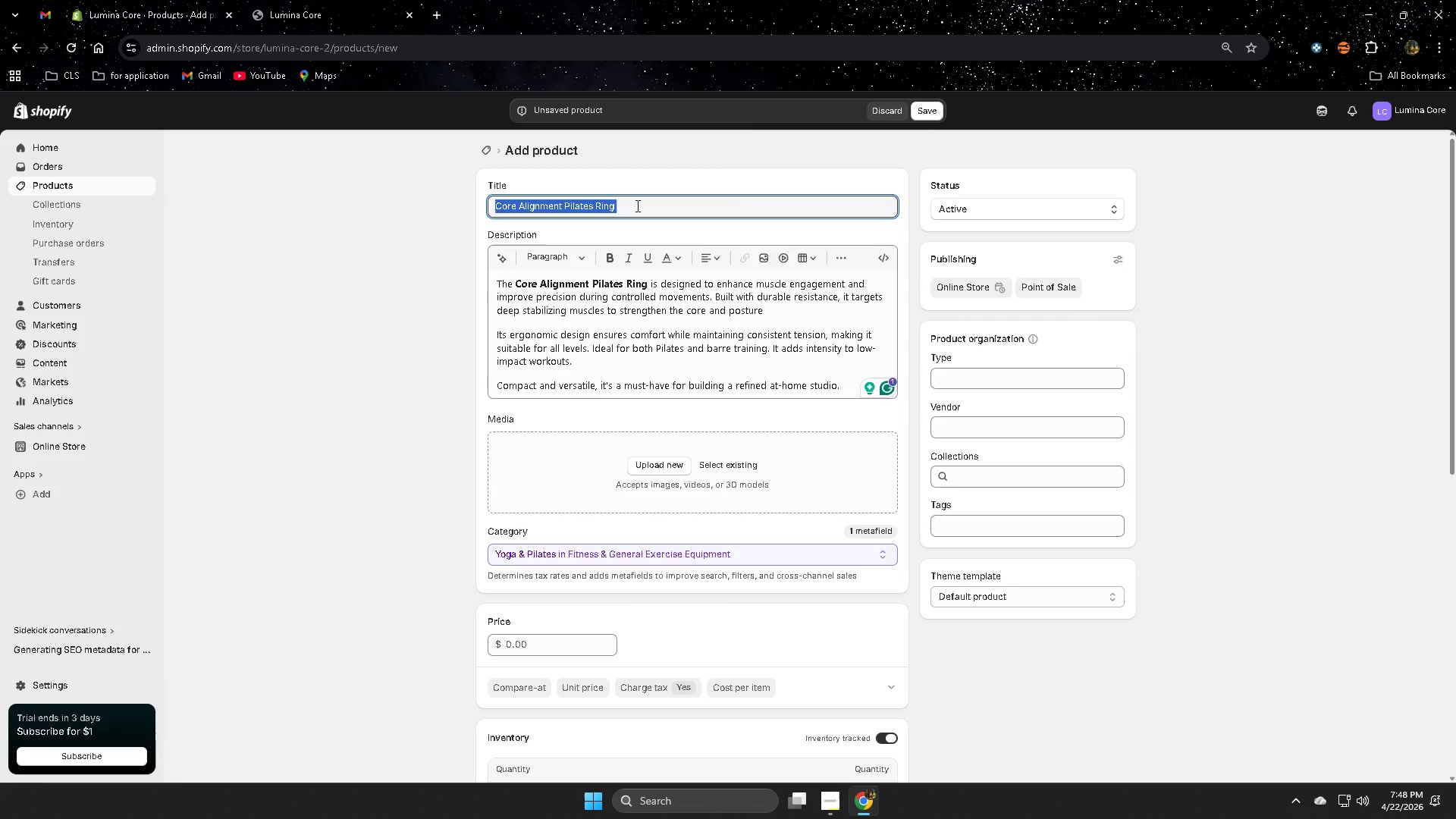 
triple_click([636, 206])
 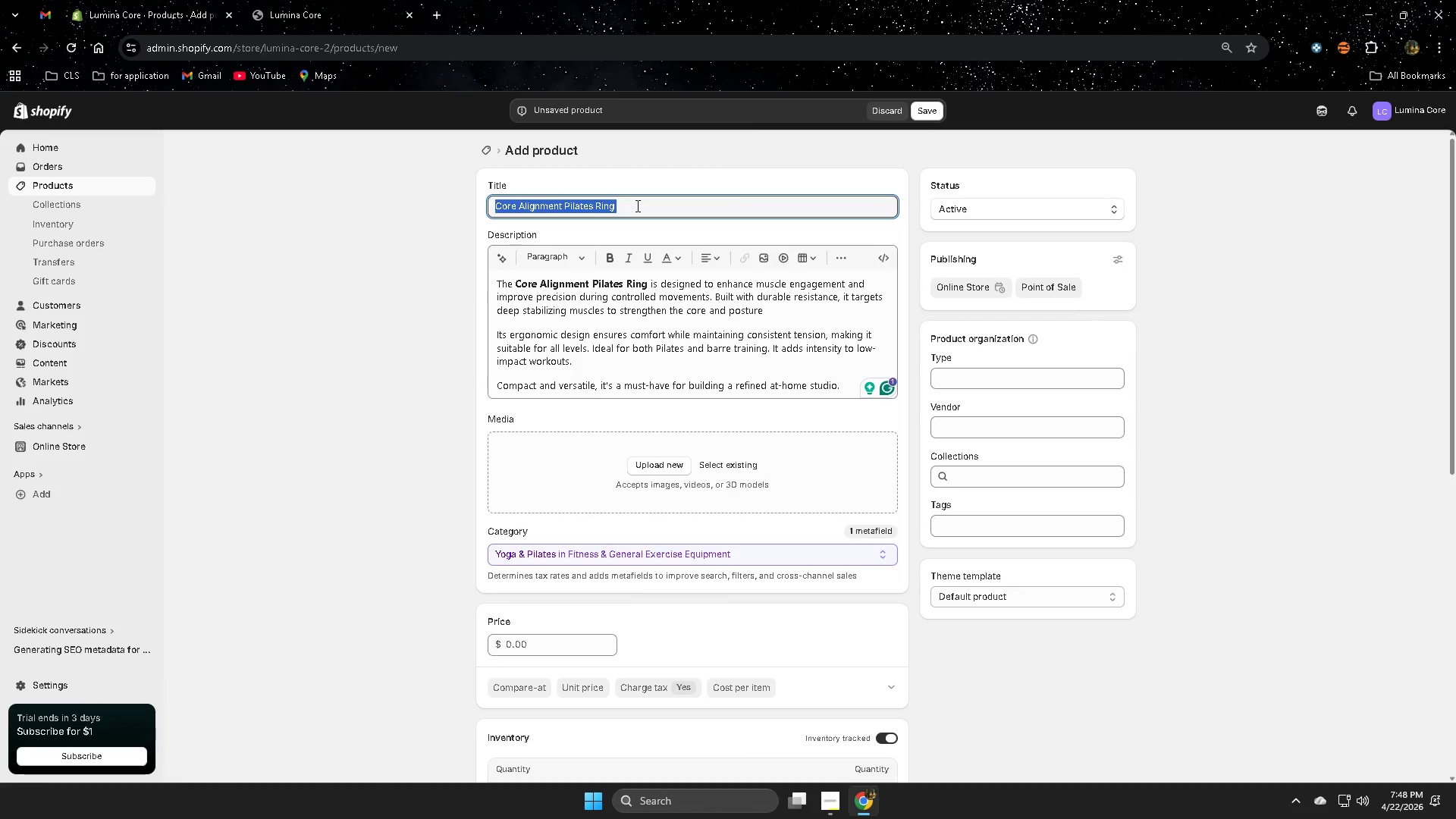 
key(Control+ControlLeft)
 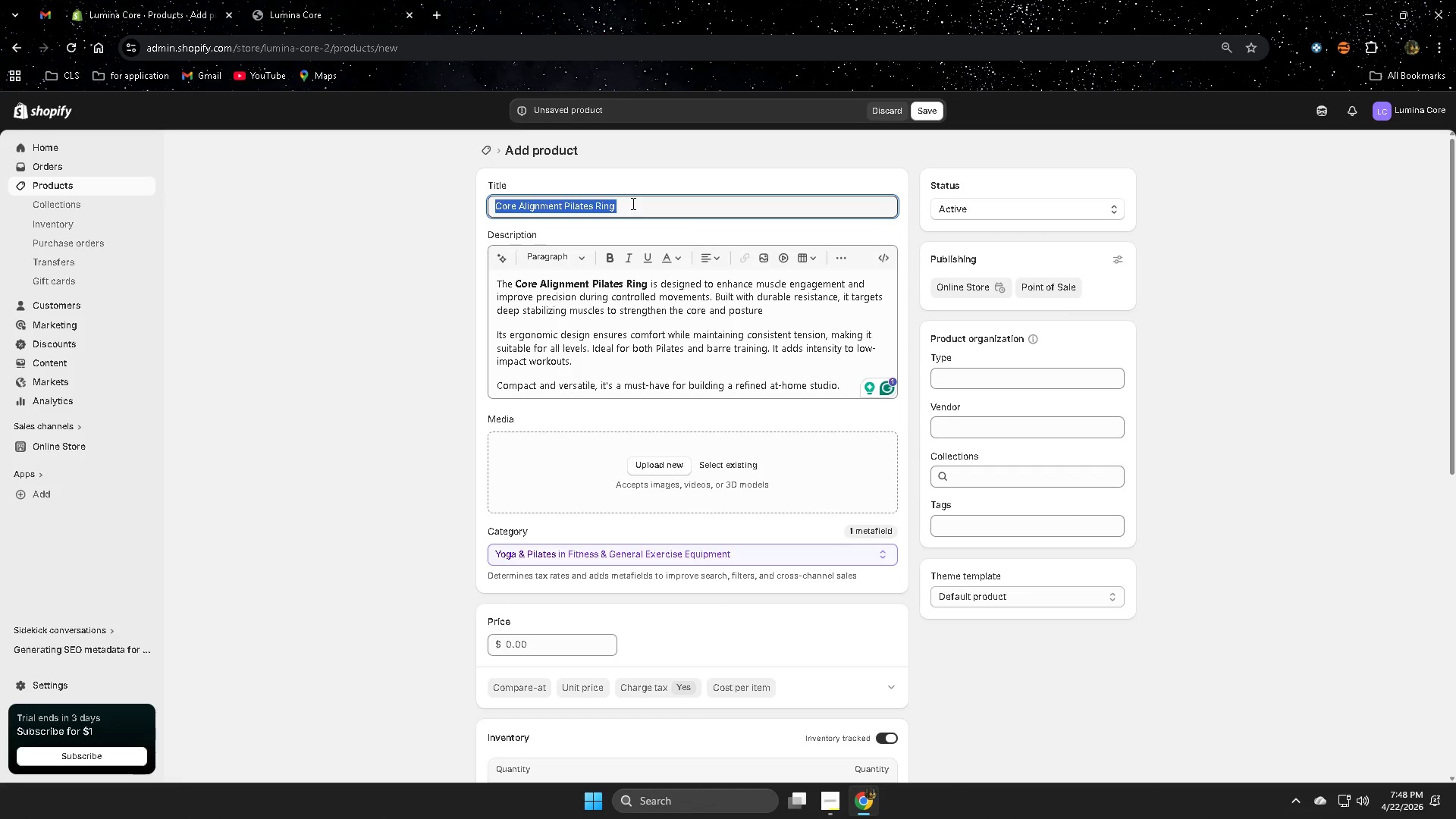 
key(Control+C)
 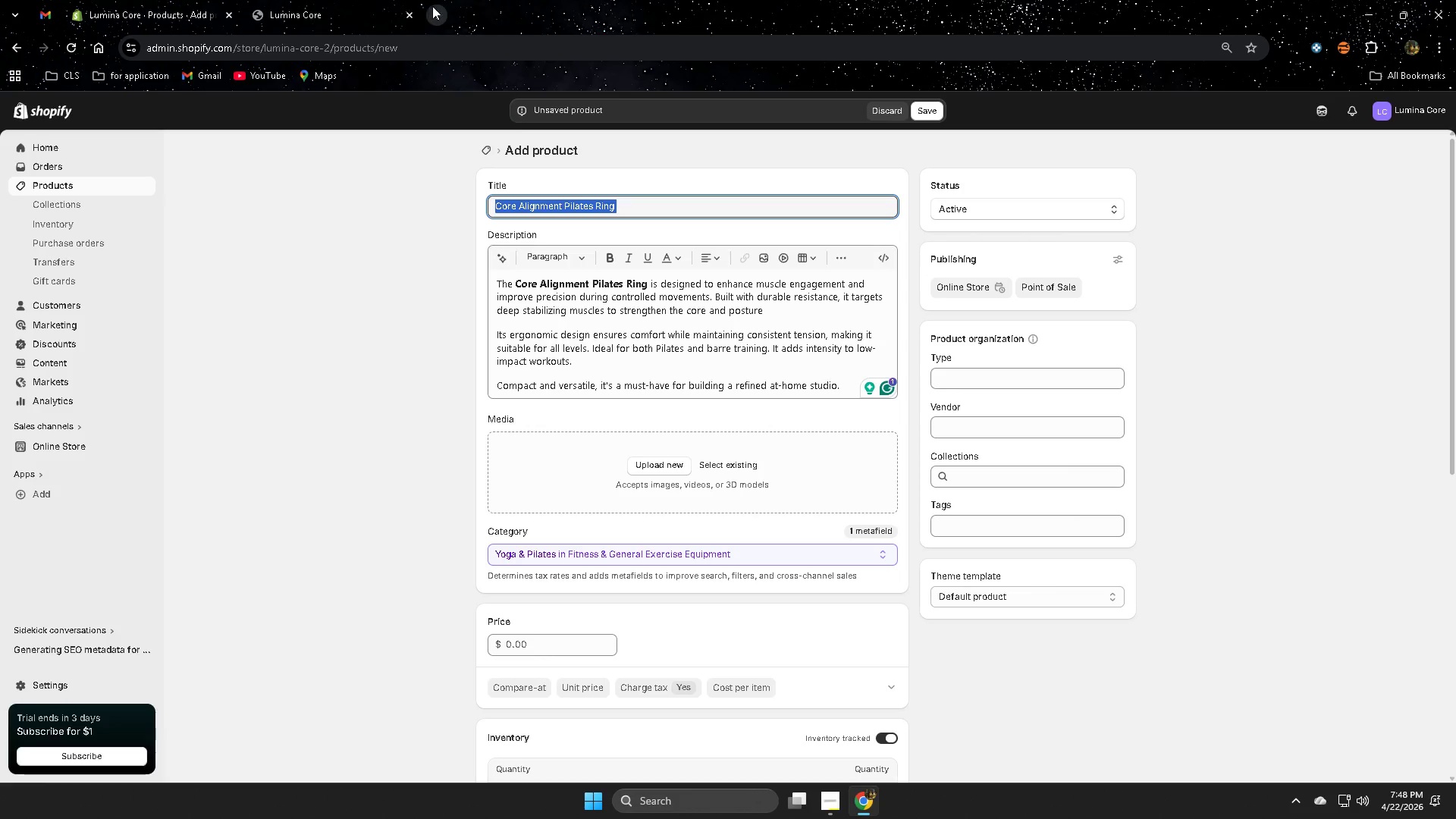 
left_click([435, 9])
 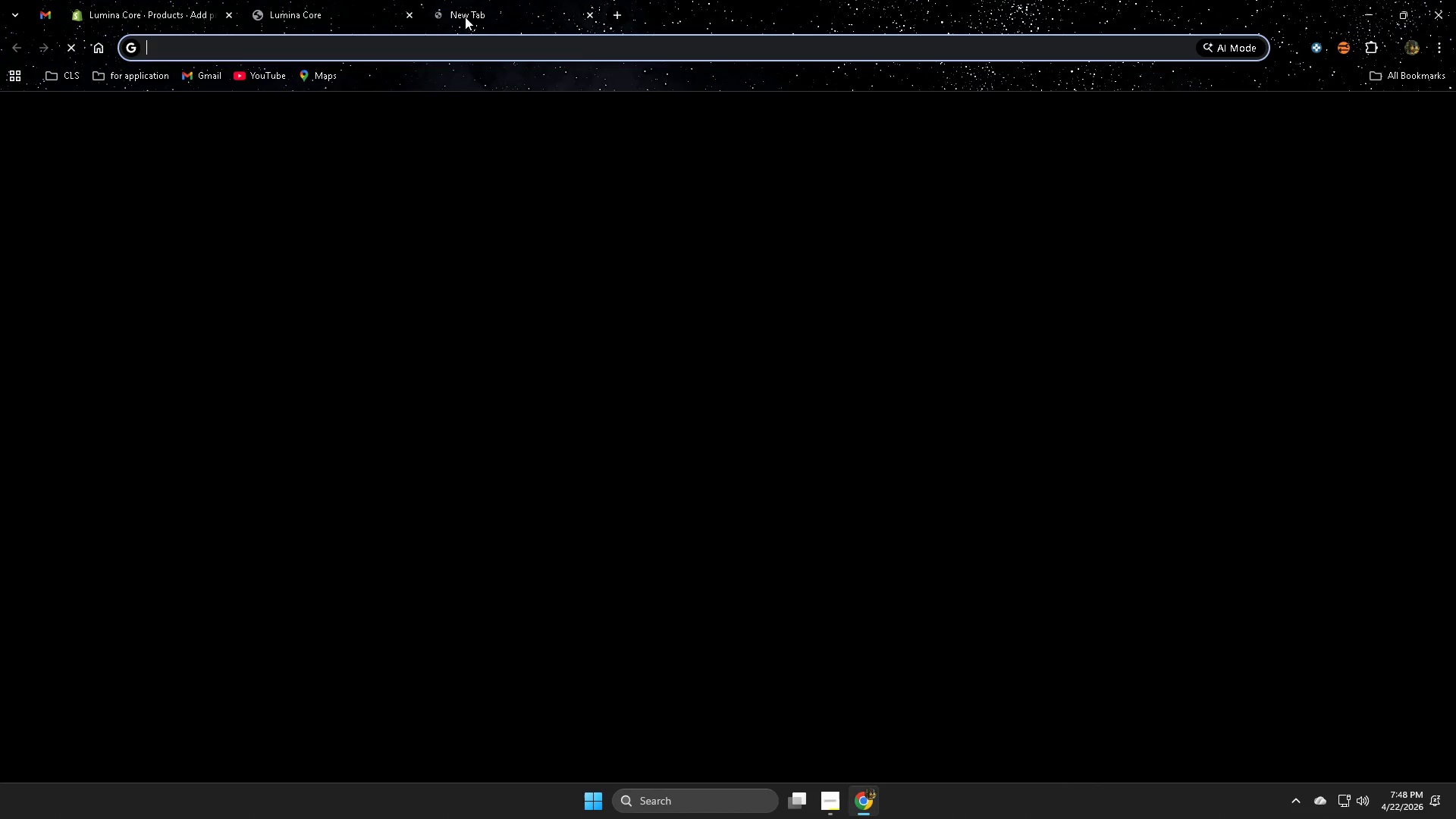 
key(Control+ControlLeft)
 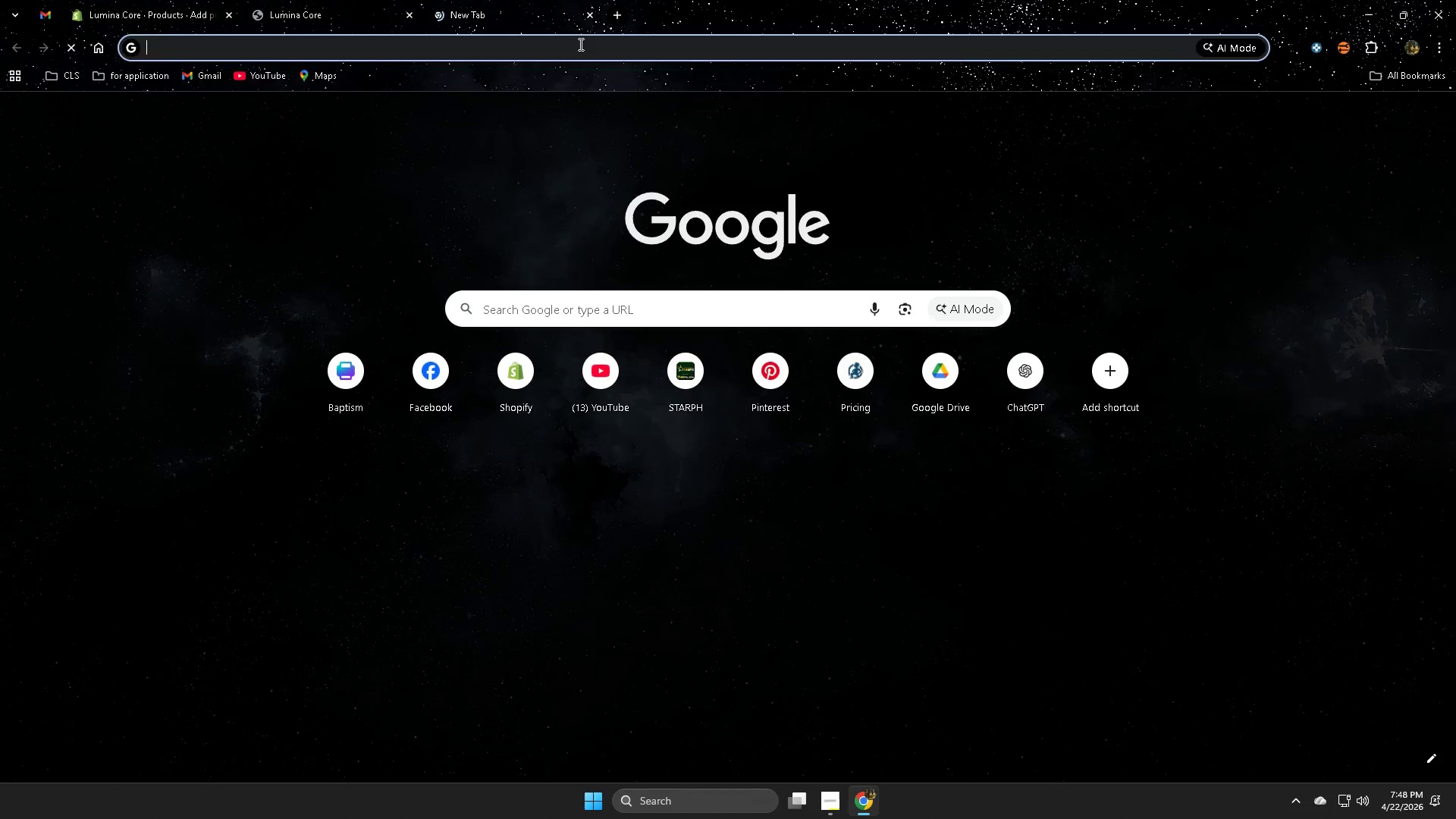 
key(Control+V)
 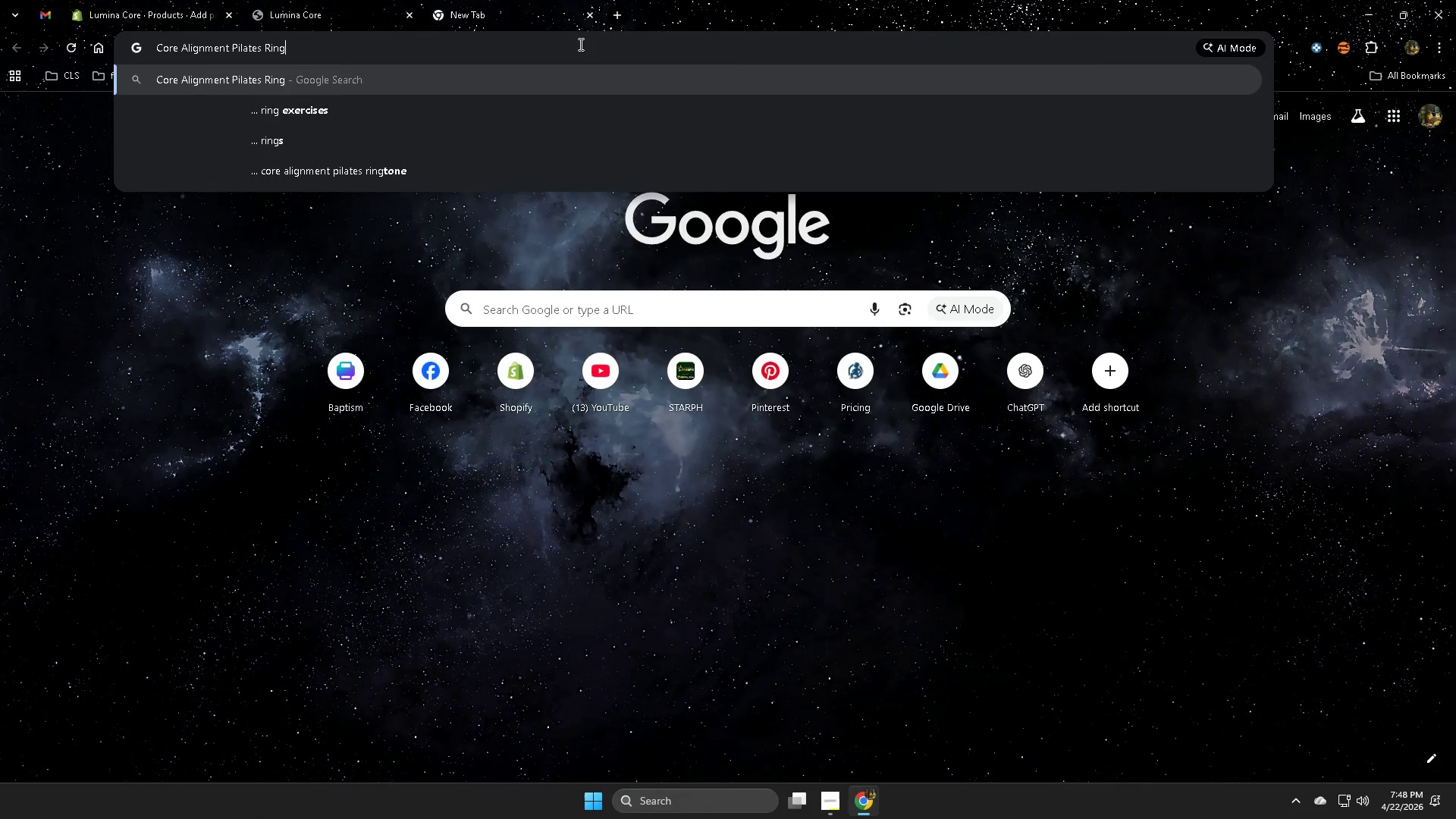 
type( [)
key(Backspace)
type(price in amazon)
 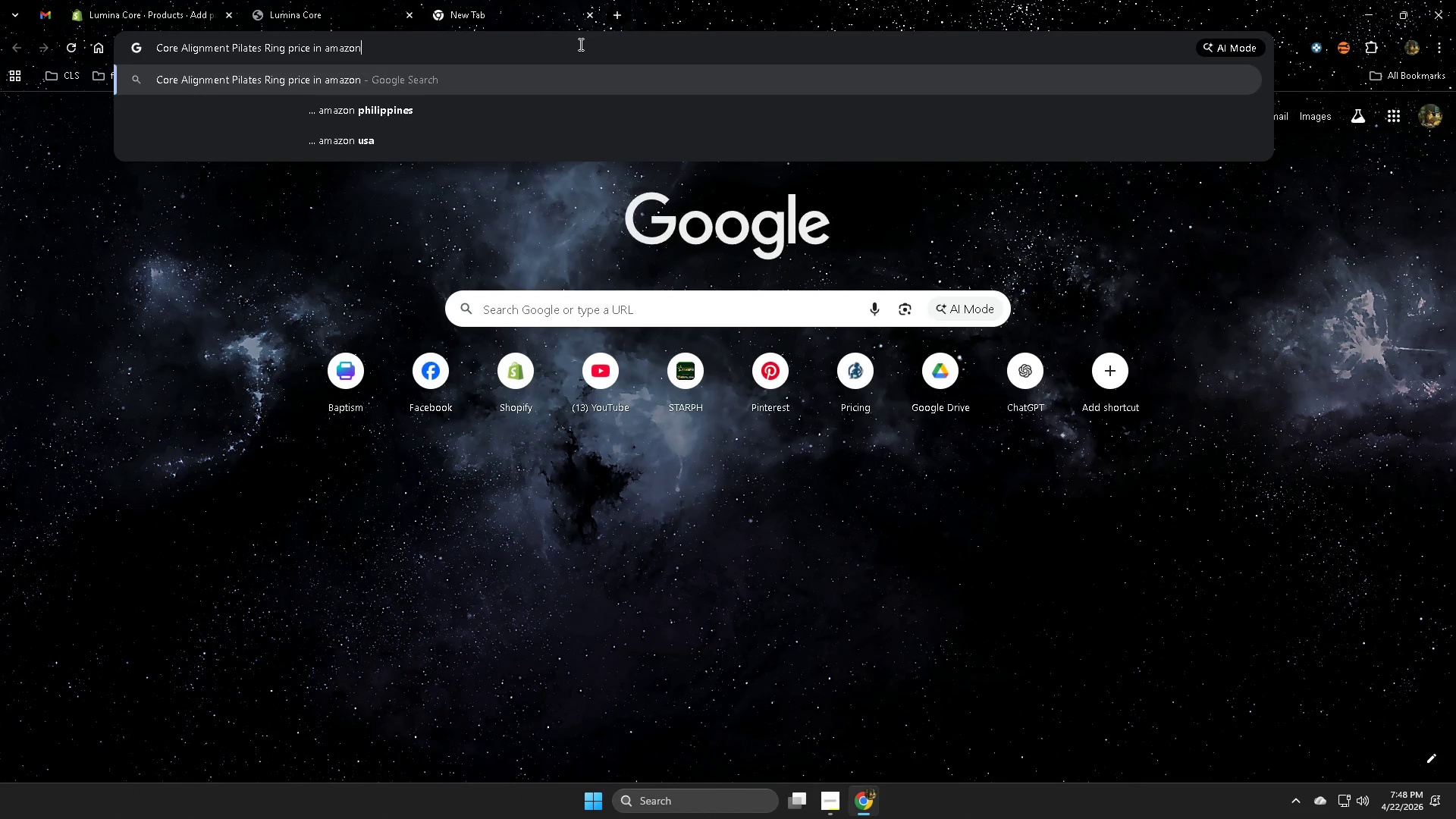 
key(Enter)
 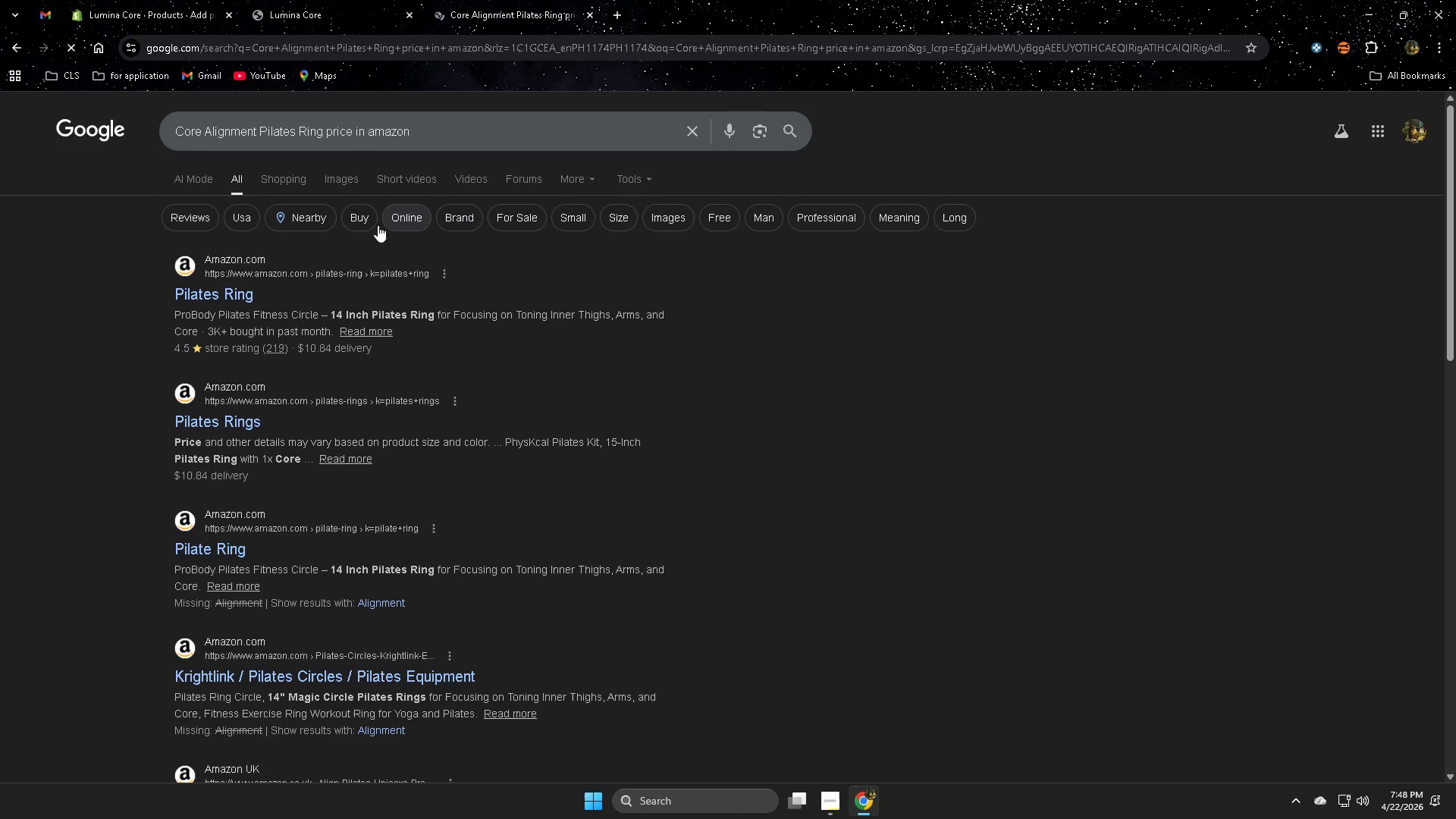 
left_click([227, 291])
 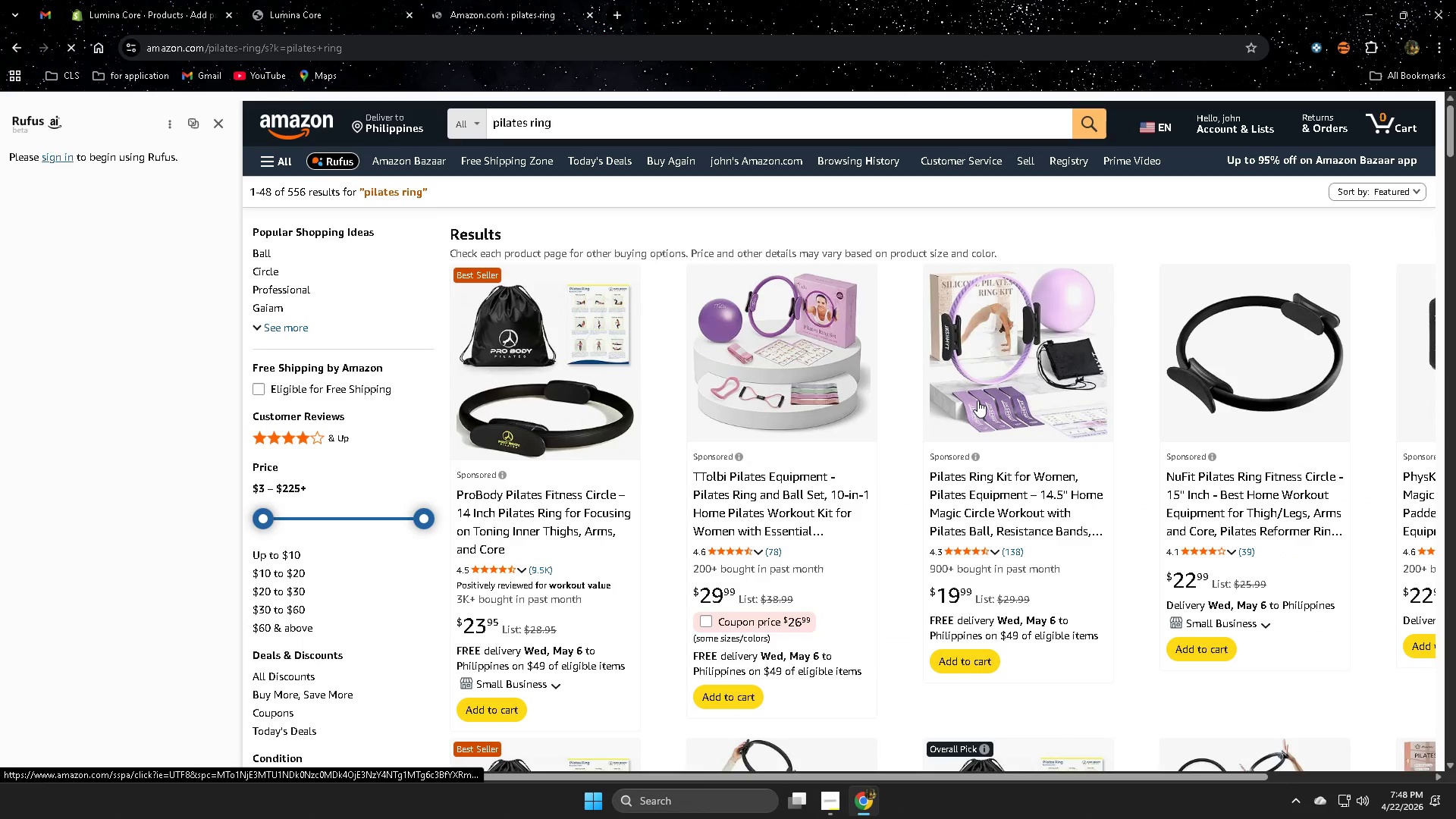 
scroll: coordinate [976, 402], scroll_direction: down, amount: 1.0
 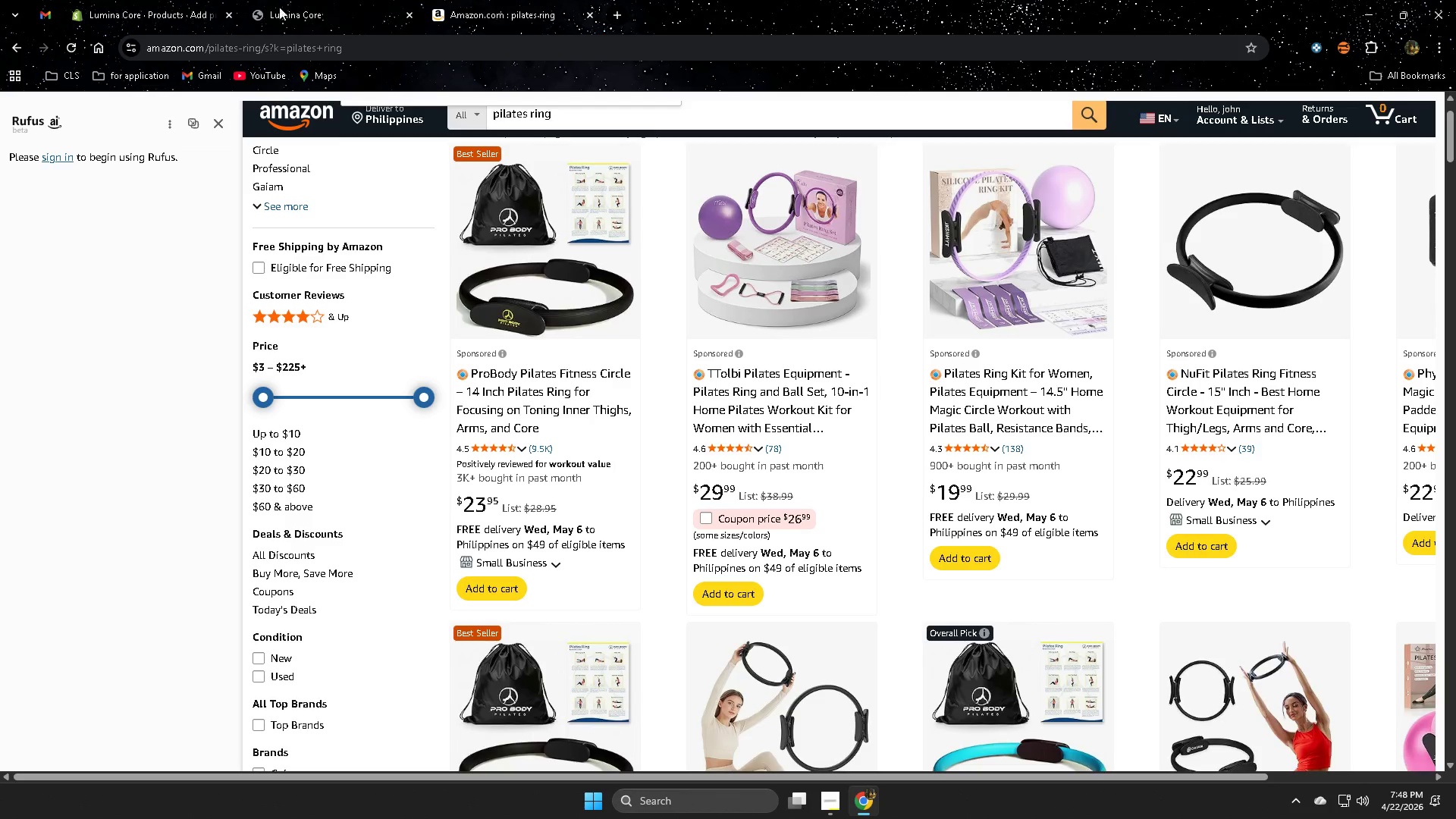 
left_click([312, 5])
 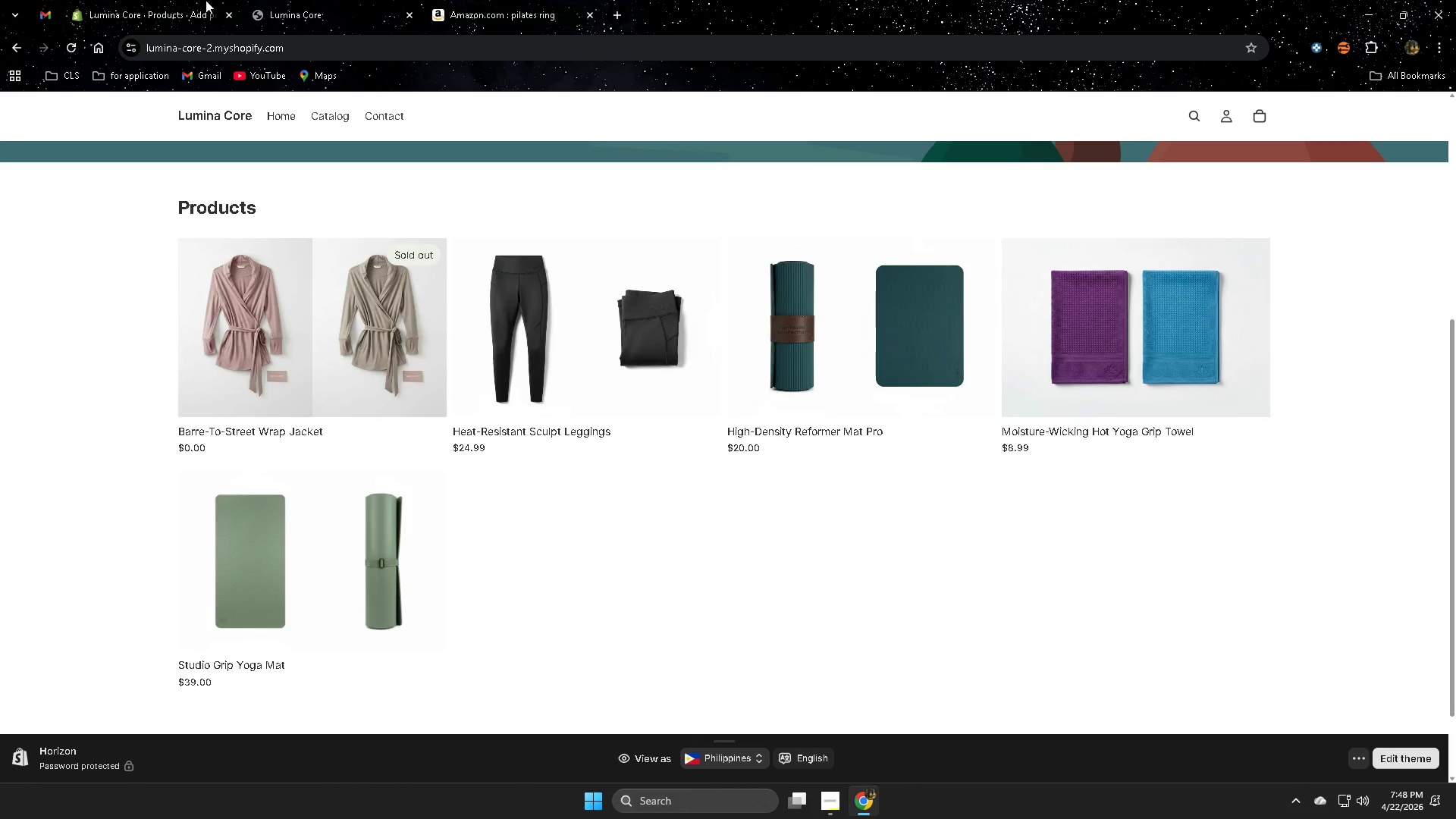 
left_click([171, 0])
 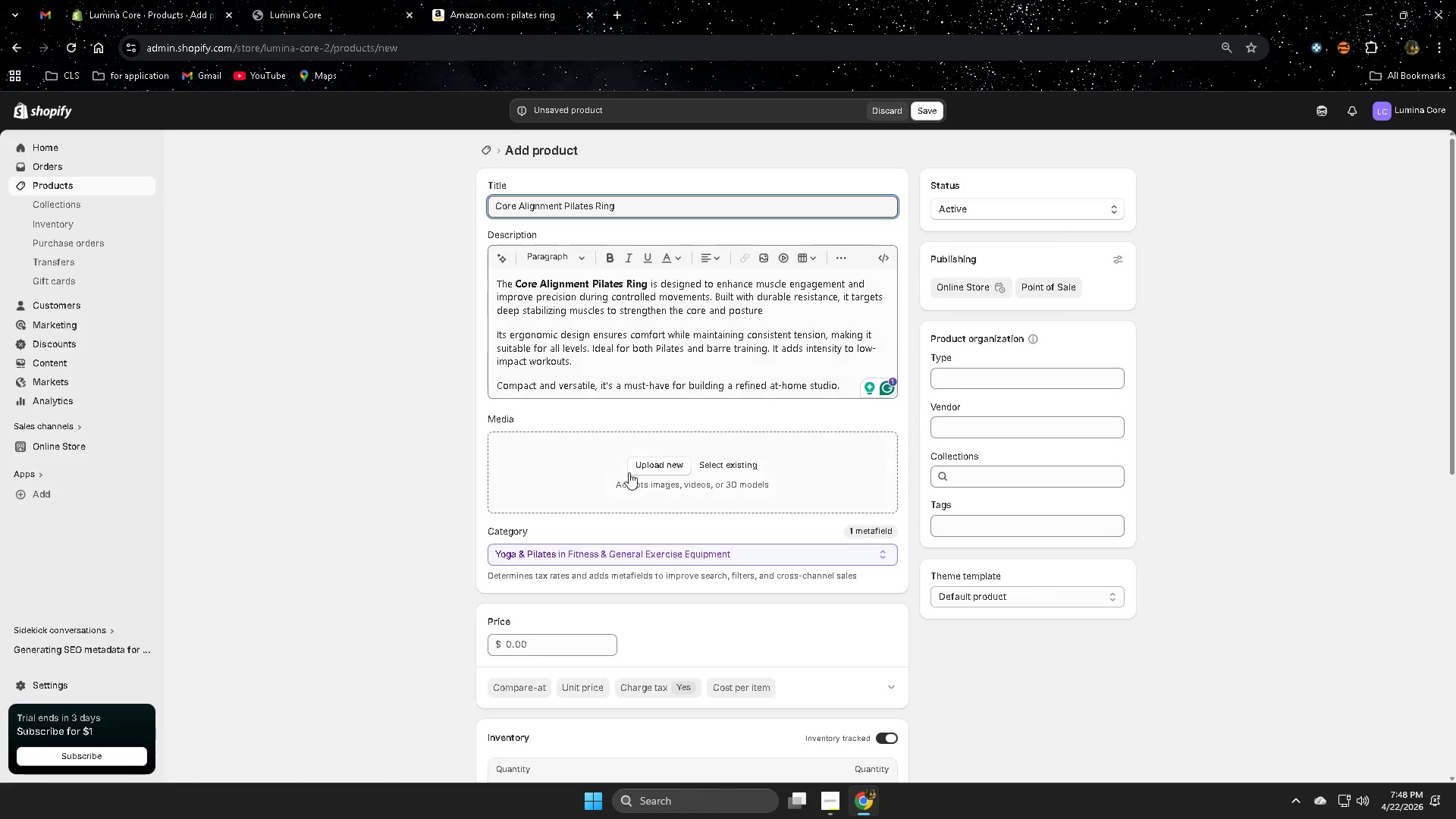 
left_click([538, 485])
 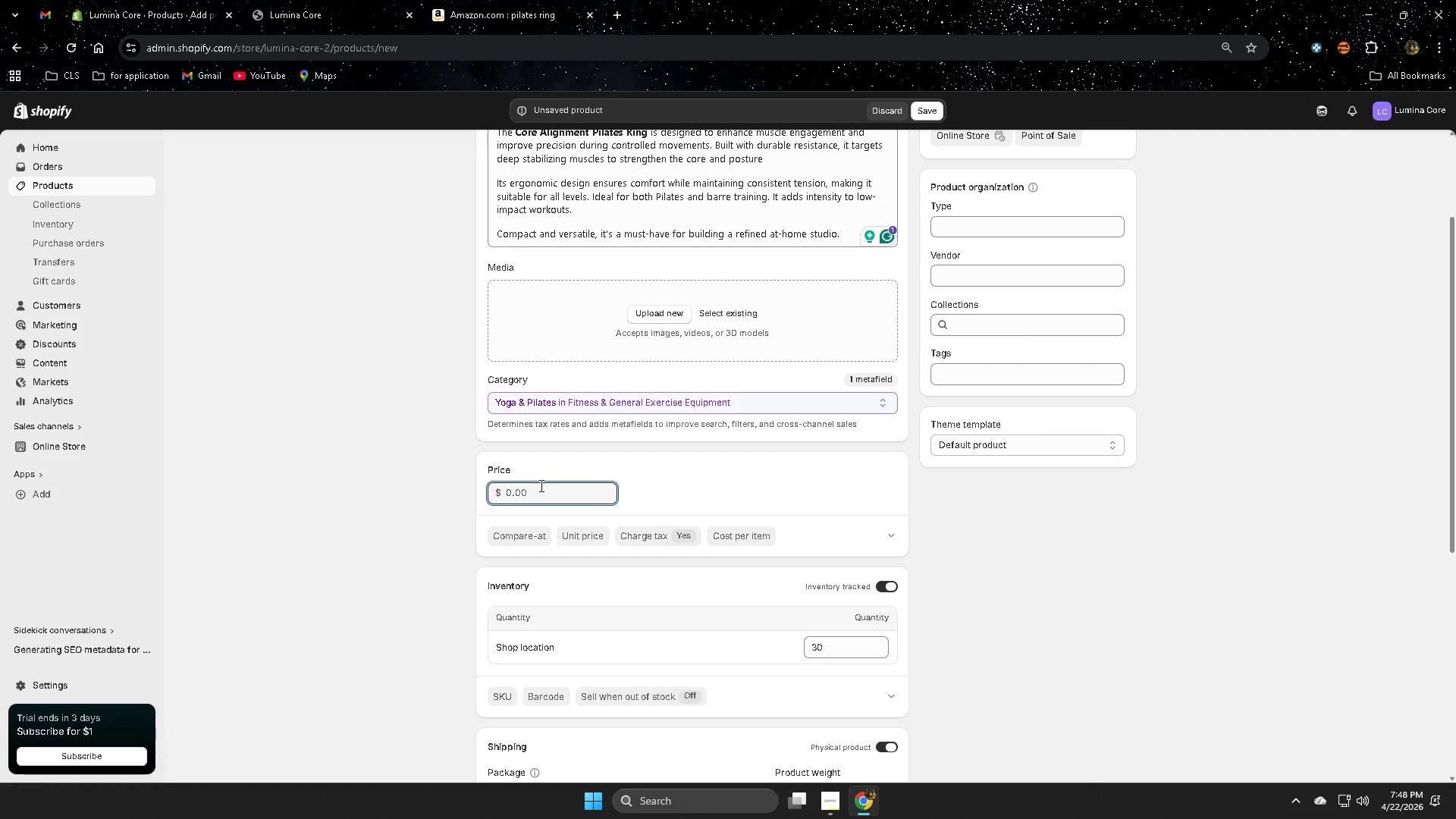 
scroll: coordinate [554, 610], scroll_direction: down, amount: 2.0
 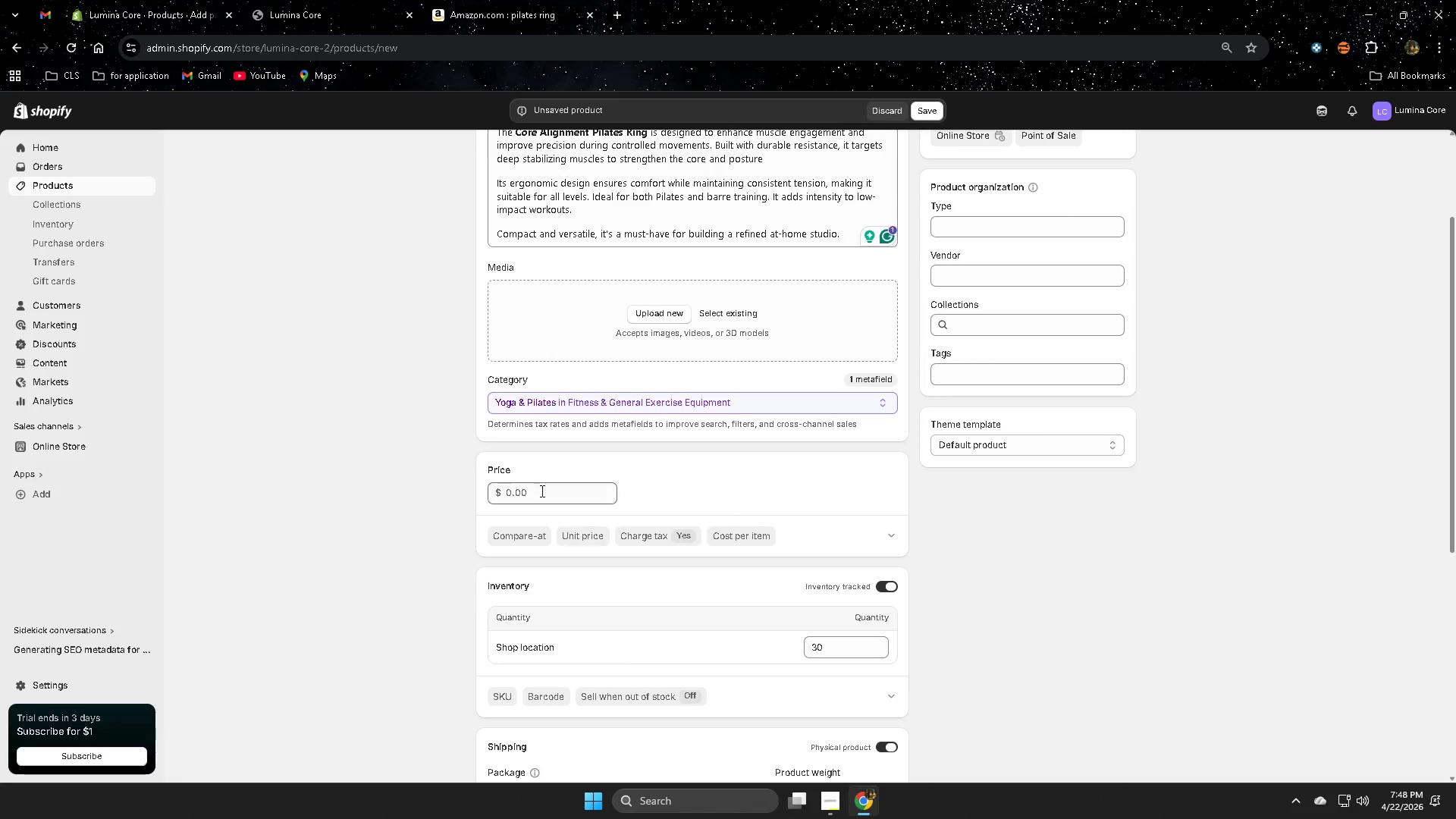 
key(Numpad2)
 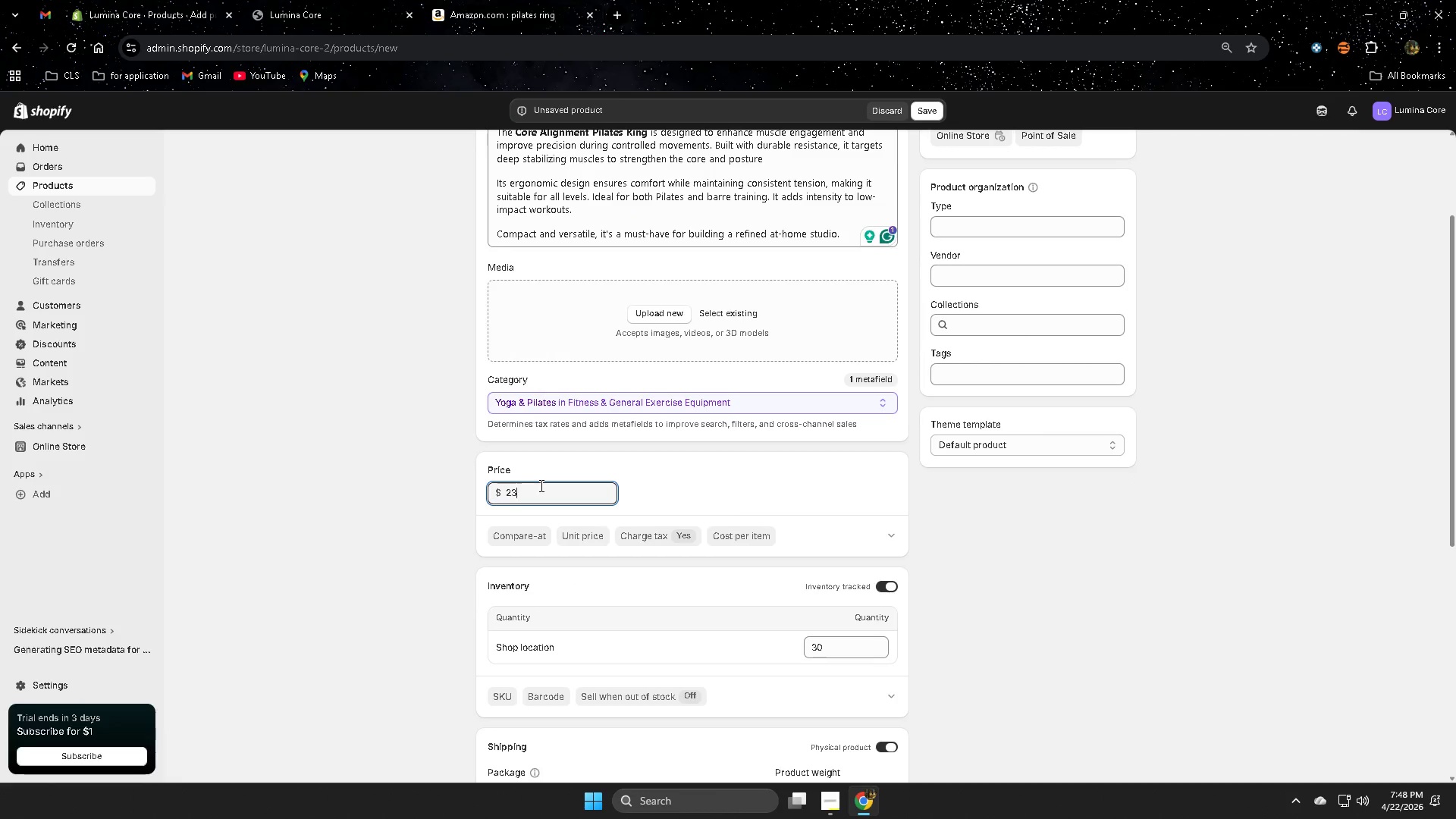 
key(Numpad3)
 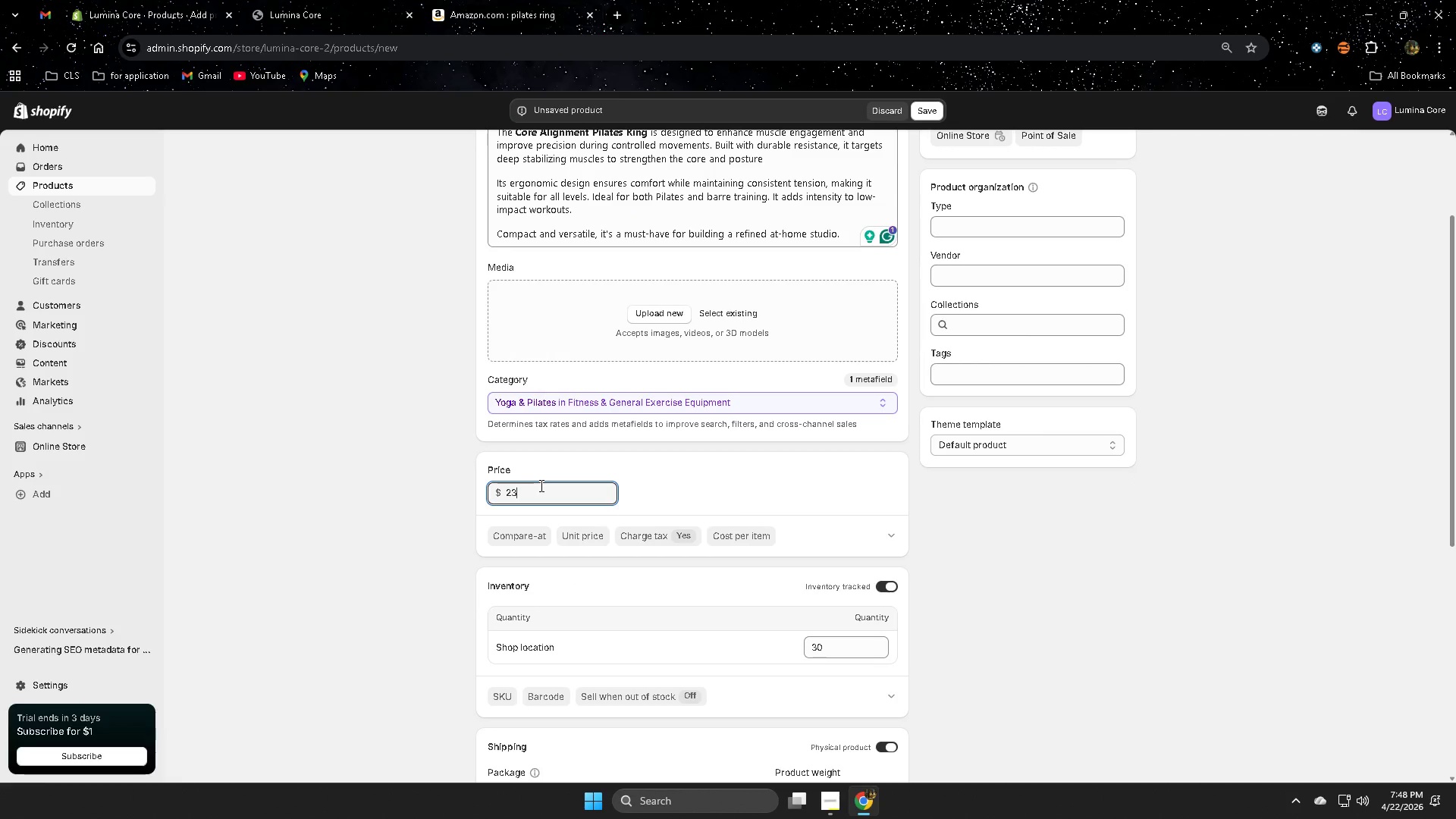 
key(NumpadDecimal)
 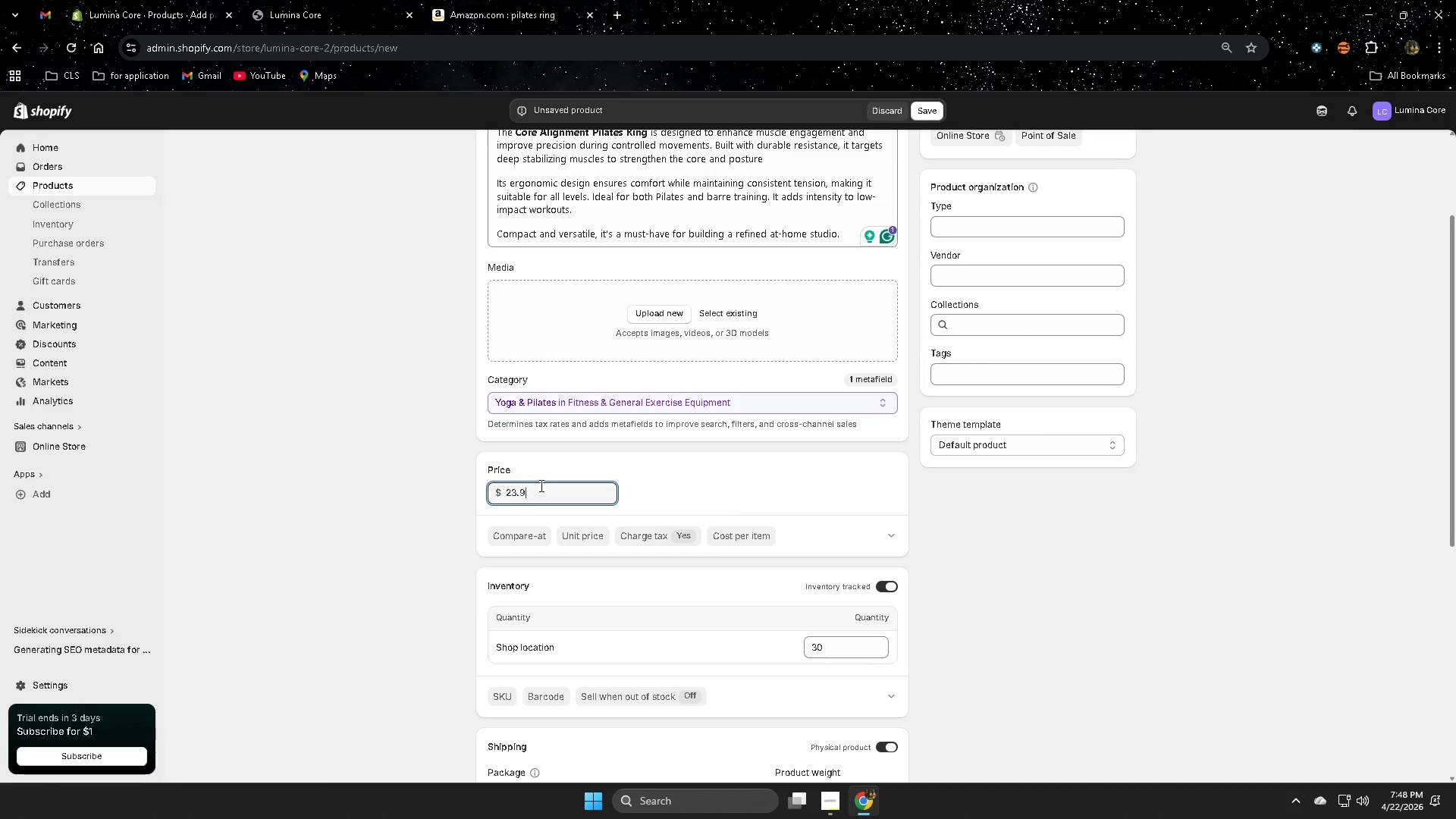 
key(Numpad9)
 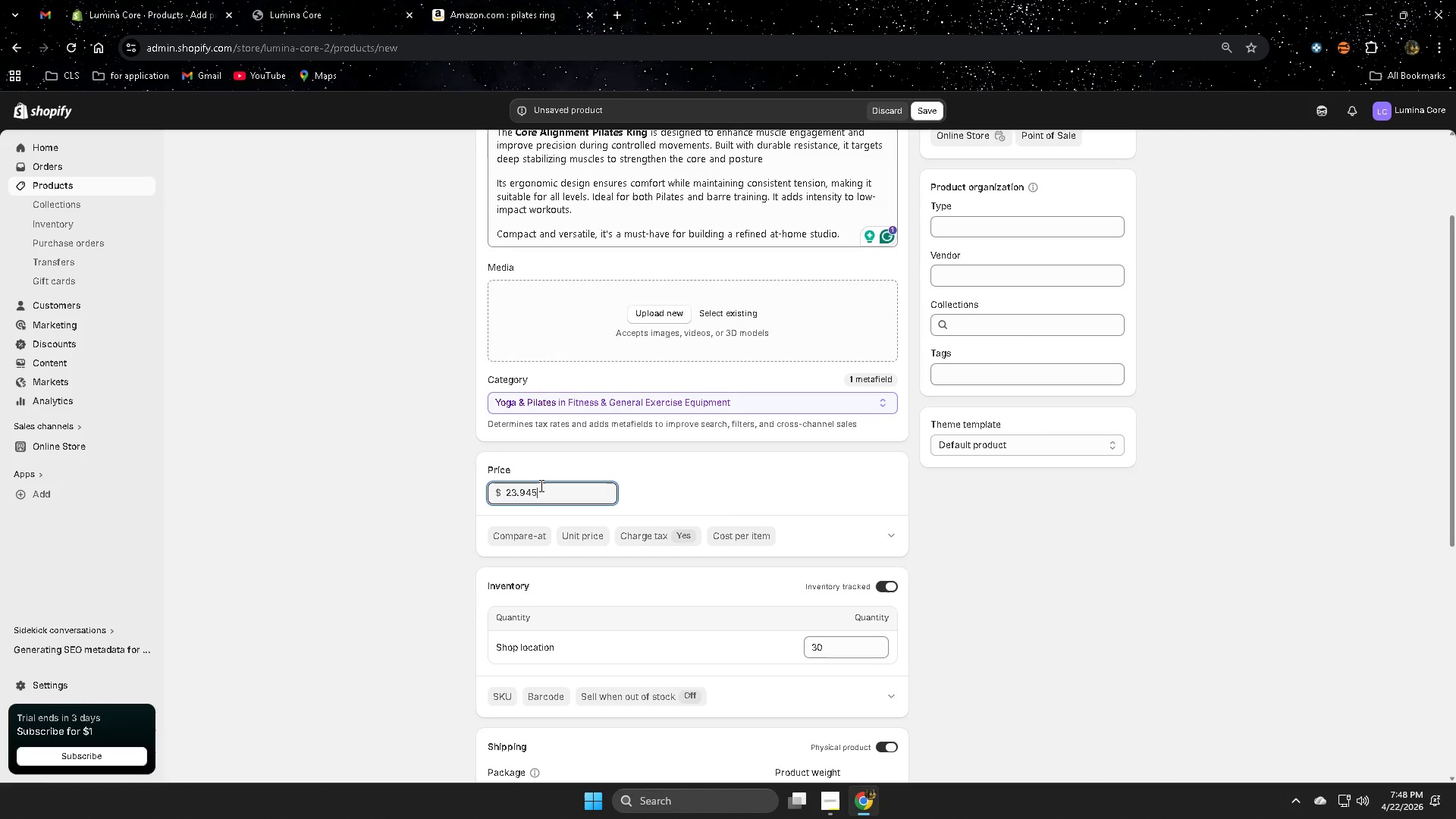 
key(Numpad4)
 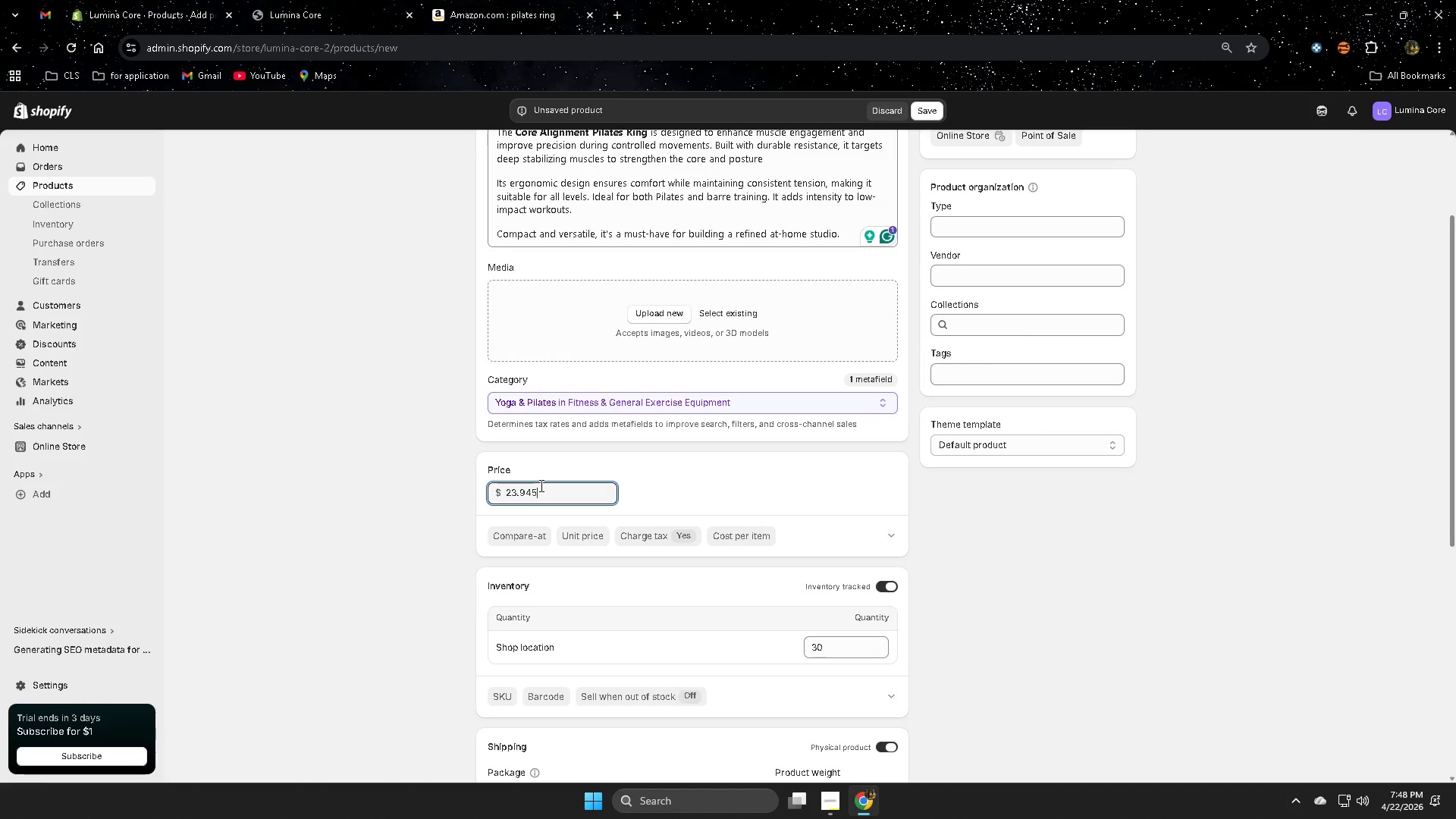 
key(Numpad5)
 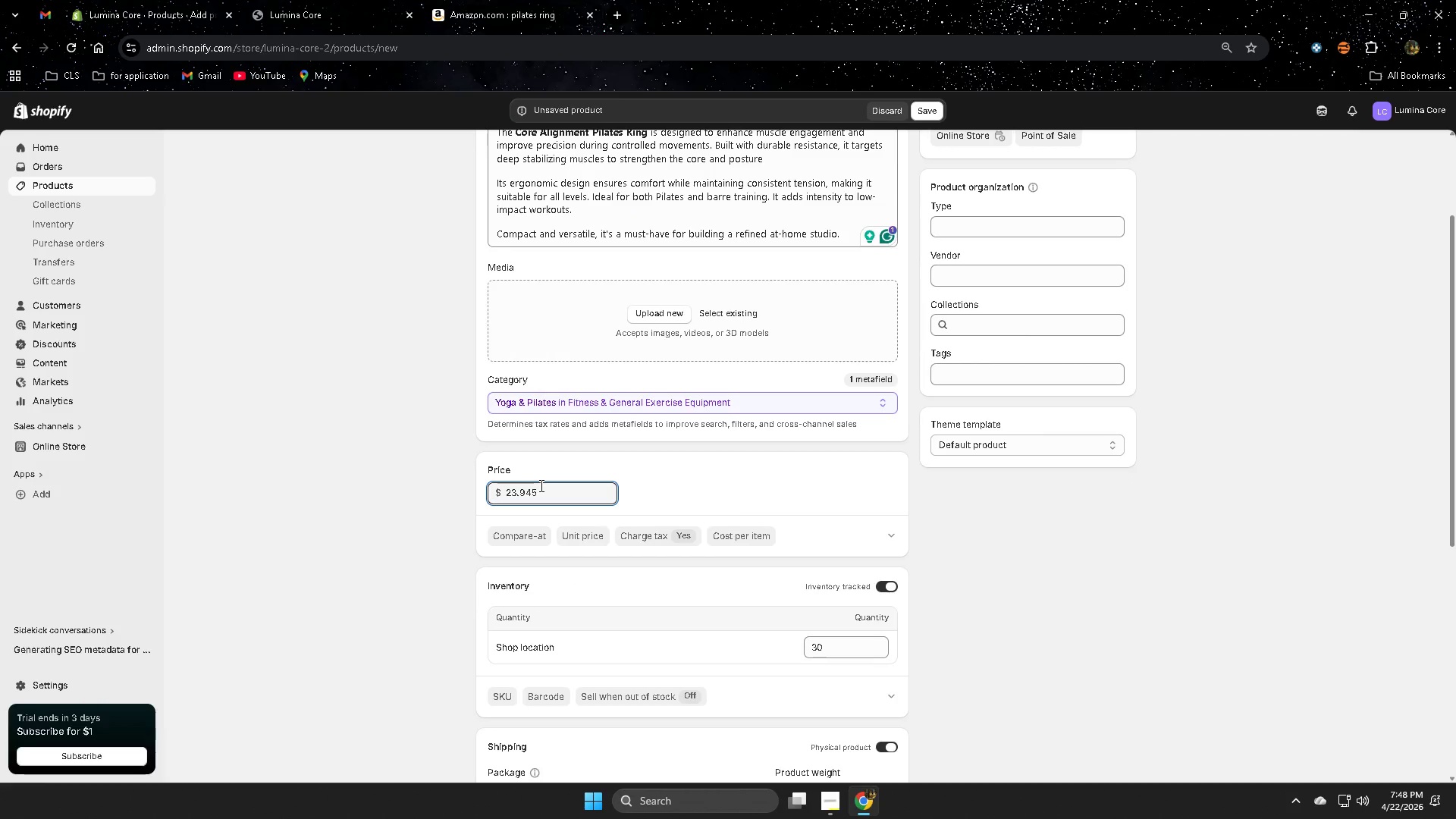 
key(Backspace)
 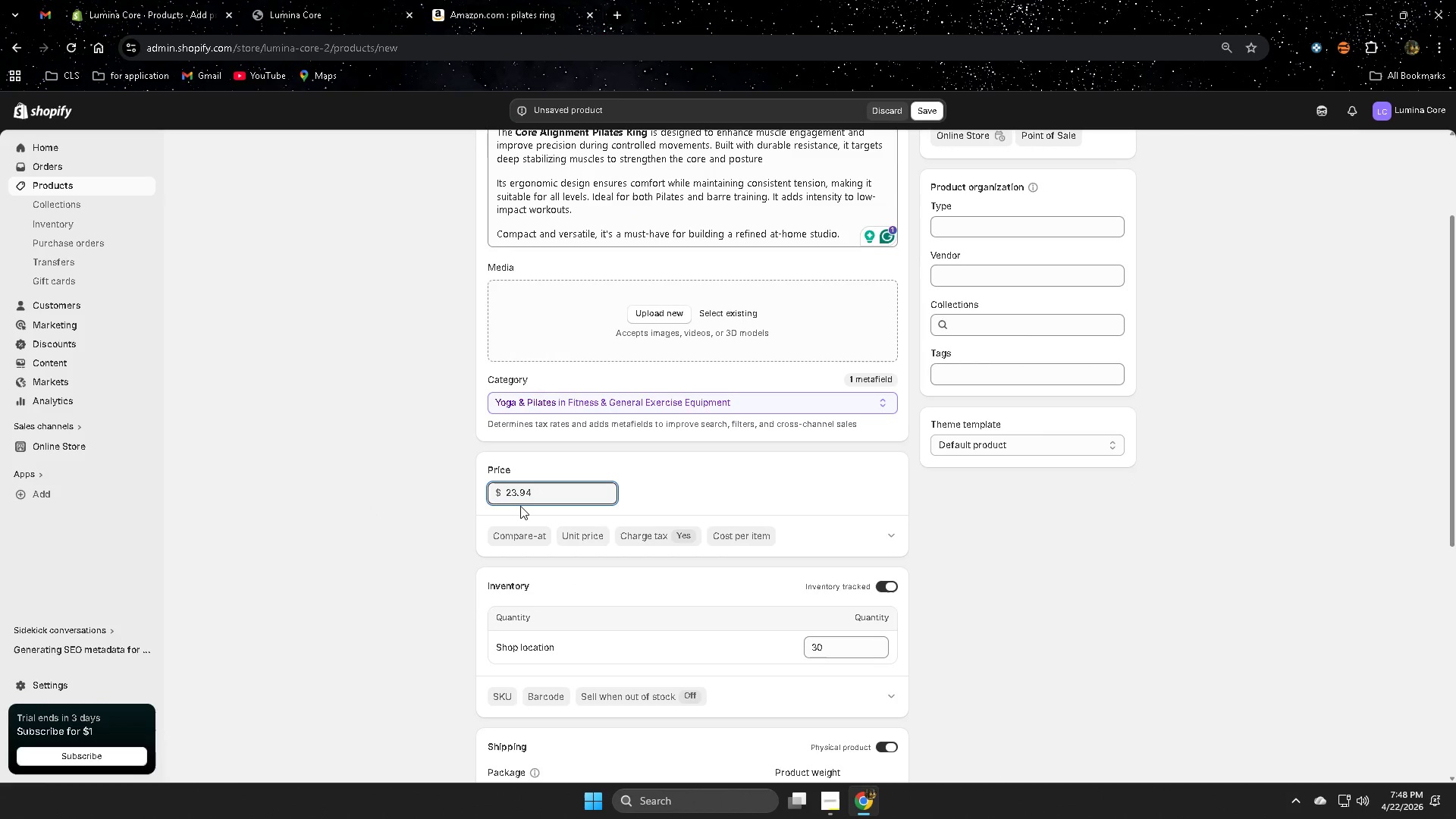 
key(Backspace)
 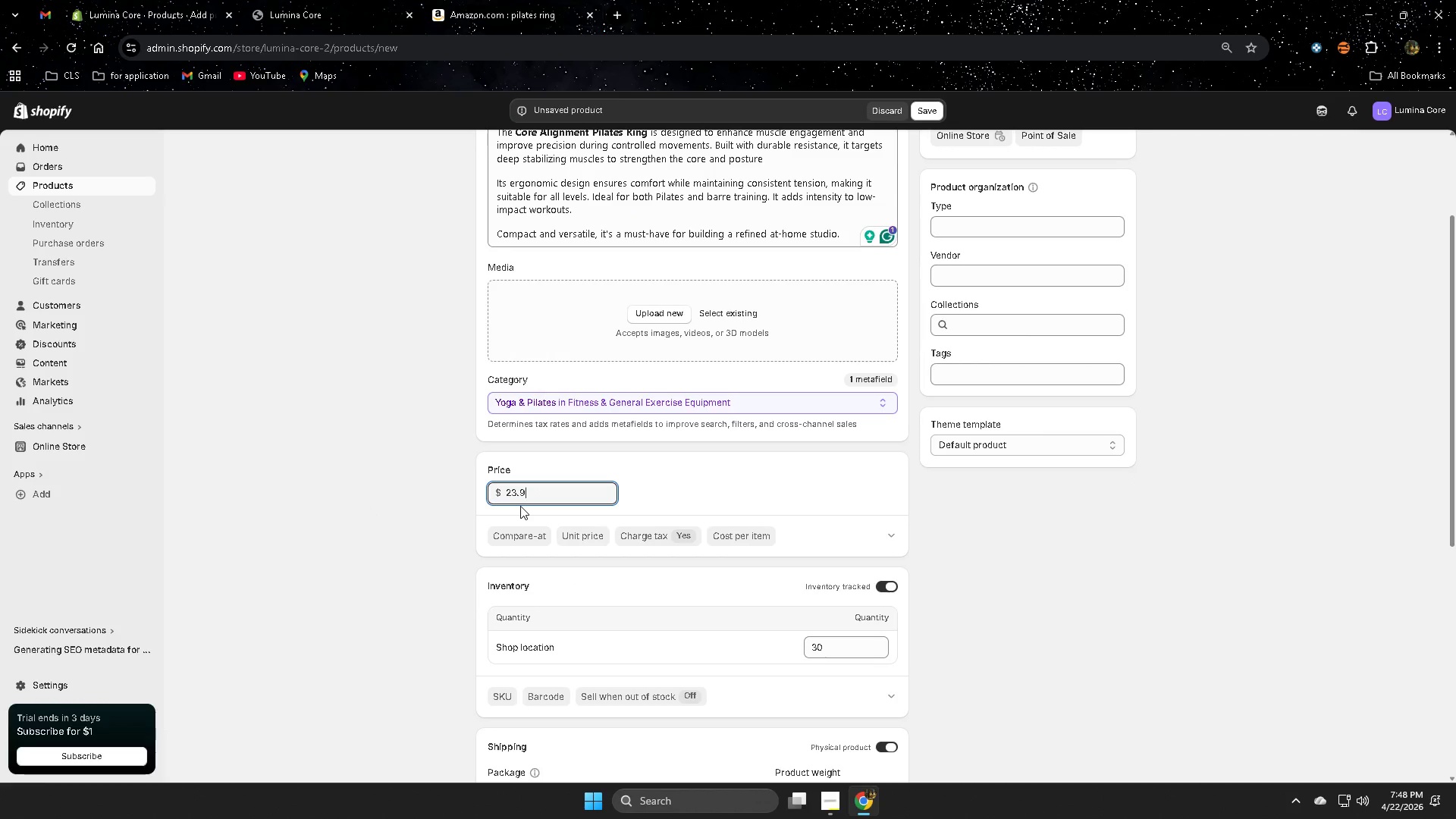 
key(Numpad5)
 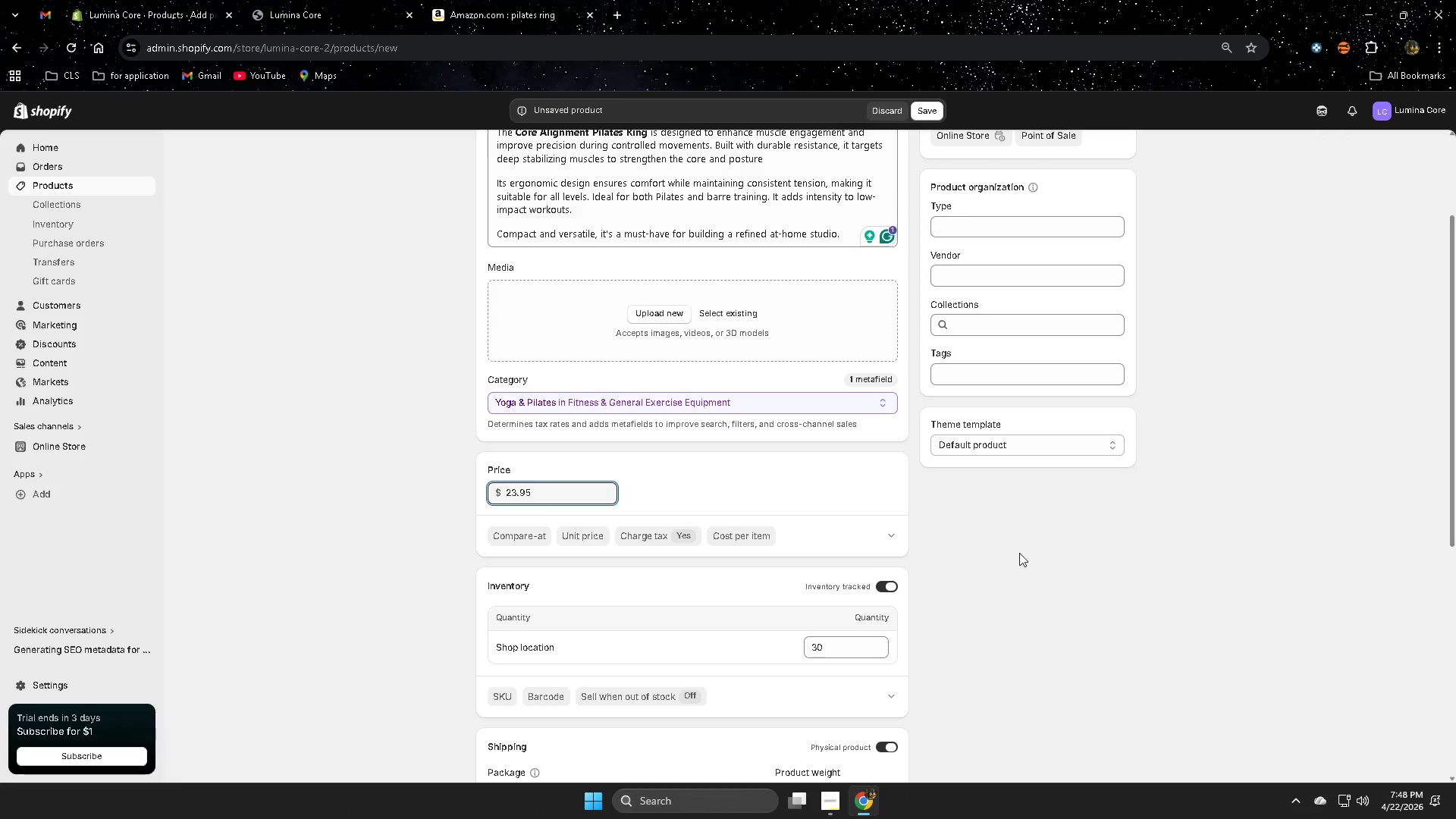 
left_click([1072, 564])
 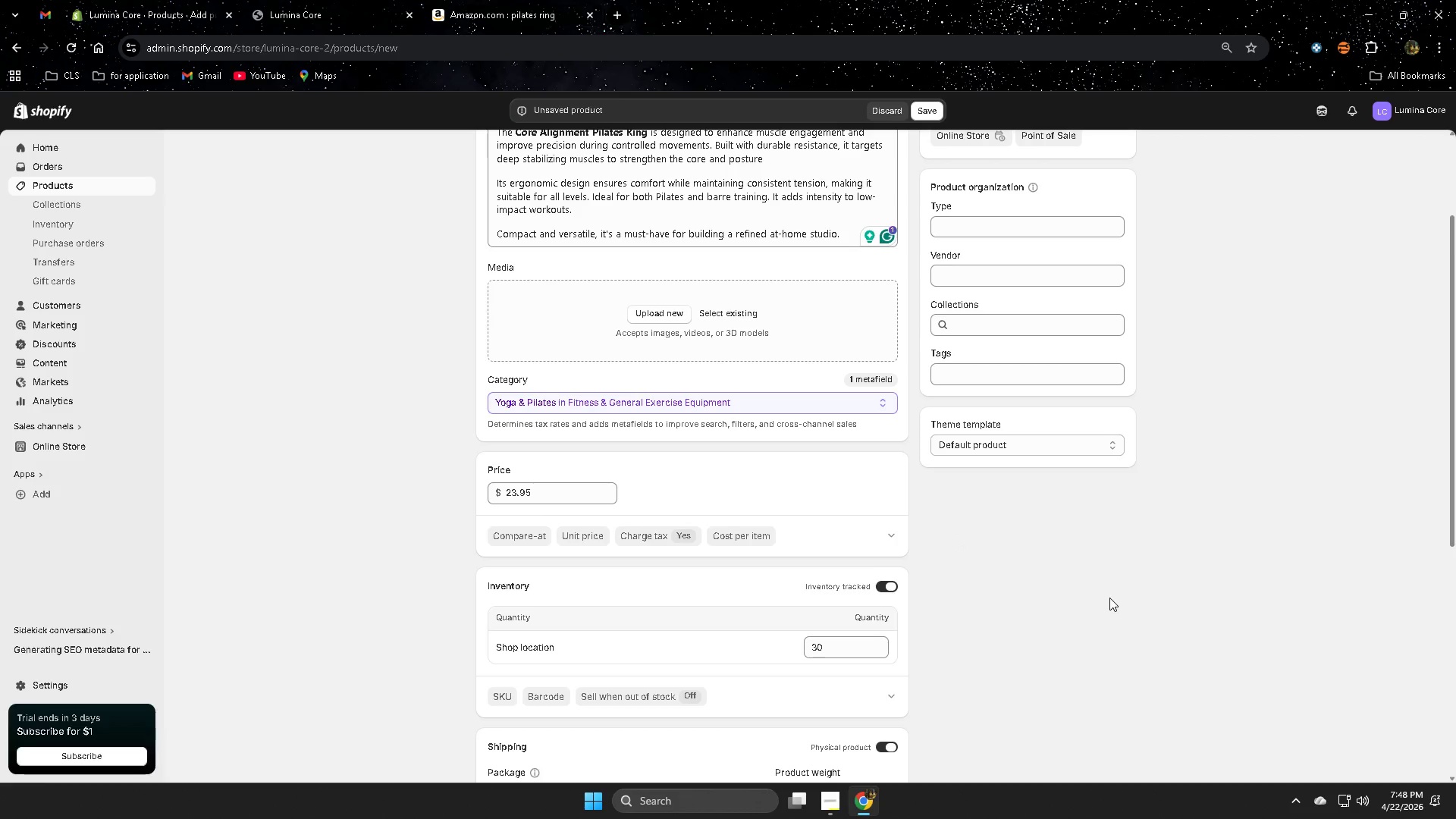 
scroll: coordinate [1107, 588], scroll_direction: down, amount: 8.0
 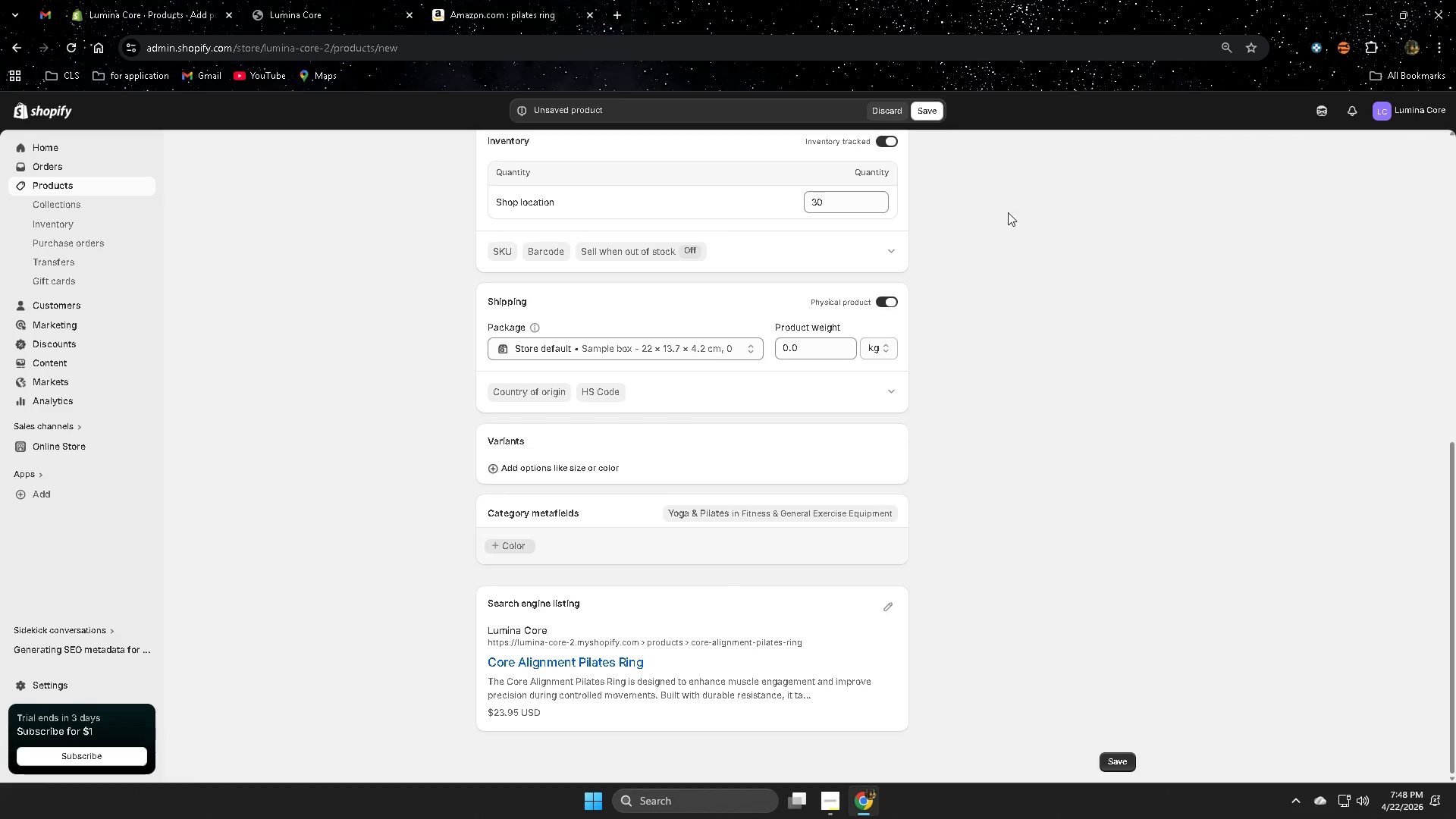 
left_click([933, 111])
 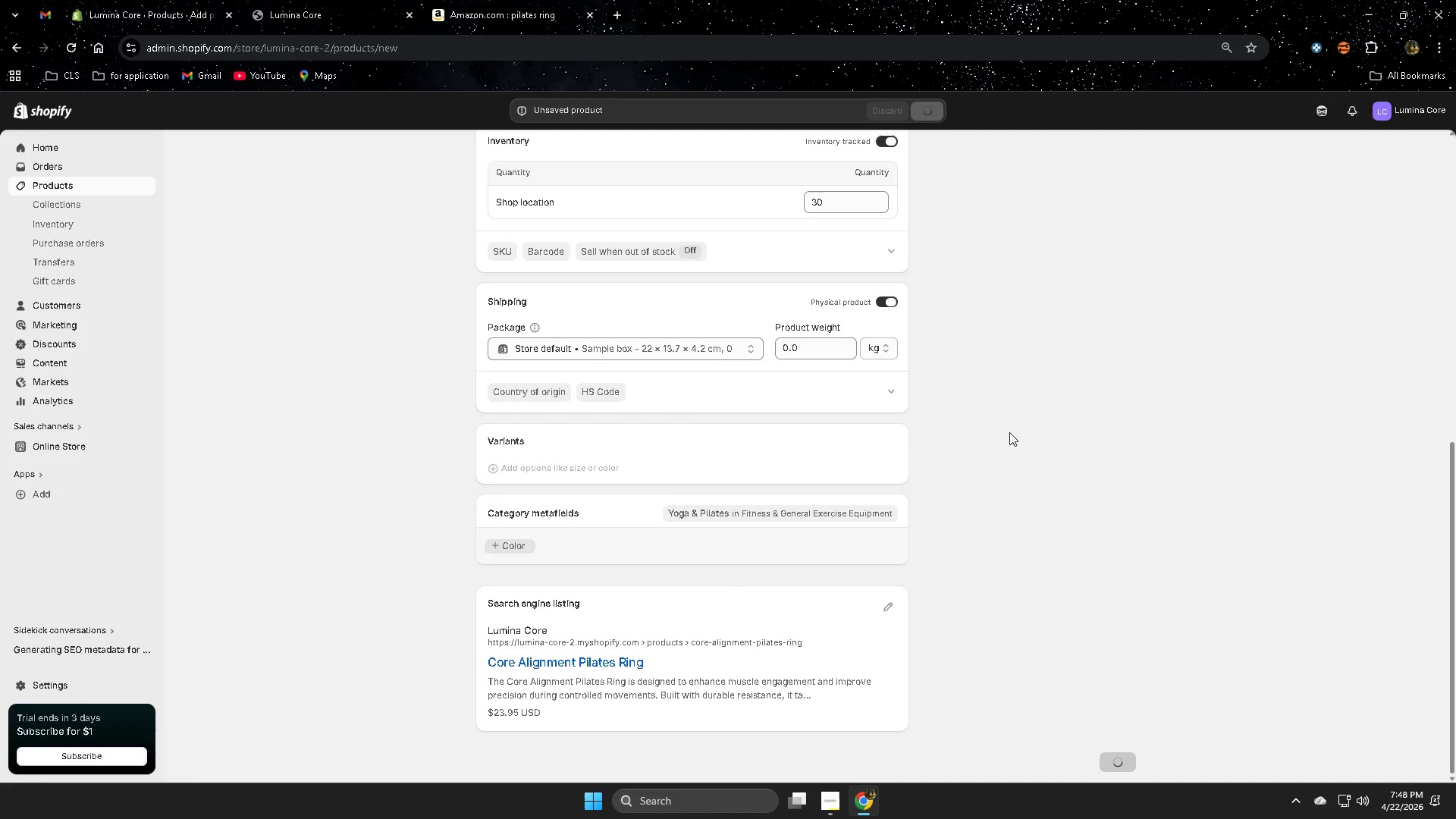 
scroll: coordinate [1009, 432], scroll_direction: up, amount: 8.0
 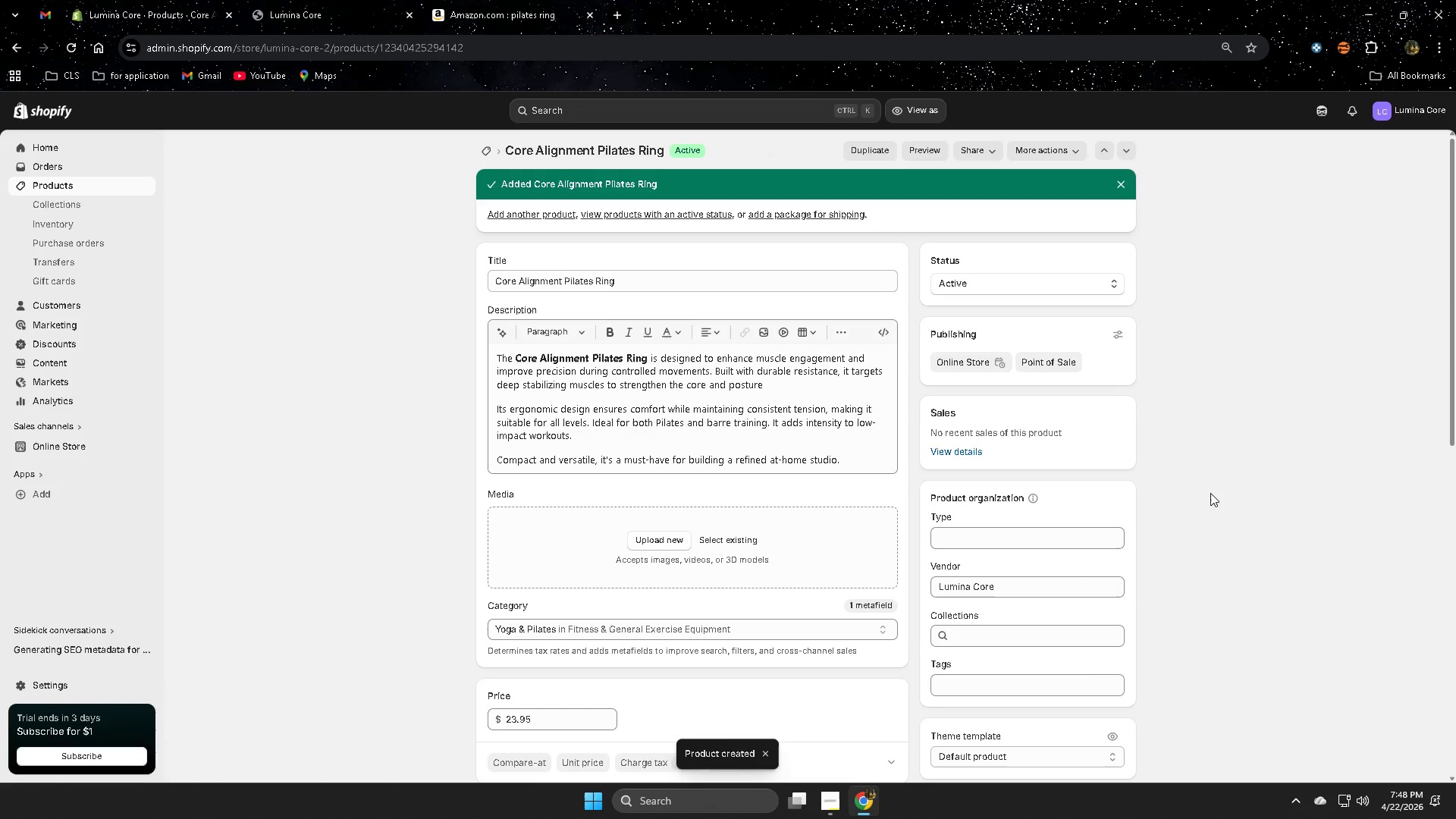 
scroll: coordinate [1197, 489], scroll_direction: down, amount: 2.0
 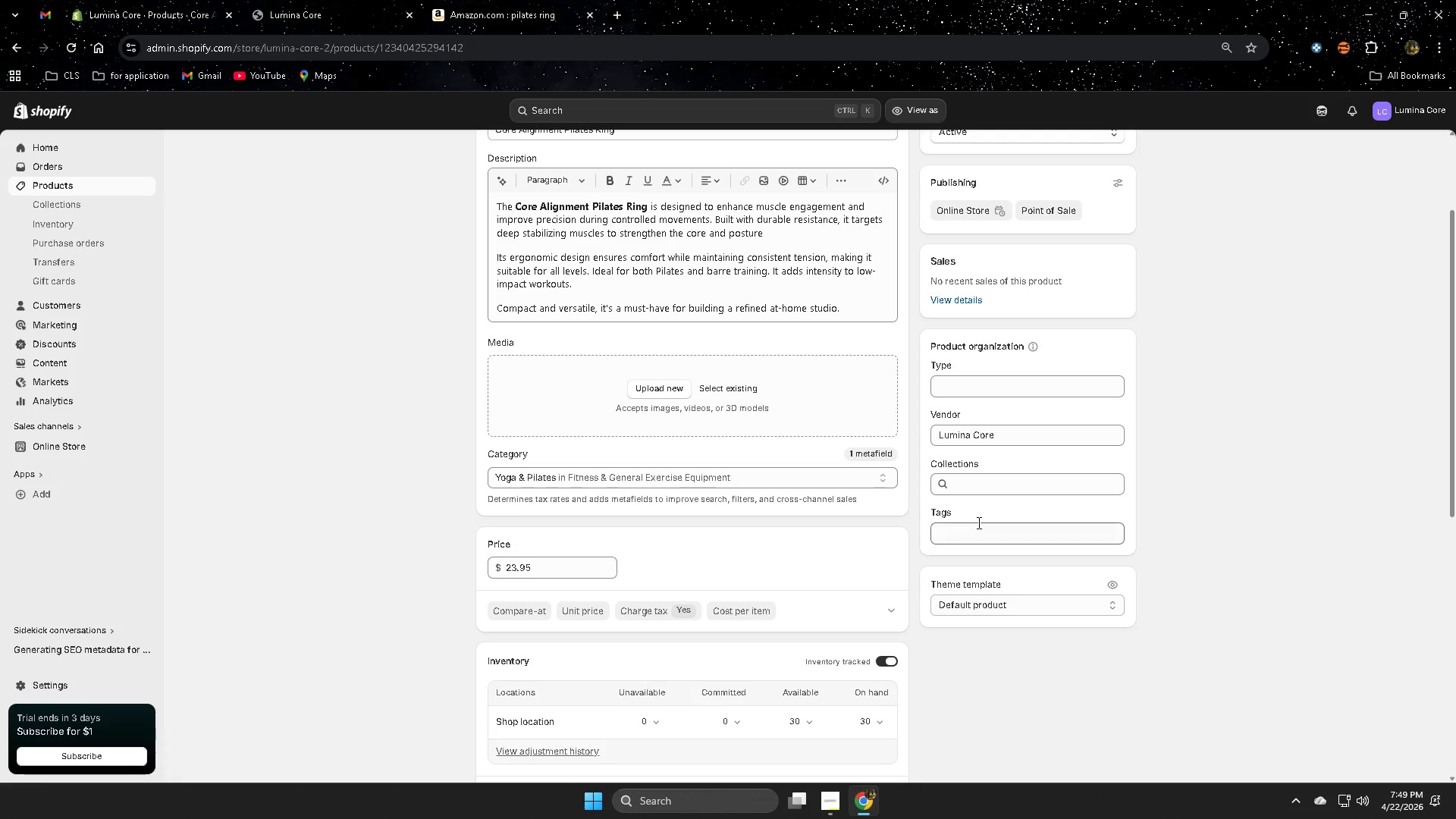 
left_click([974, 530])
 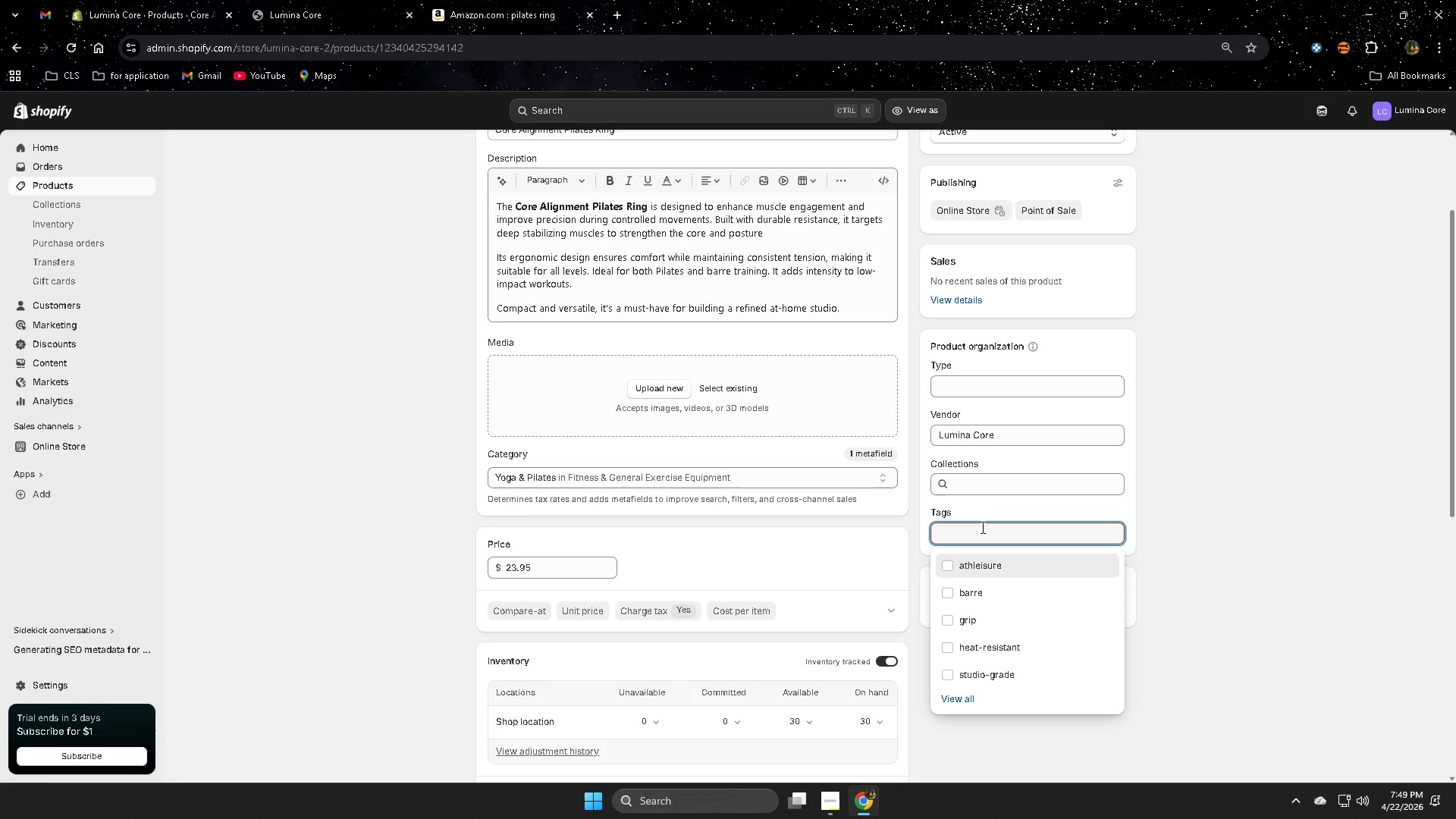 
wait(8.86)
 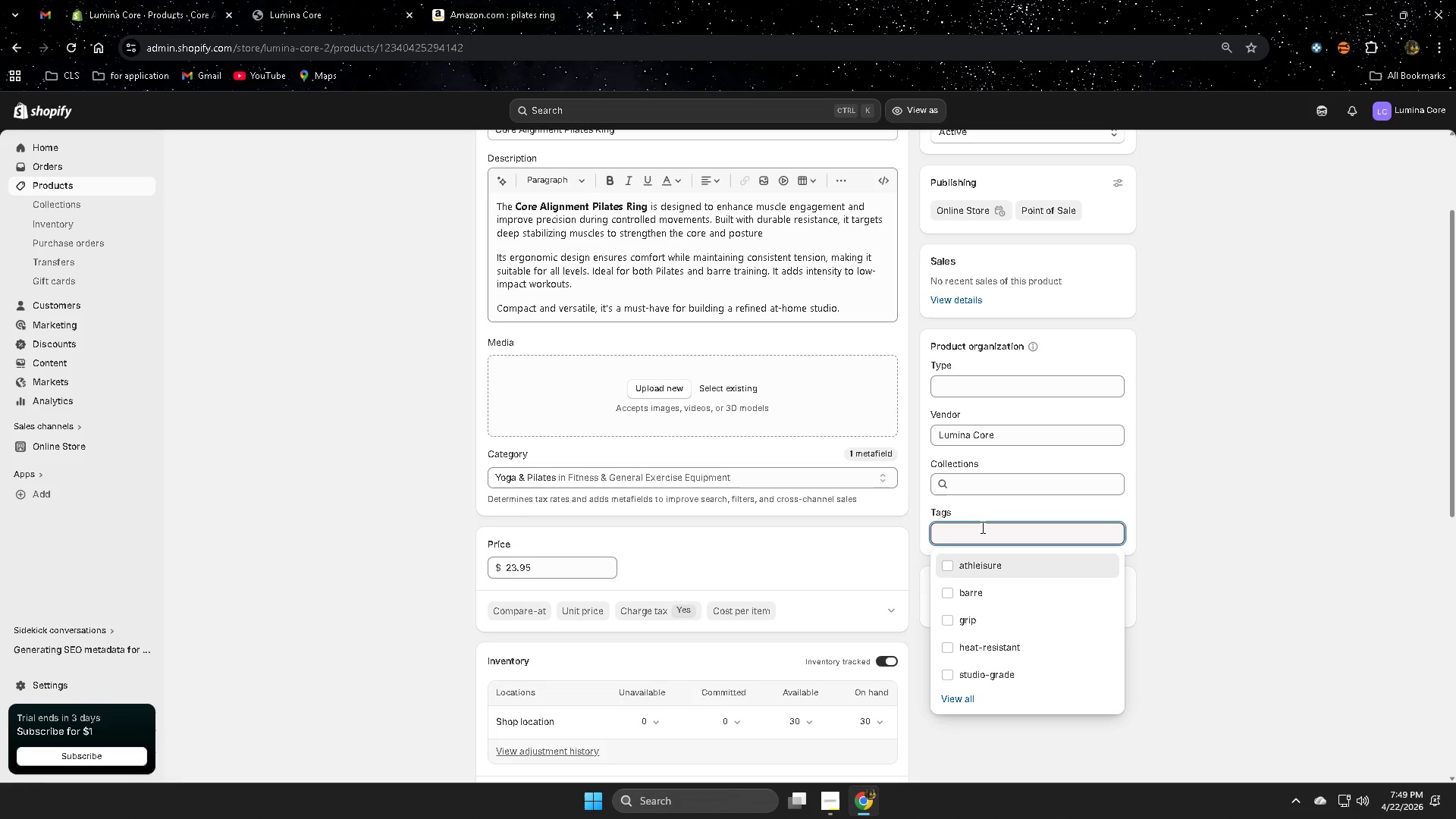 
type(pilate)
 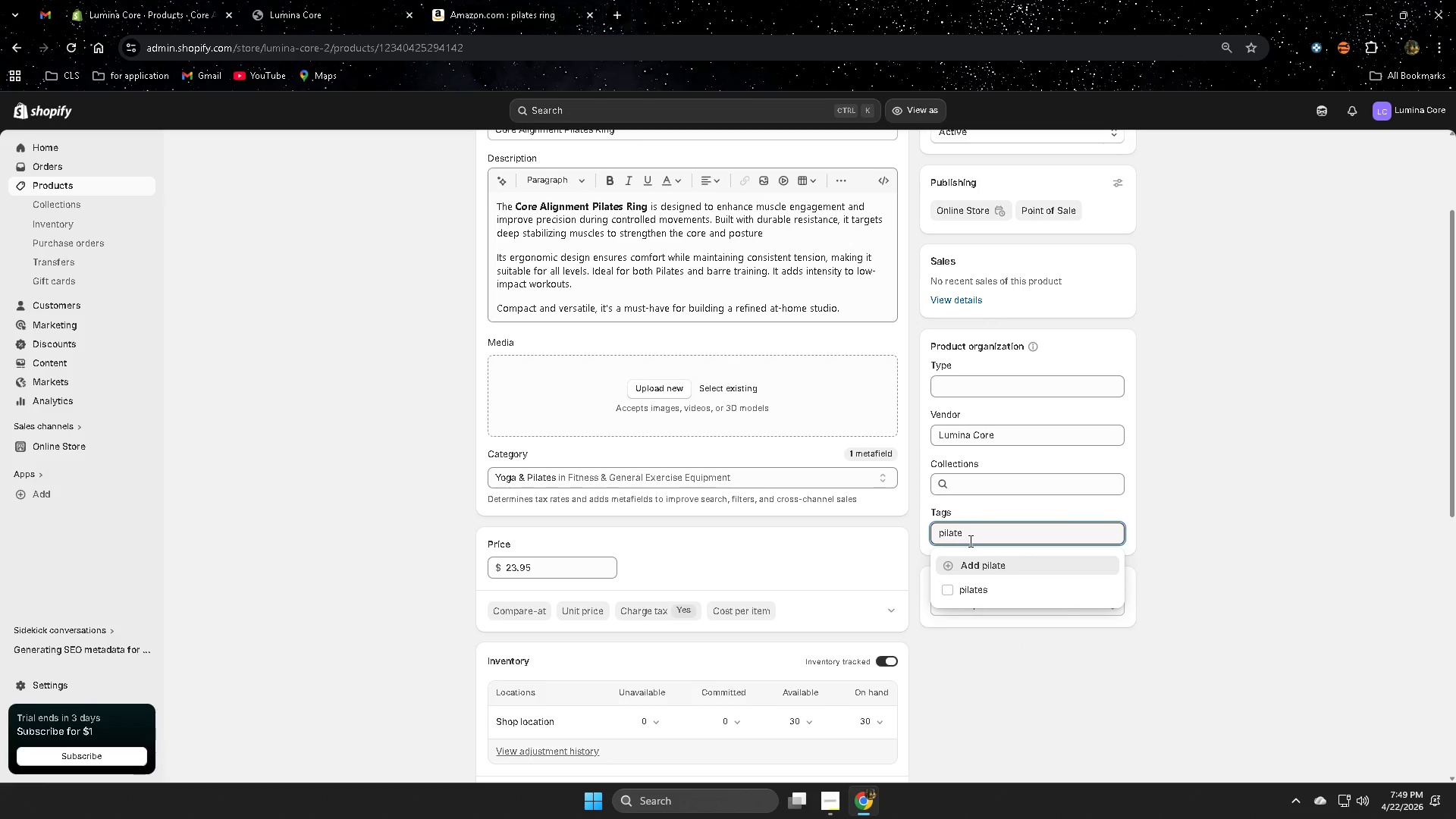 
wait(5.41)
 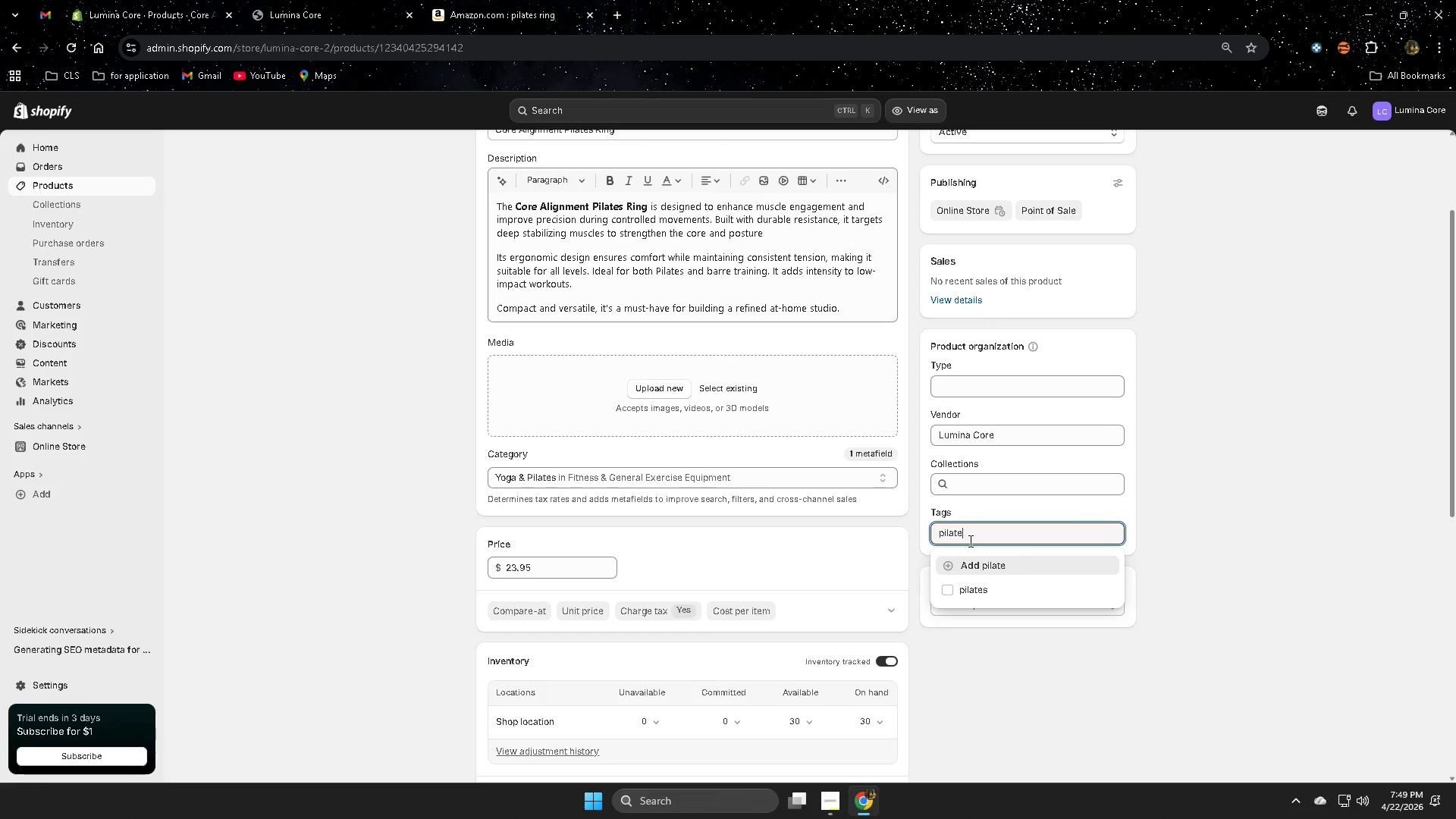 
key(S)
 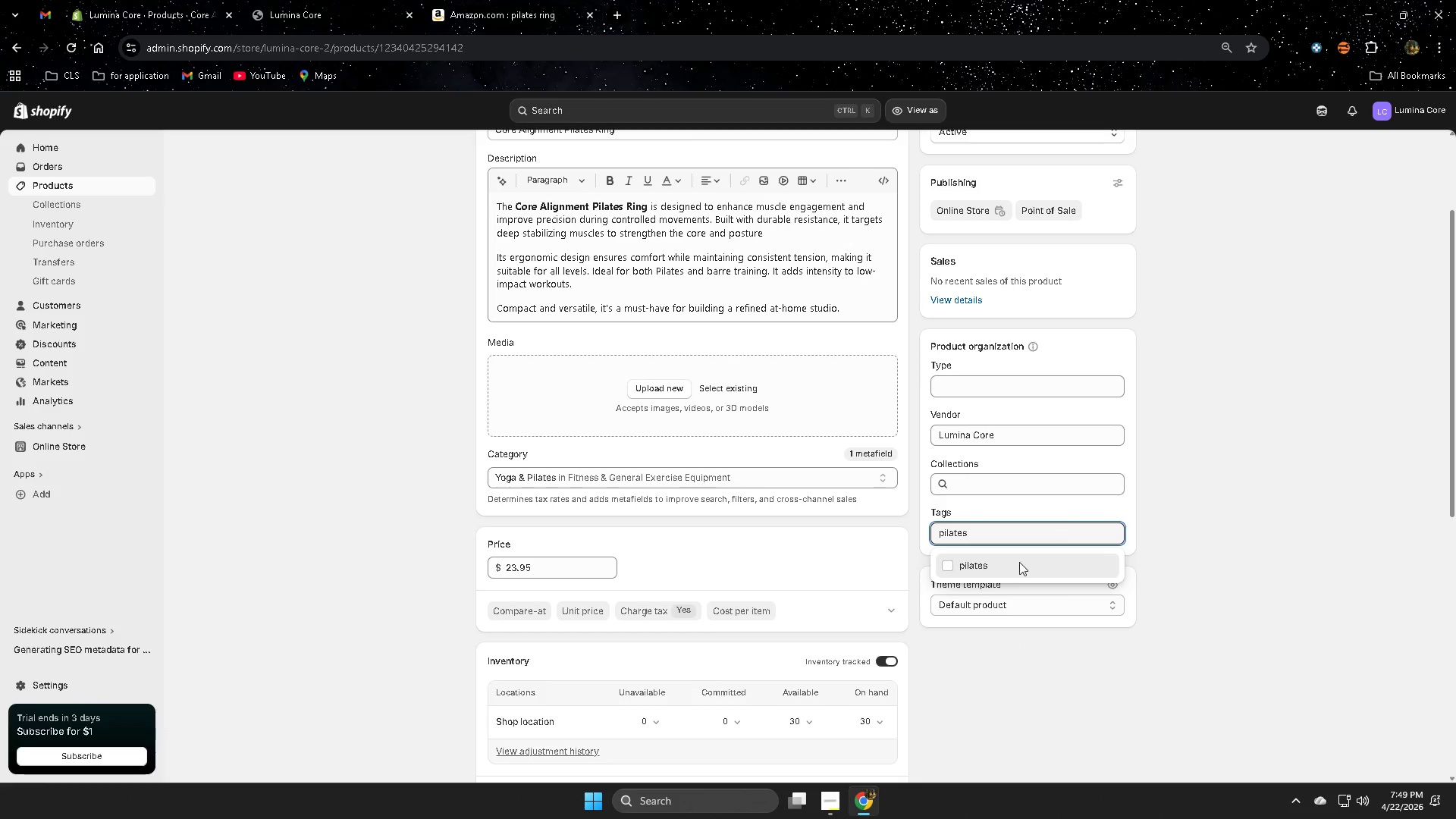 
left_click([997, 572])
 